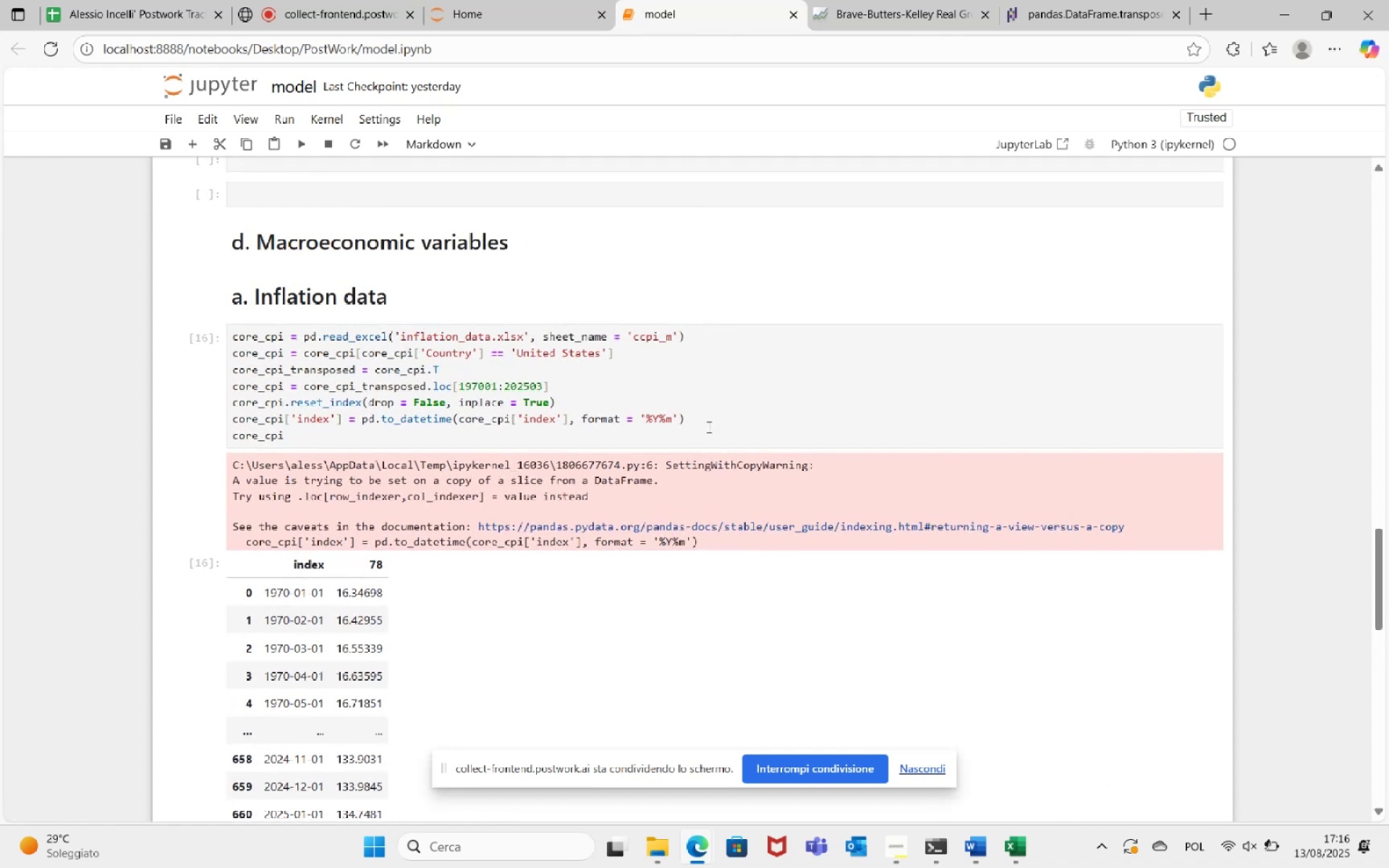 
left_click([709, 417])
 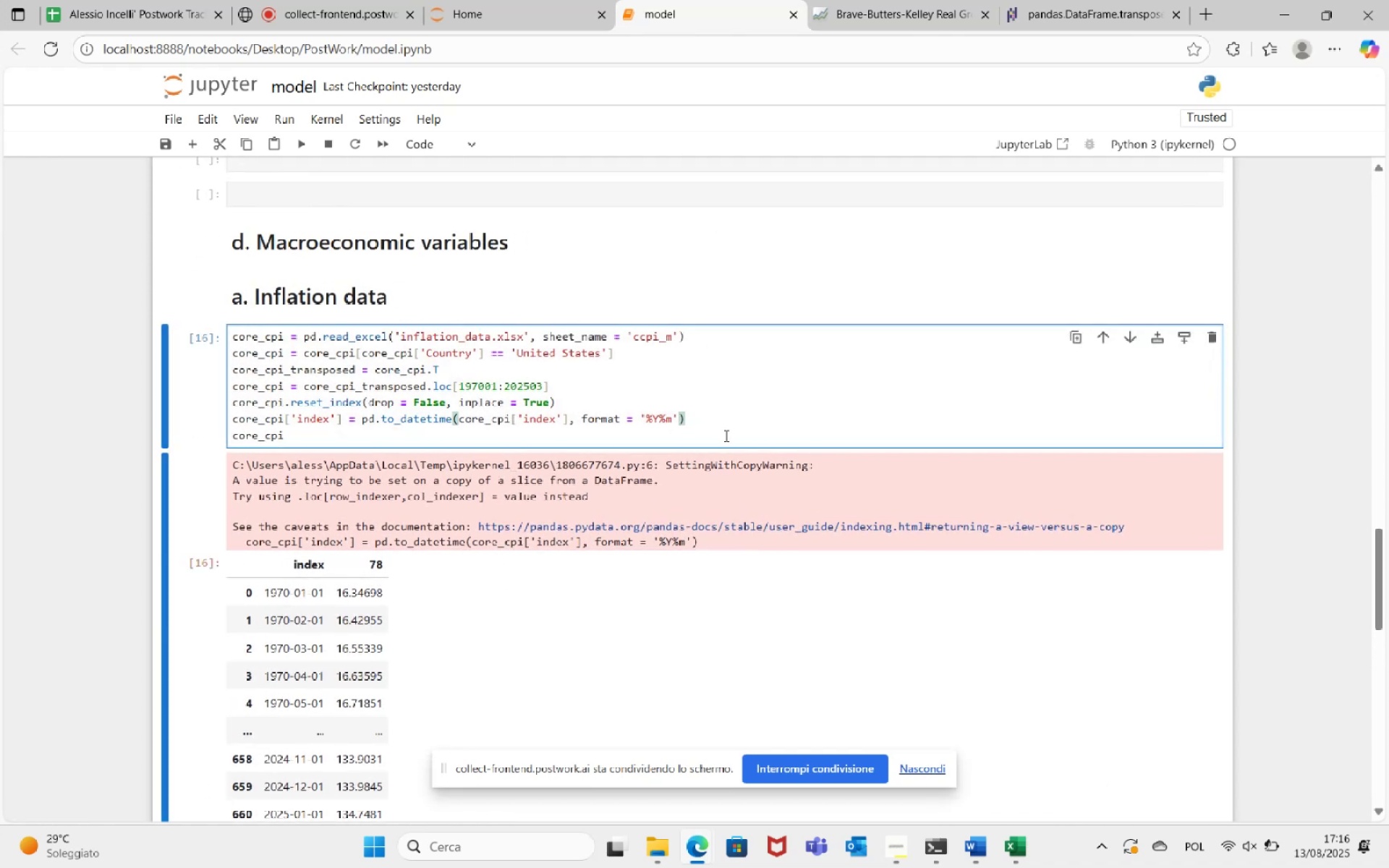 
key(Enter)
 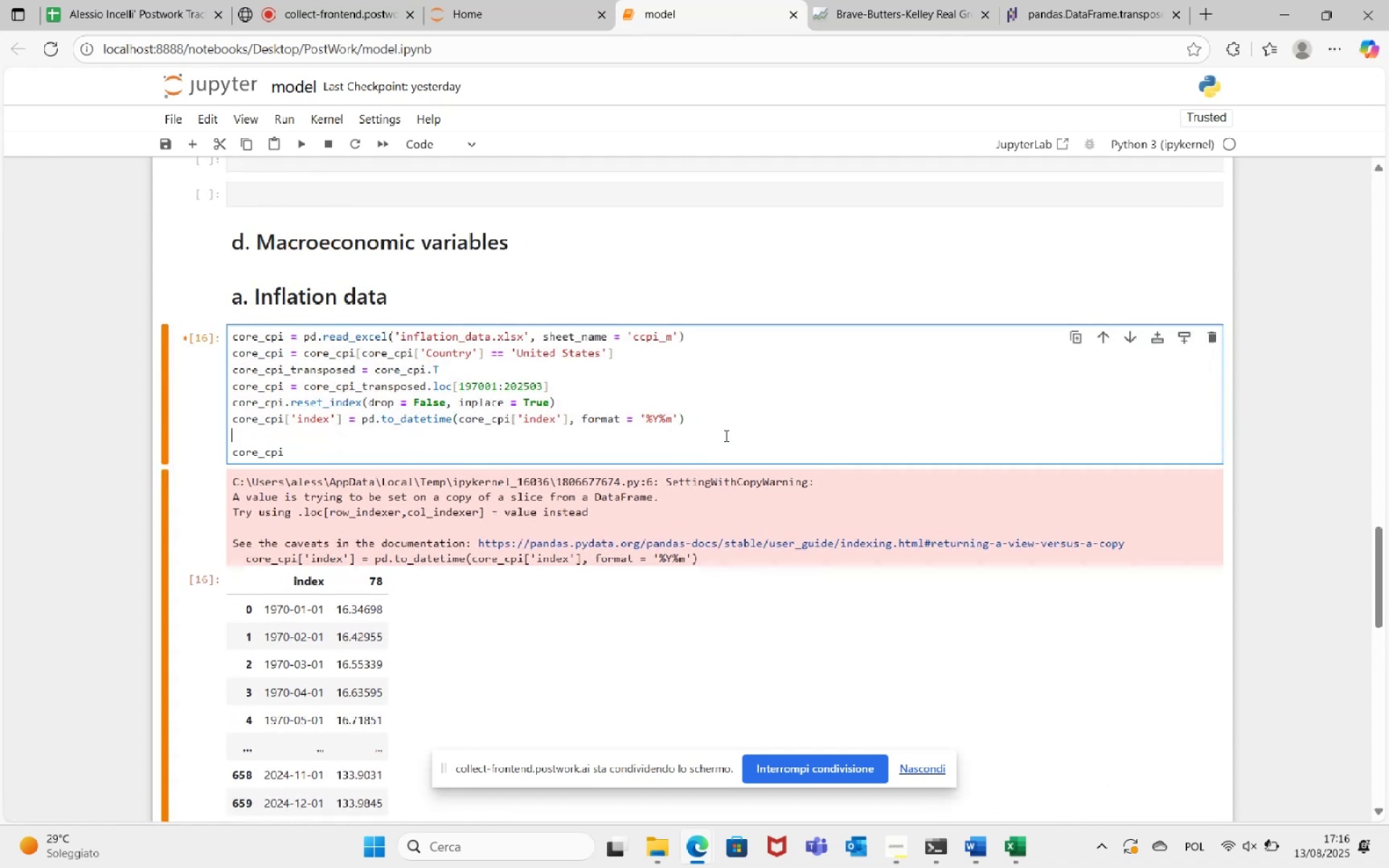 
type(core_cpi.set_index()
key(Backspace)
key(Backspace)
type(re)
key(Backspace)
key(Backspace)
key(Backspace)
type(rename(columns = {'index':'date)
 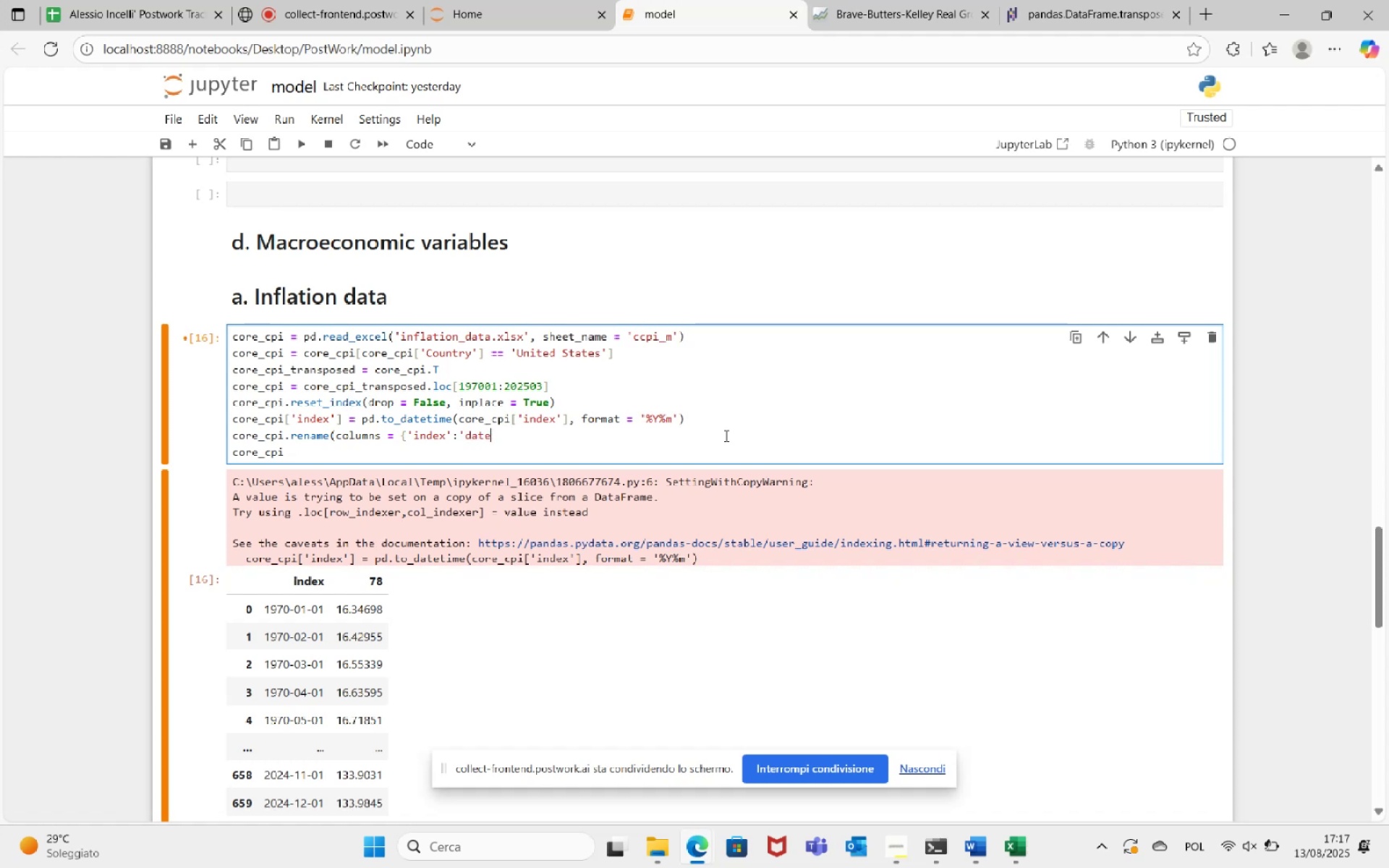 
type(', '78':)
 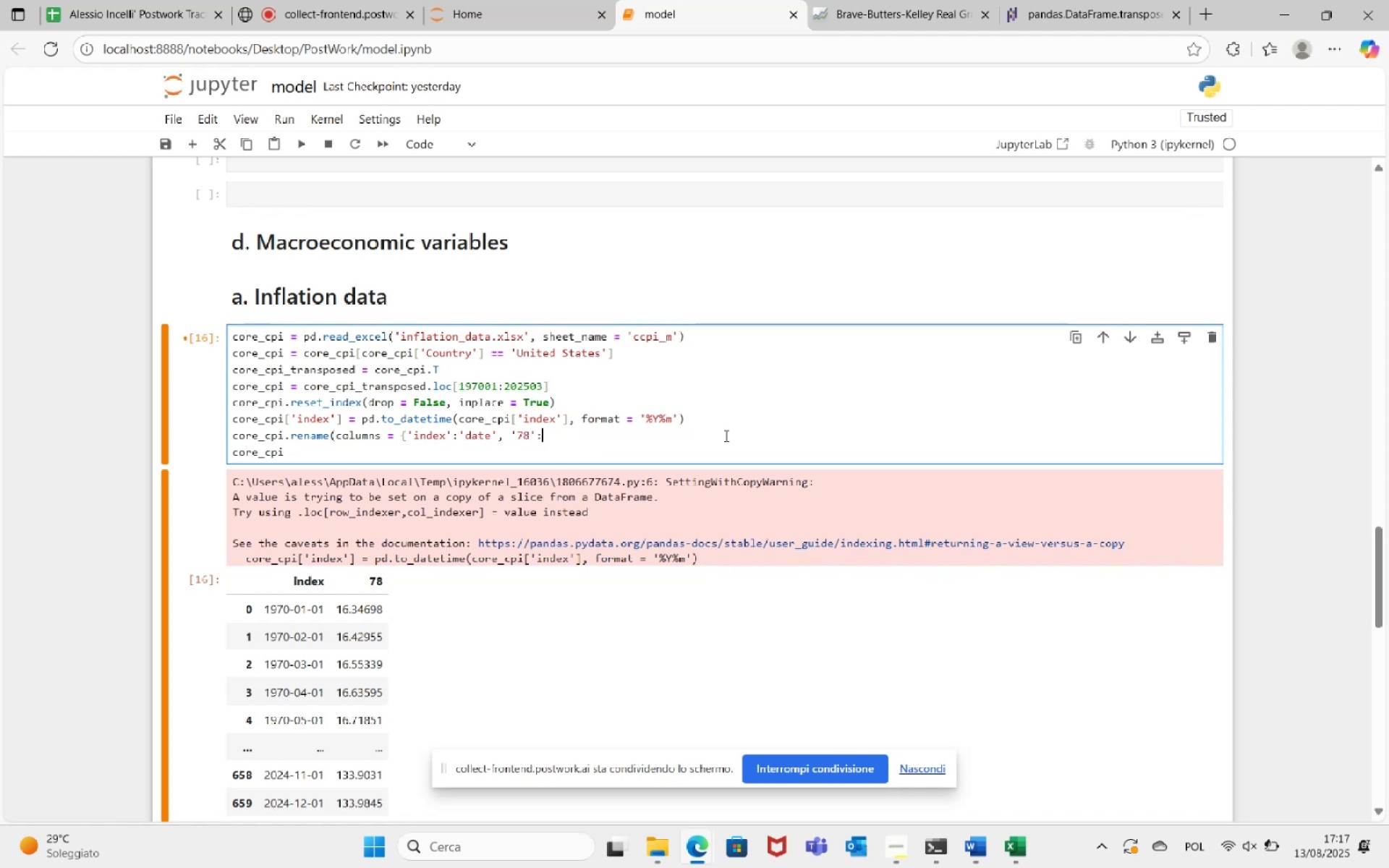 
type(C)
key(Backspace)
type('Core CPI')
 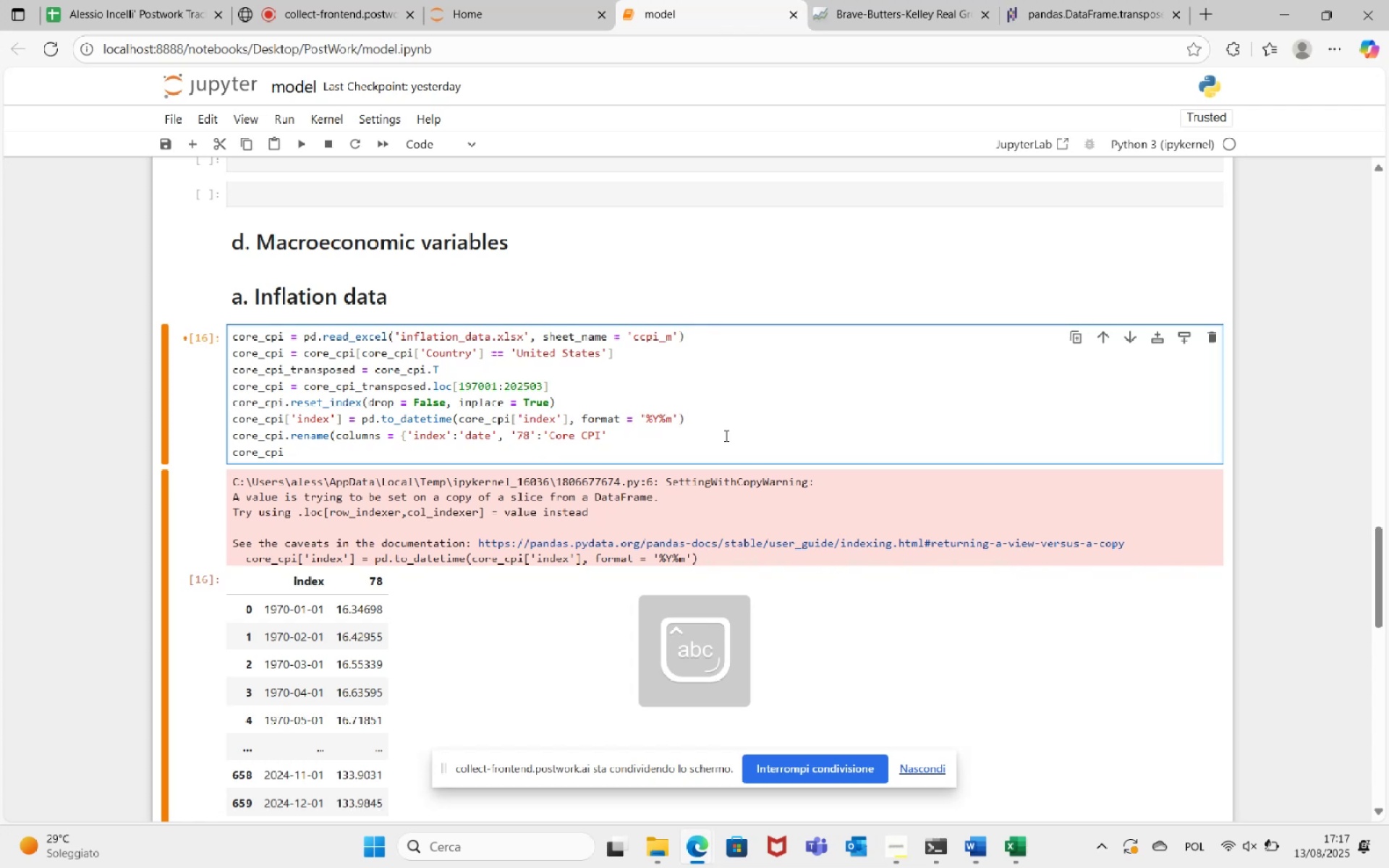 
type(}, inplace = True))
 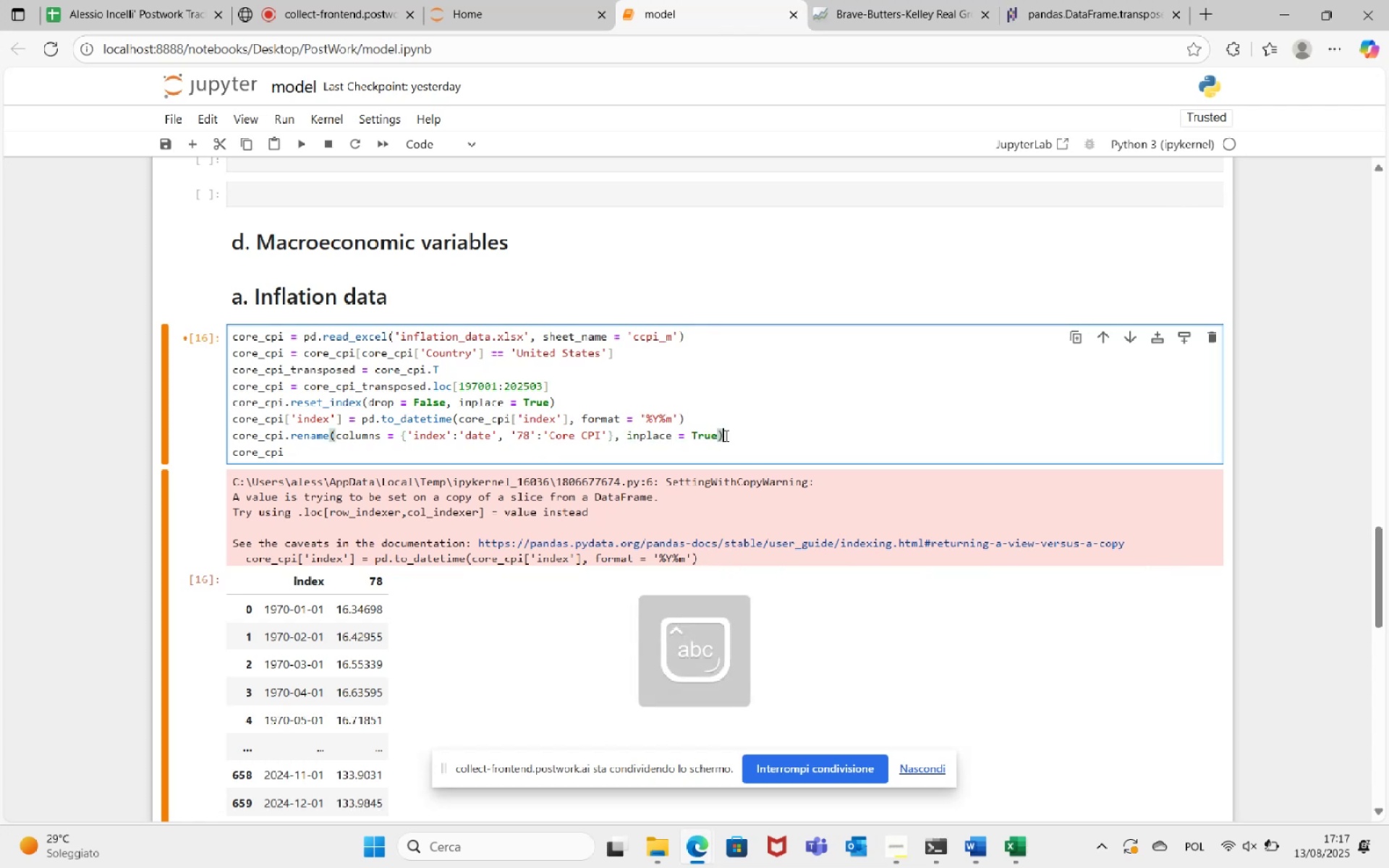 
key(Enter)
 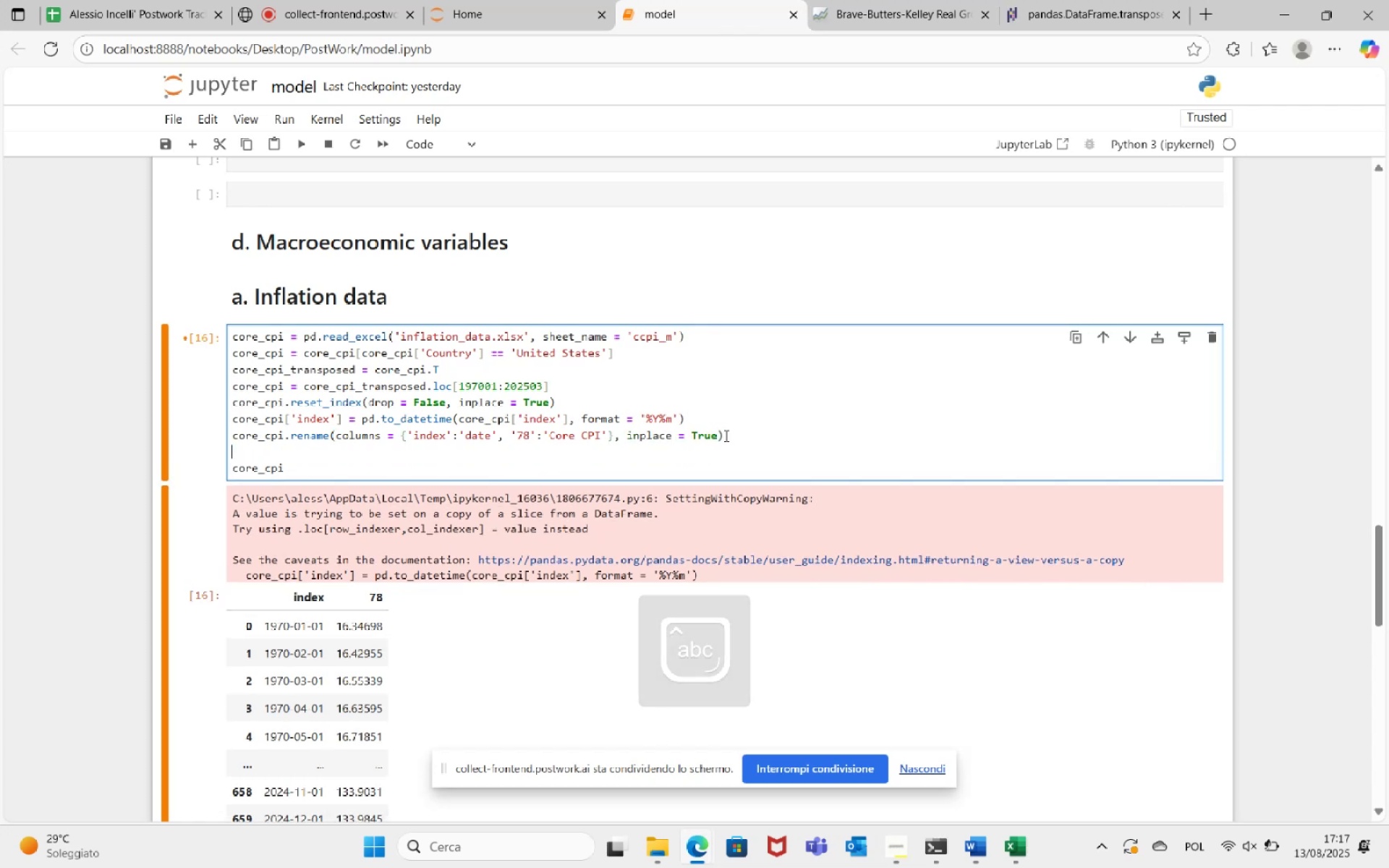 
type(core_cpi.set_index('date', inplace = True))
 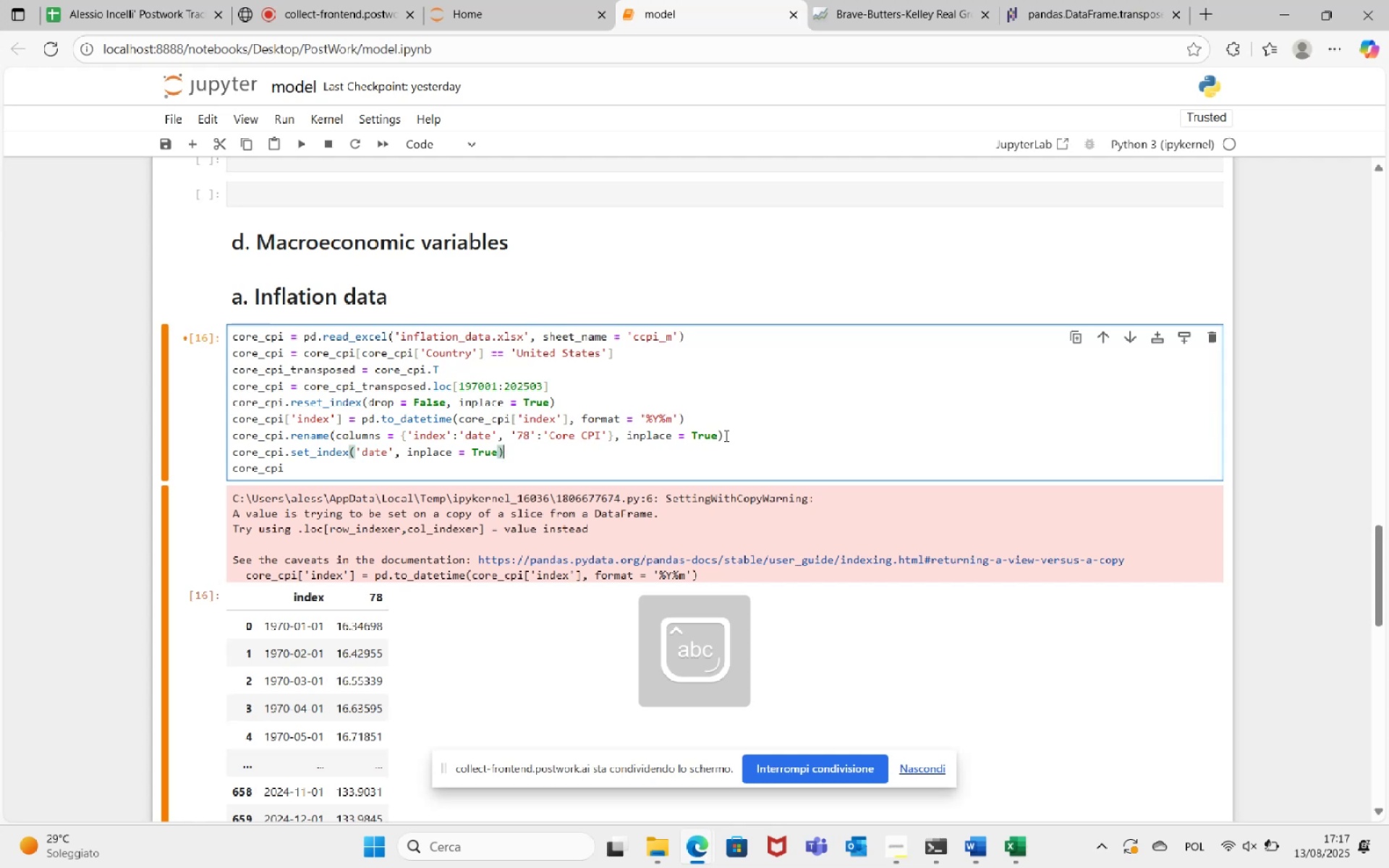 
left_click([300, 140])
 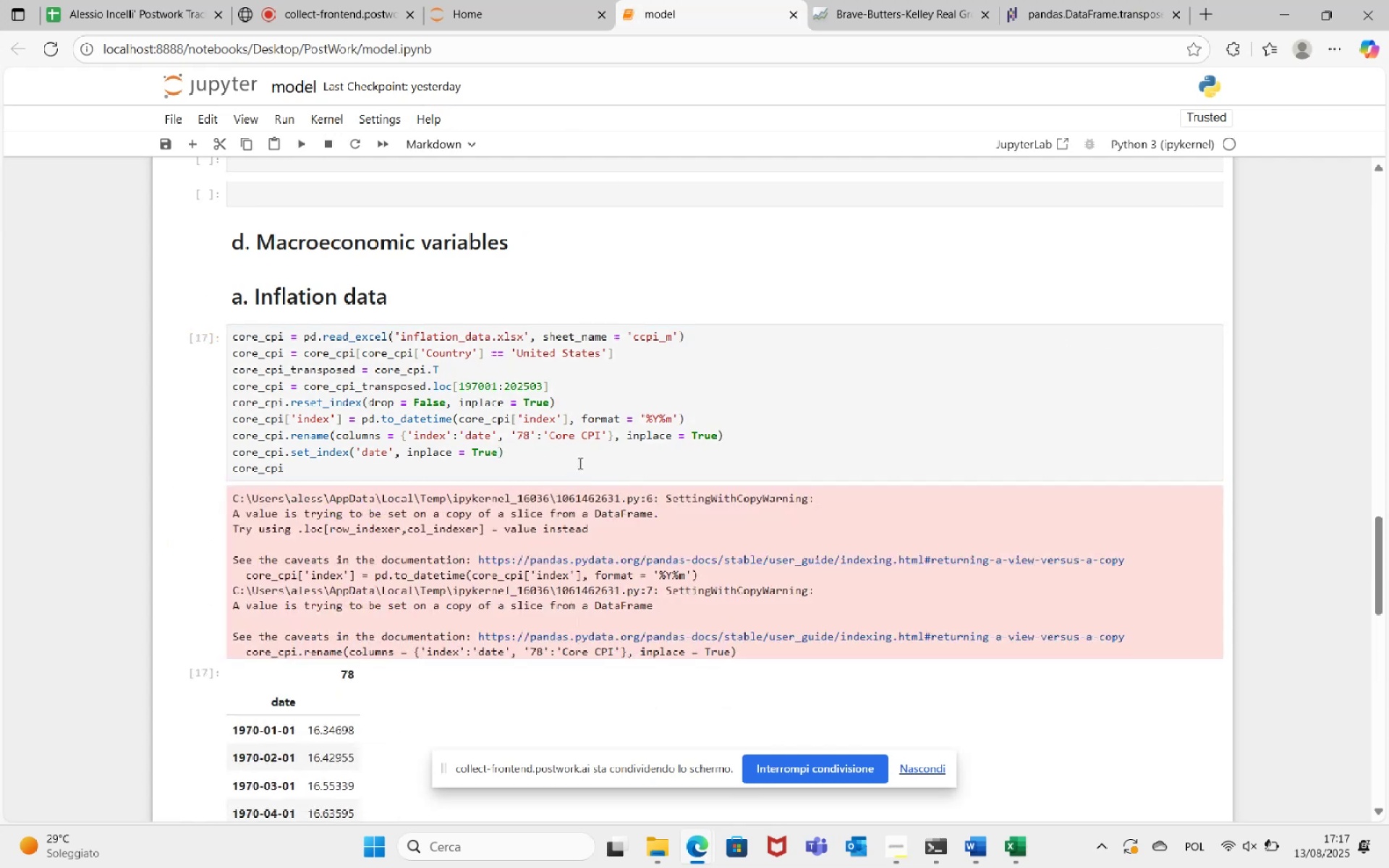 
scroll: coordinate [579, 463], scroll_direction: down, amount: 4.0
 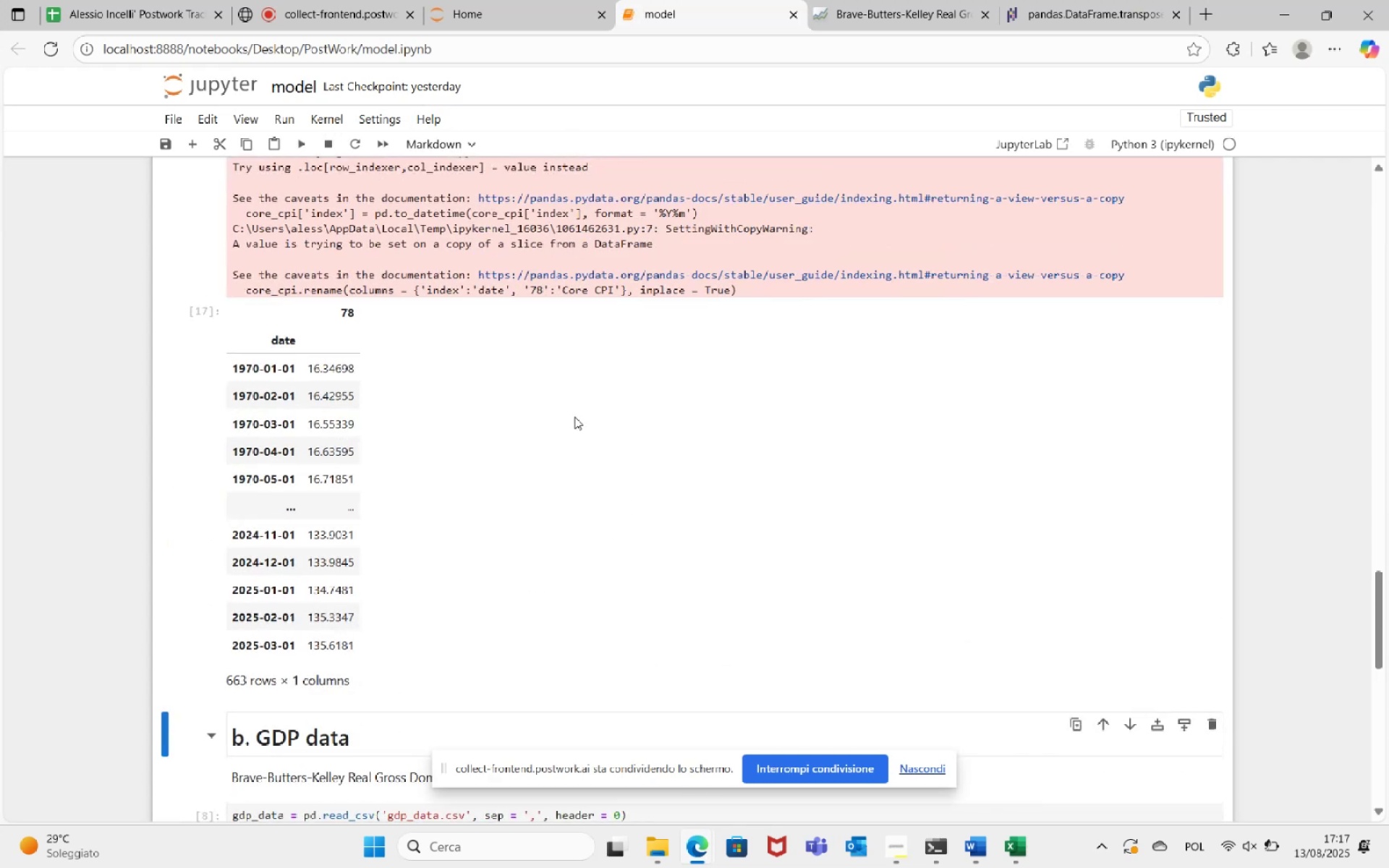 
scroll: coordinate [575, 417], scroll_direction: up, amount: 4.0
 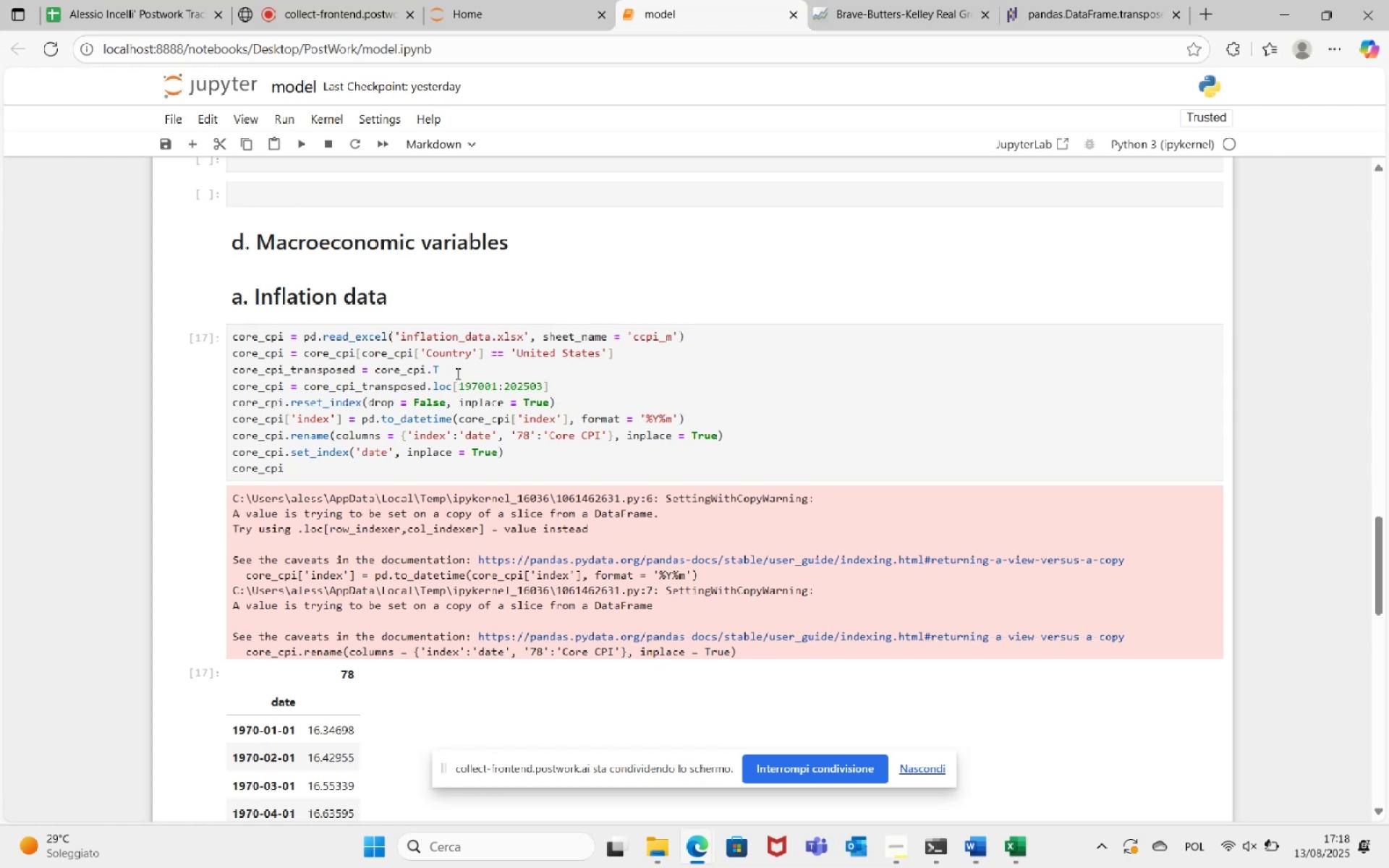 
wait(17.8)
 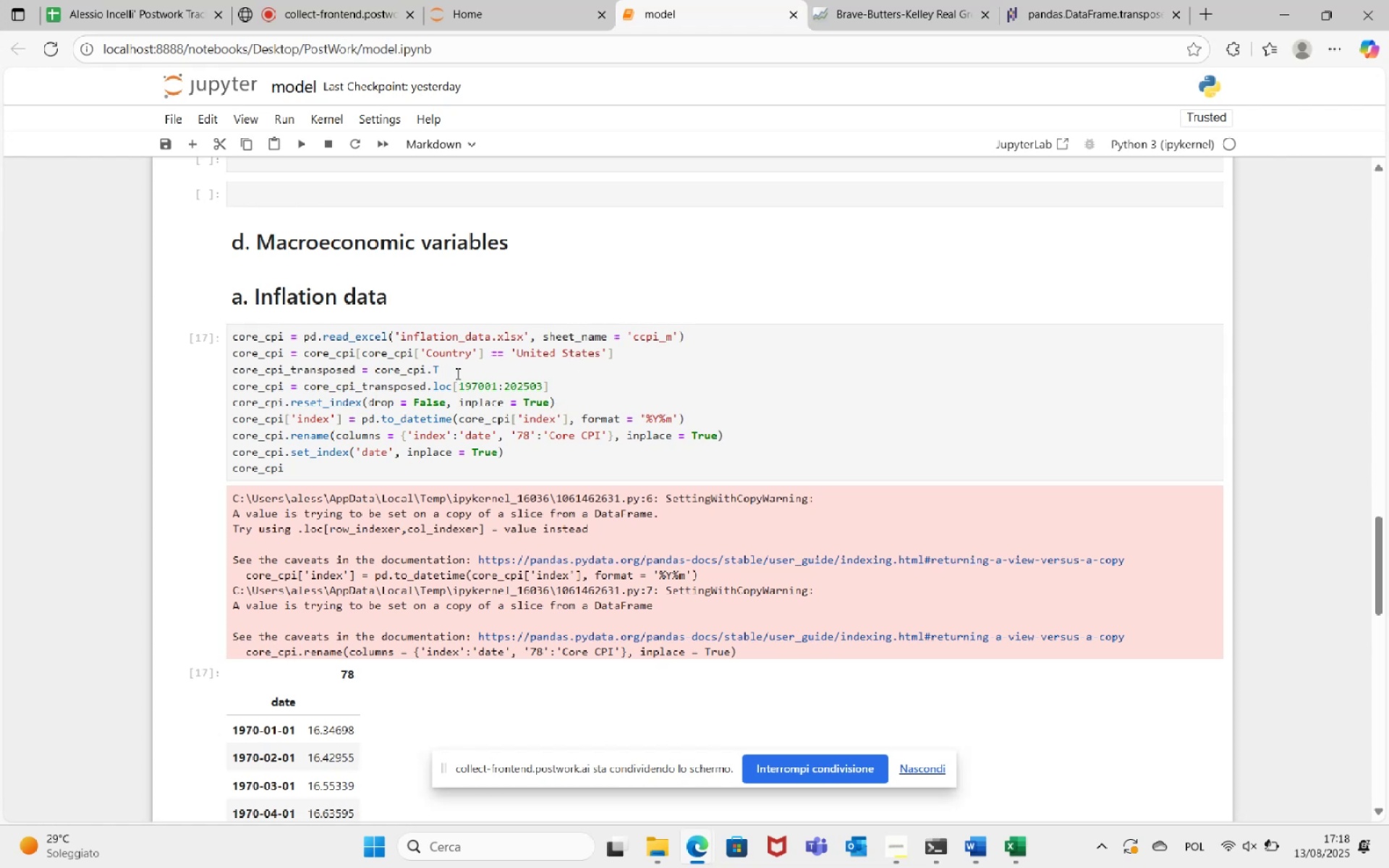 
left_click_drag(start_coordinate=[233, 386], to_coordinate=[366, 472])
 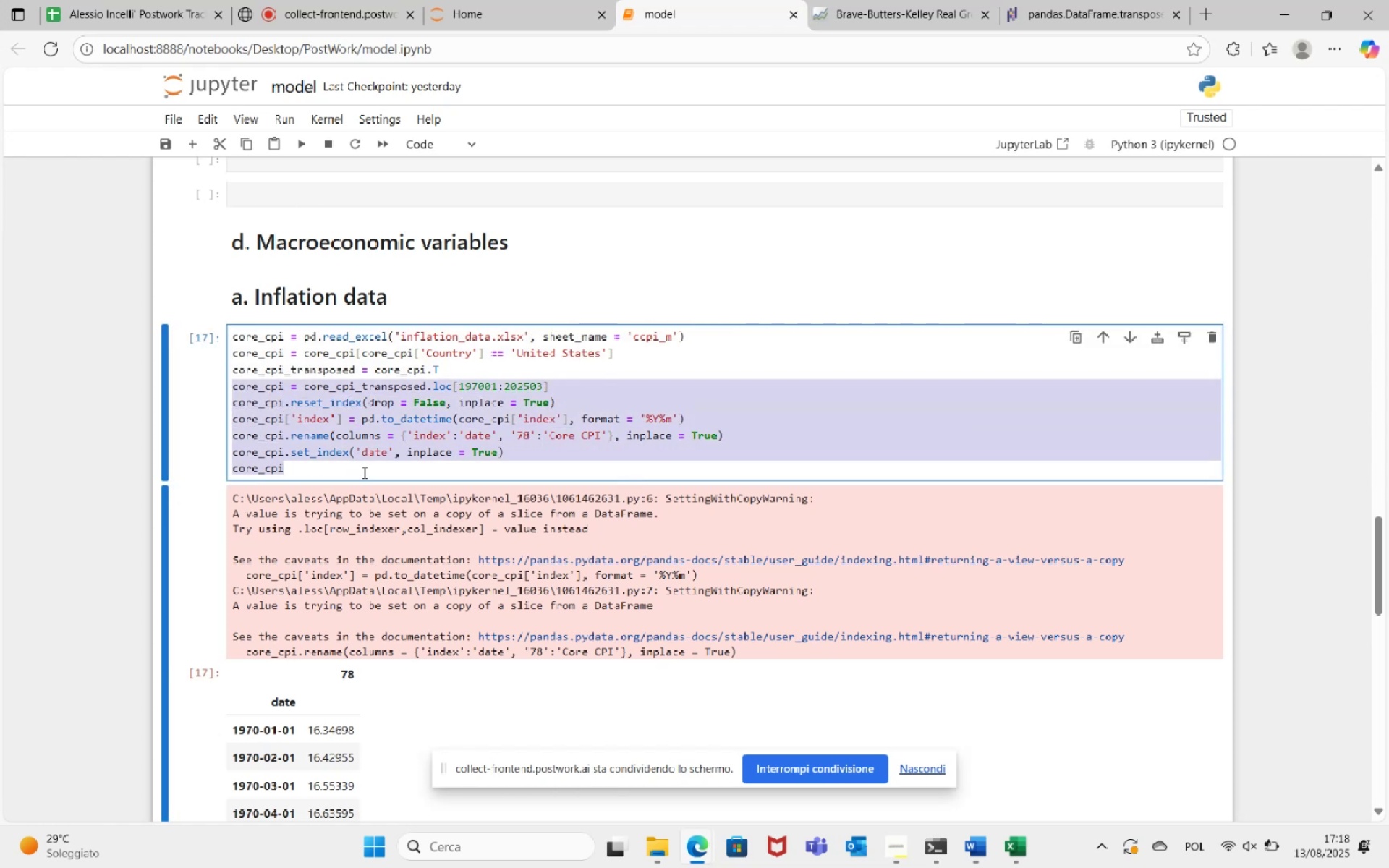 
key(Control+X)
 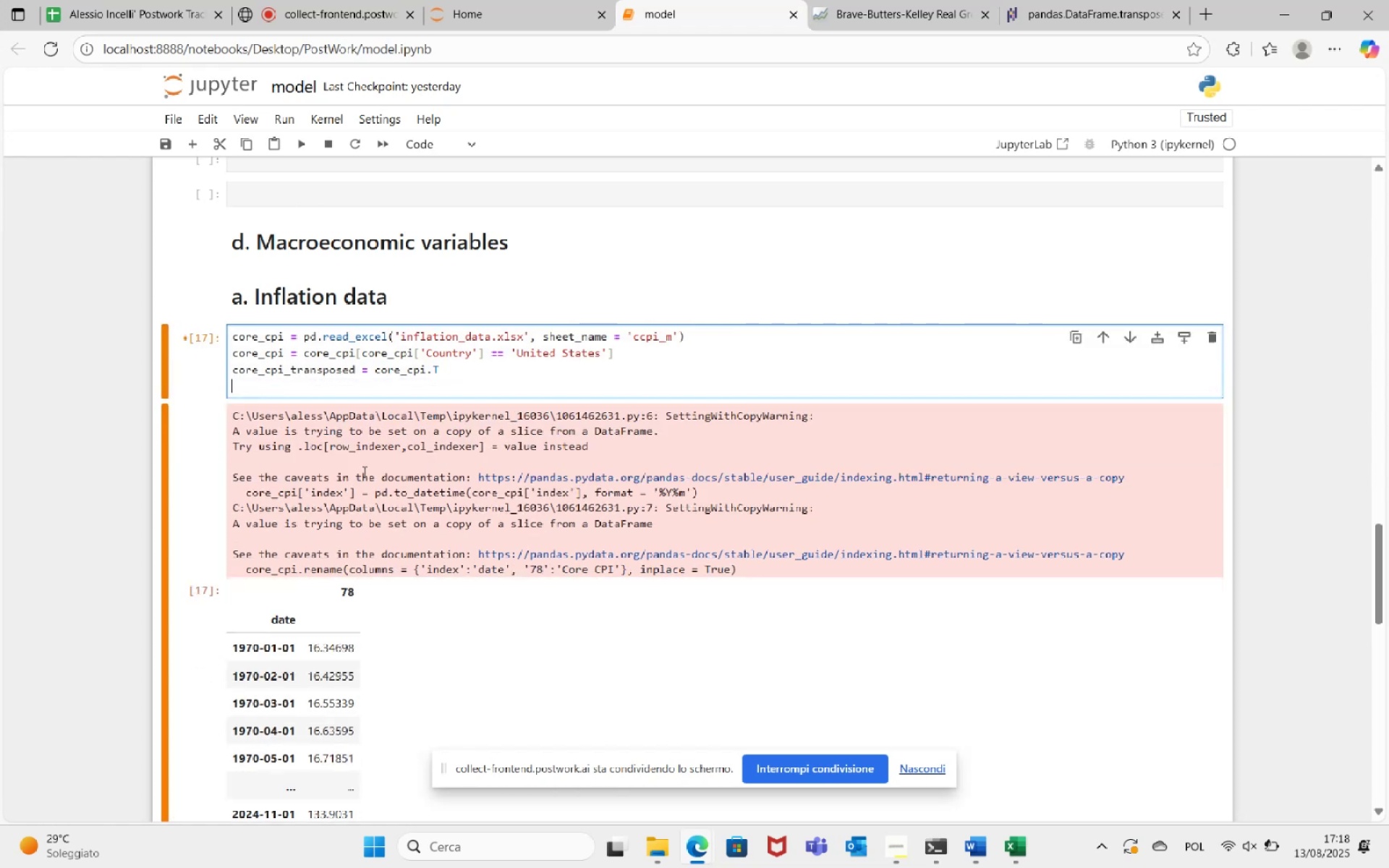 
scroll: coordinate [363, 469], scroll_direction: down, amount: 5.0
 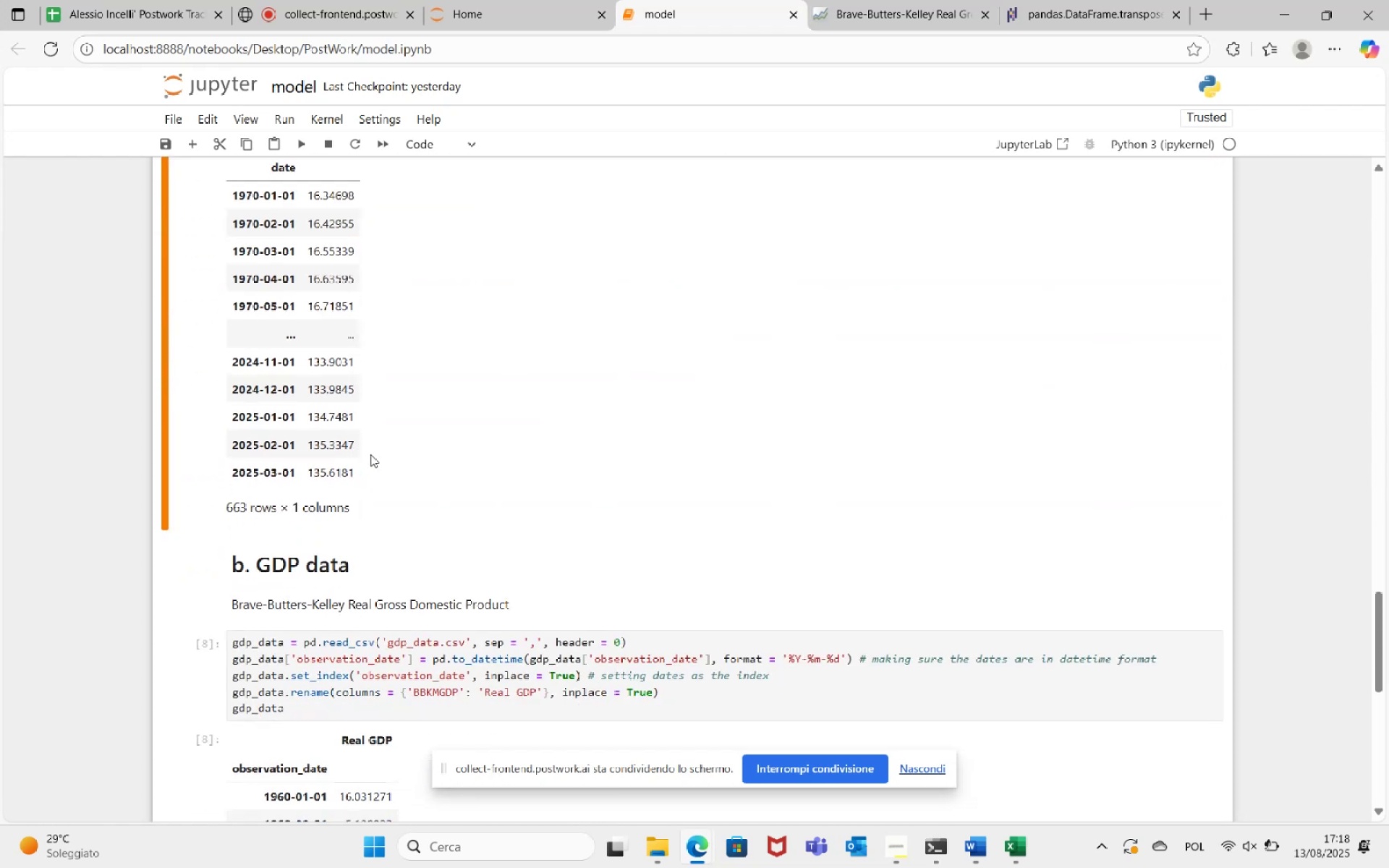 
left_click([384, 435])
 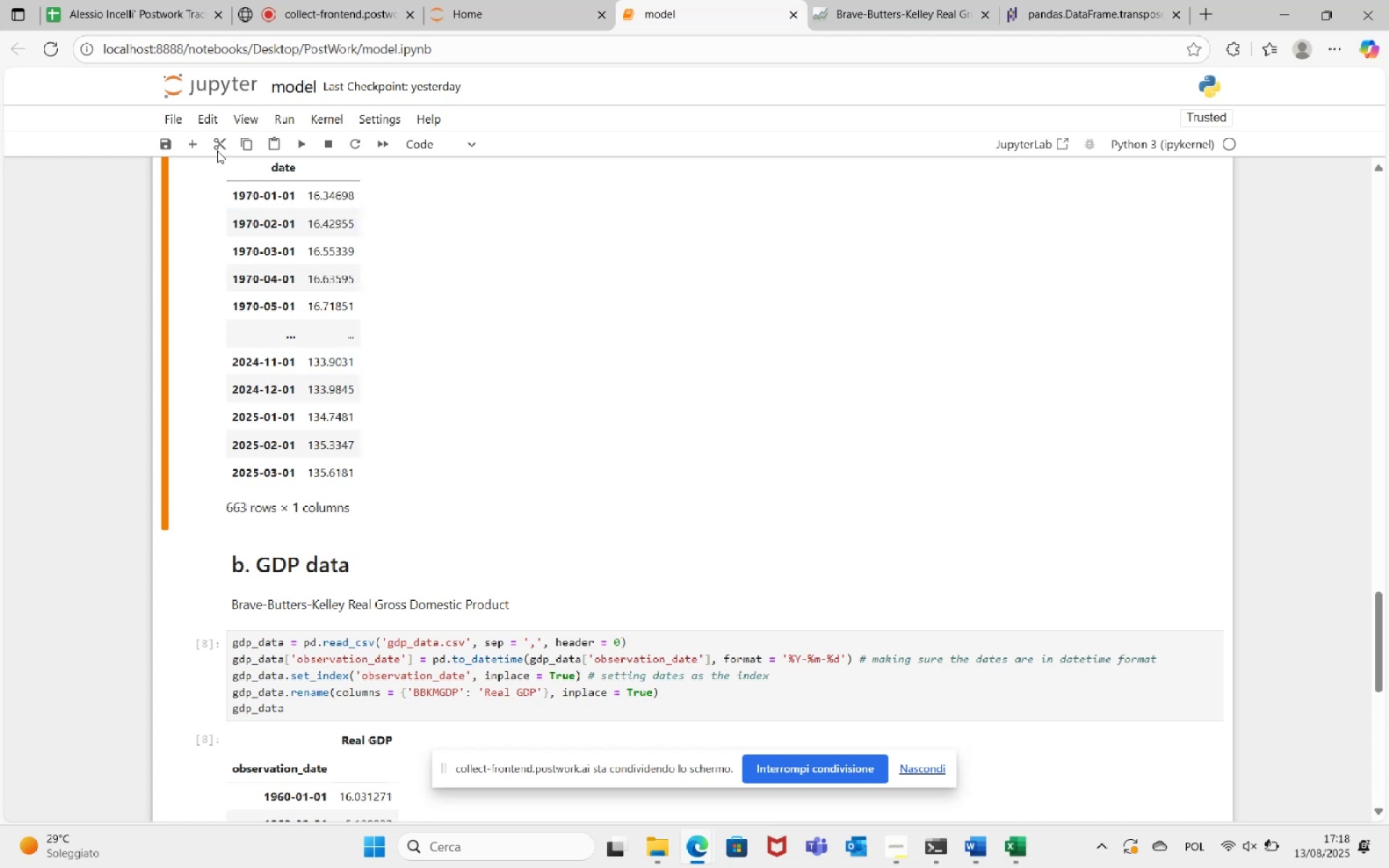 
left_click([195, 145])
 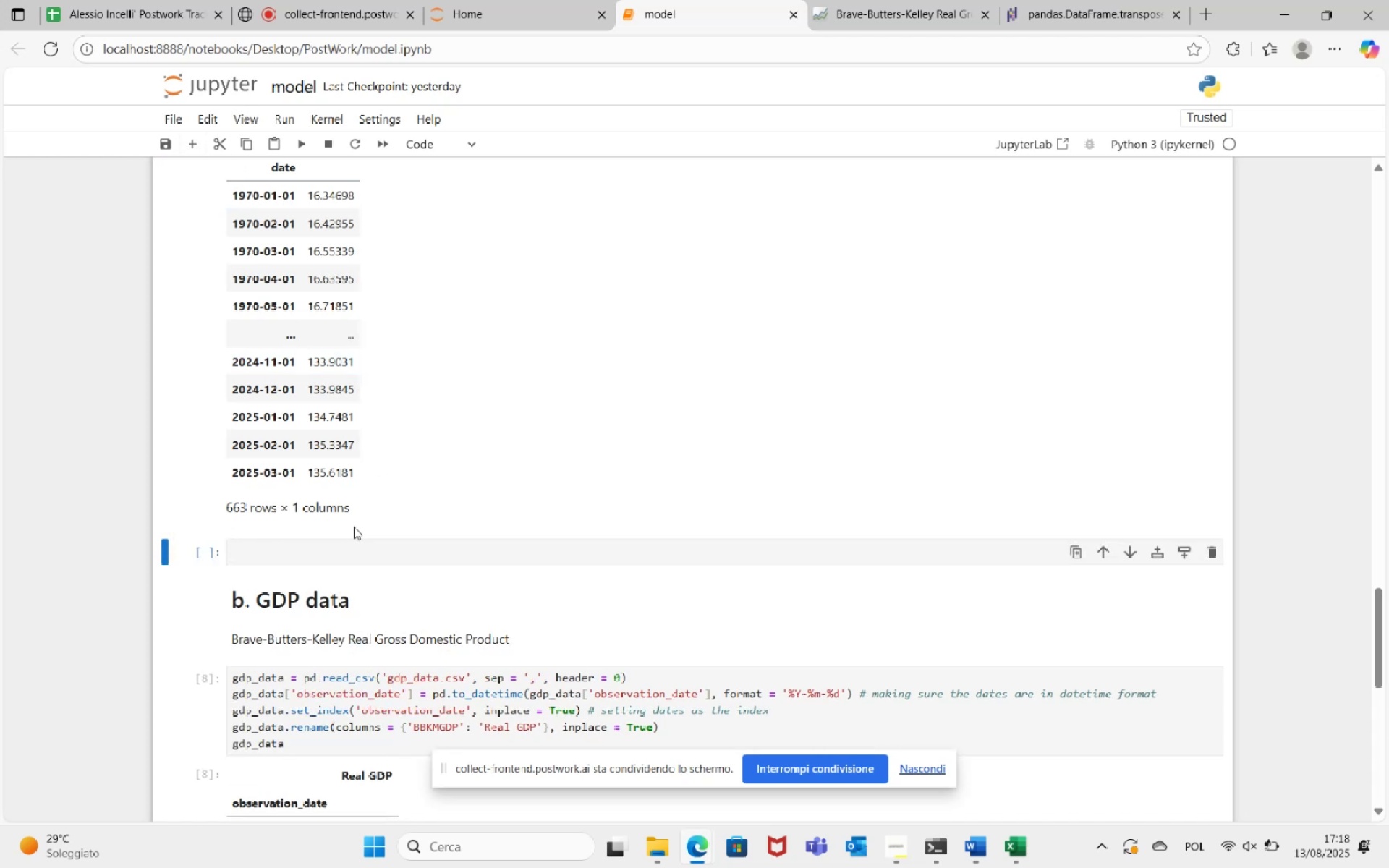 
left_click([359, 549])
 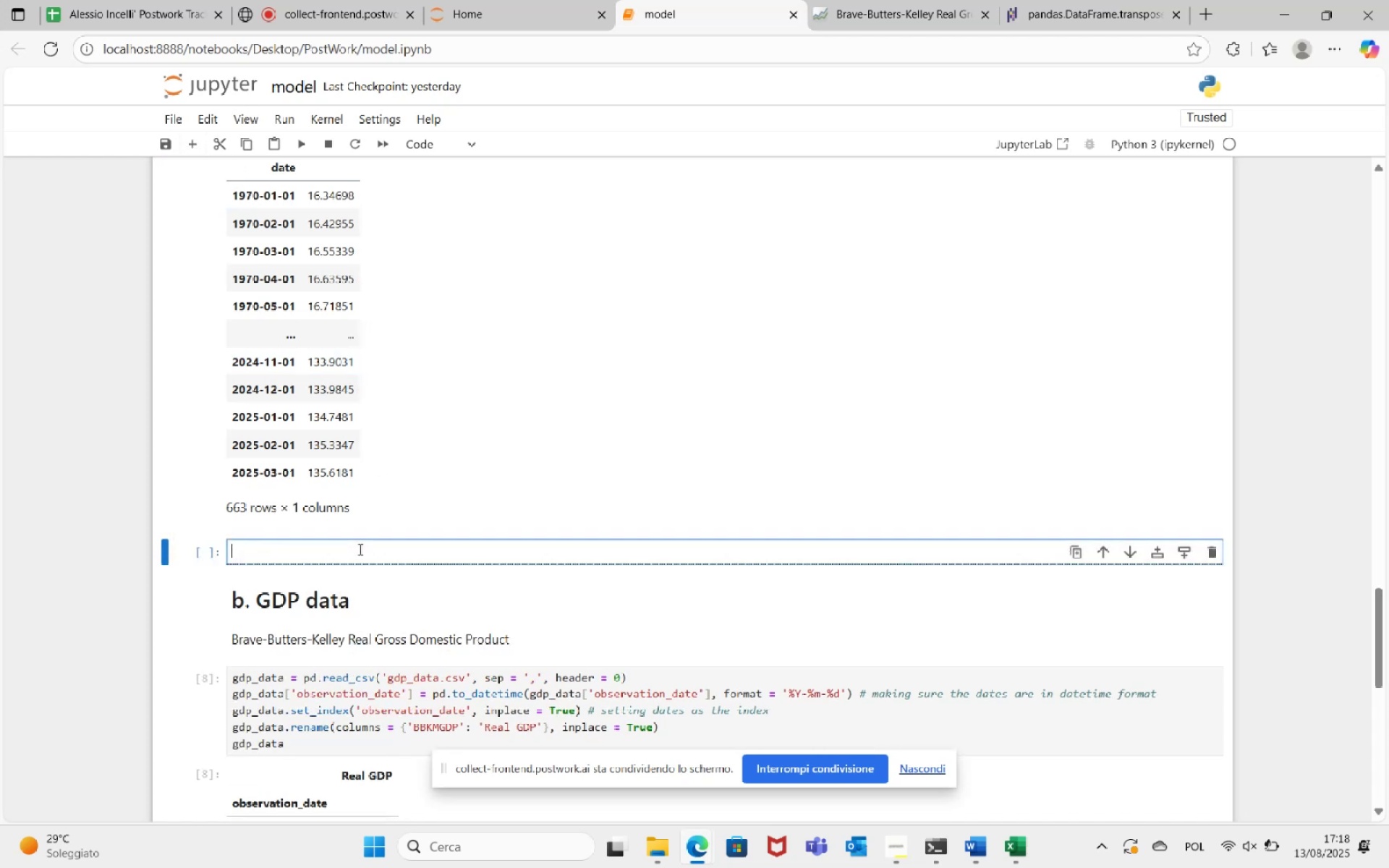 
key(Control+V)
 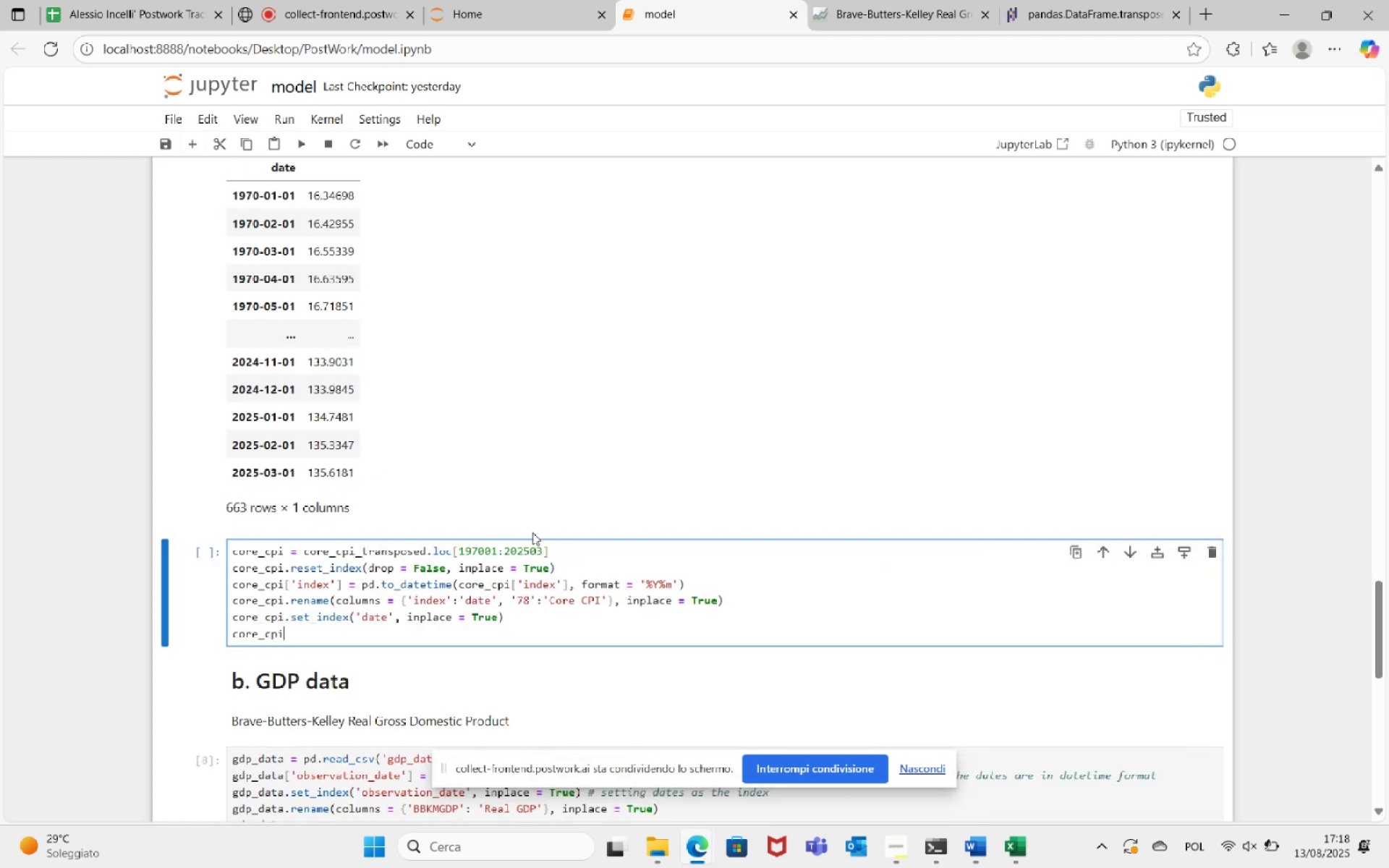 
scroll: coordinate [551, 430], scroll_direction: up, amount: 6.0
 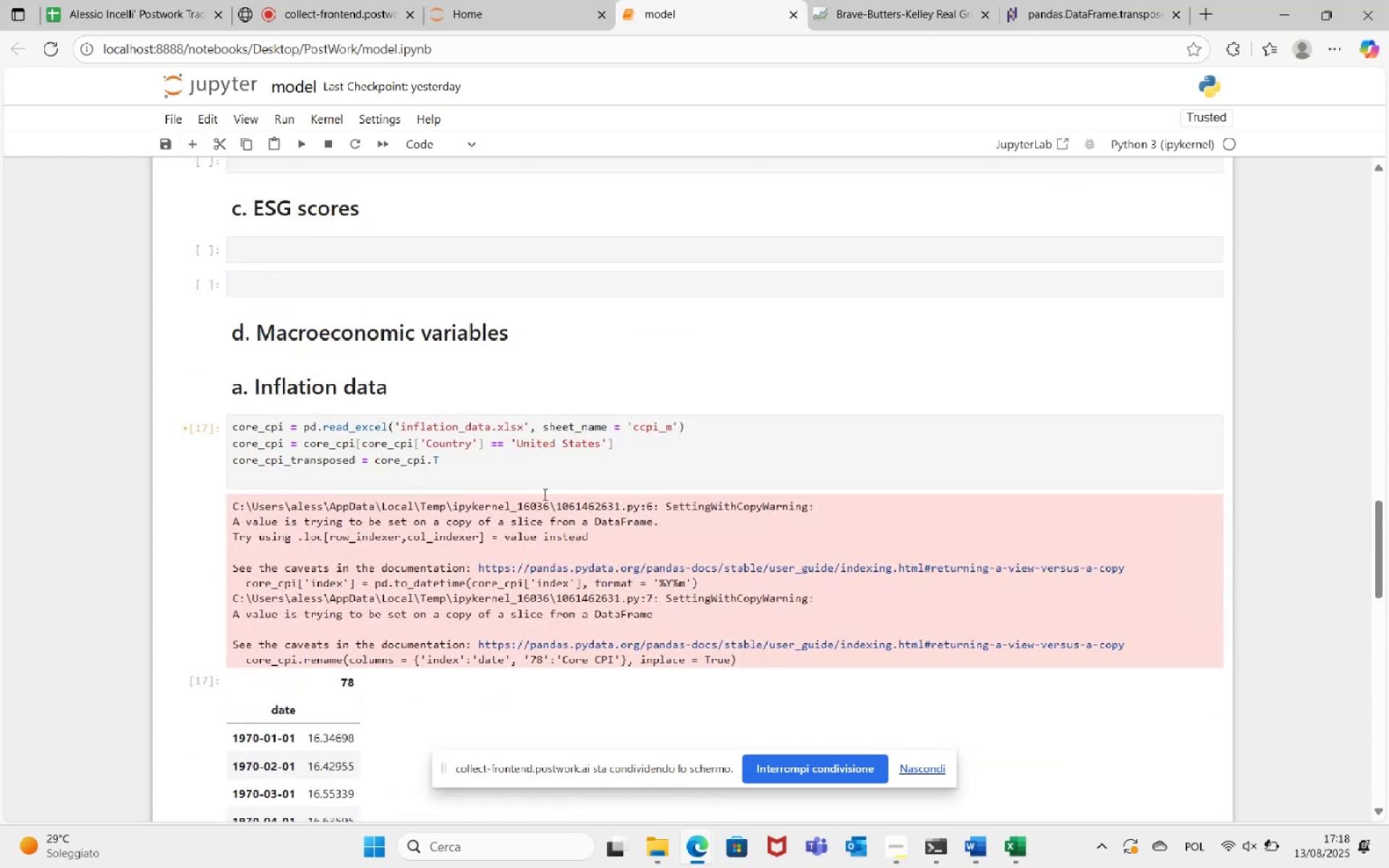 
left_click([537, 457])
 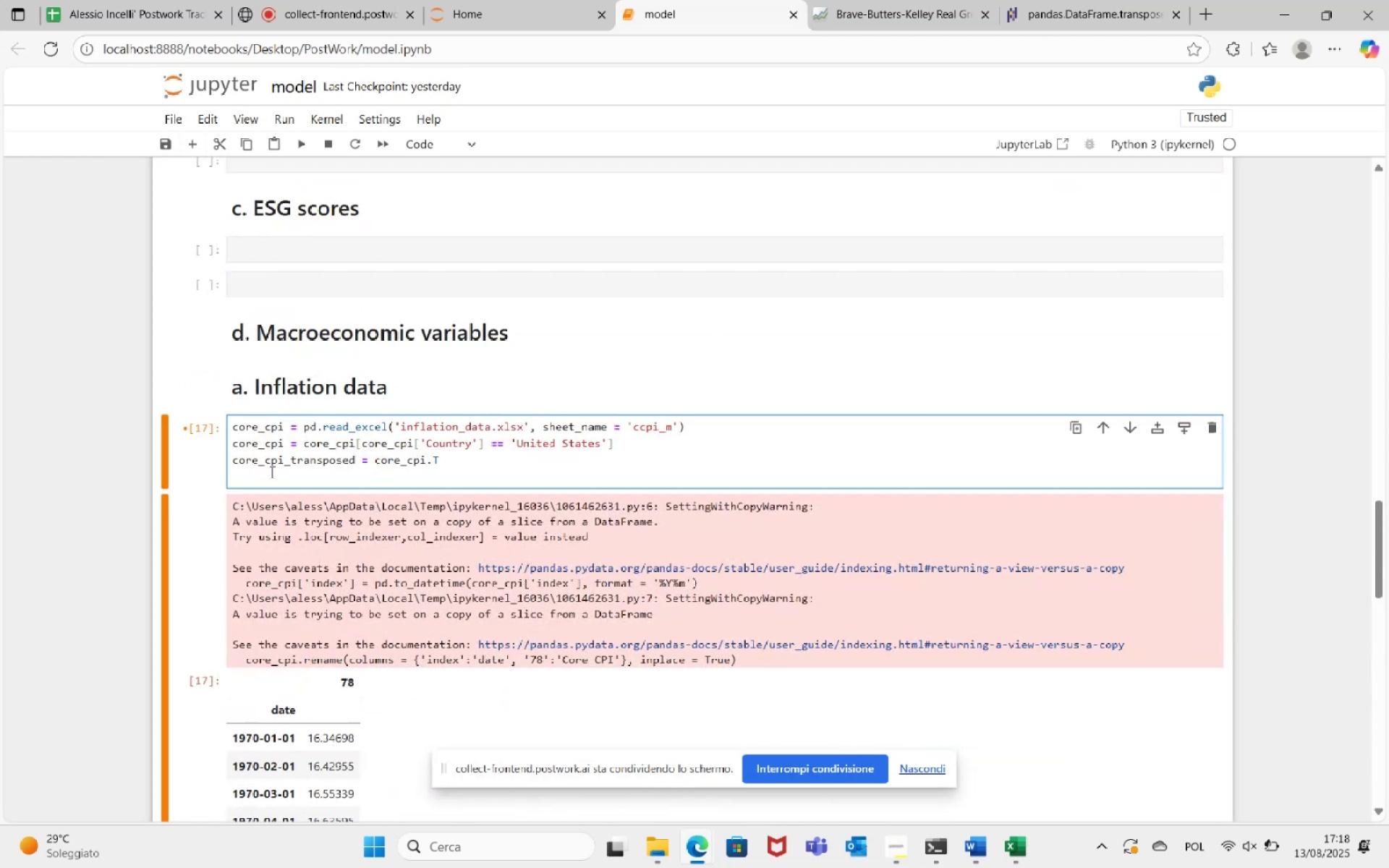 
double_click([292, 458])
 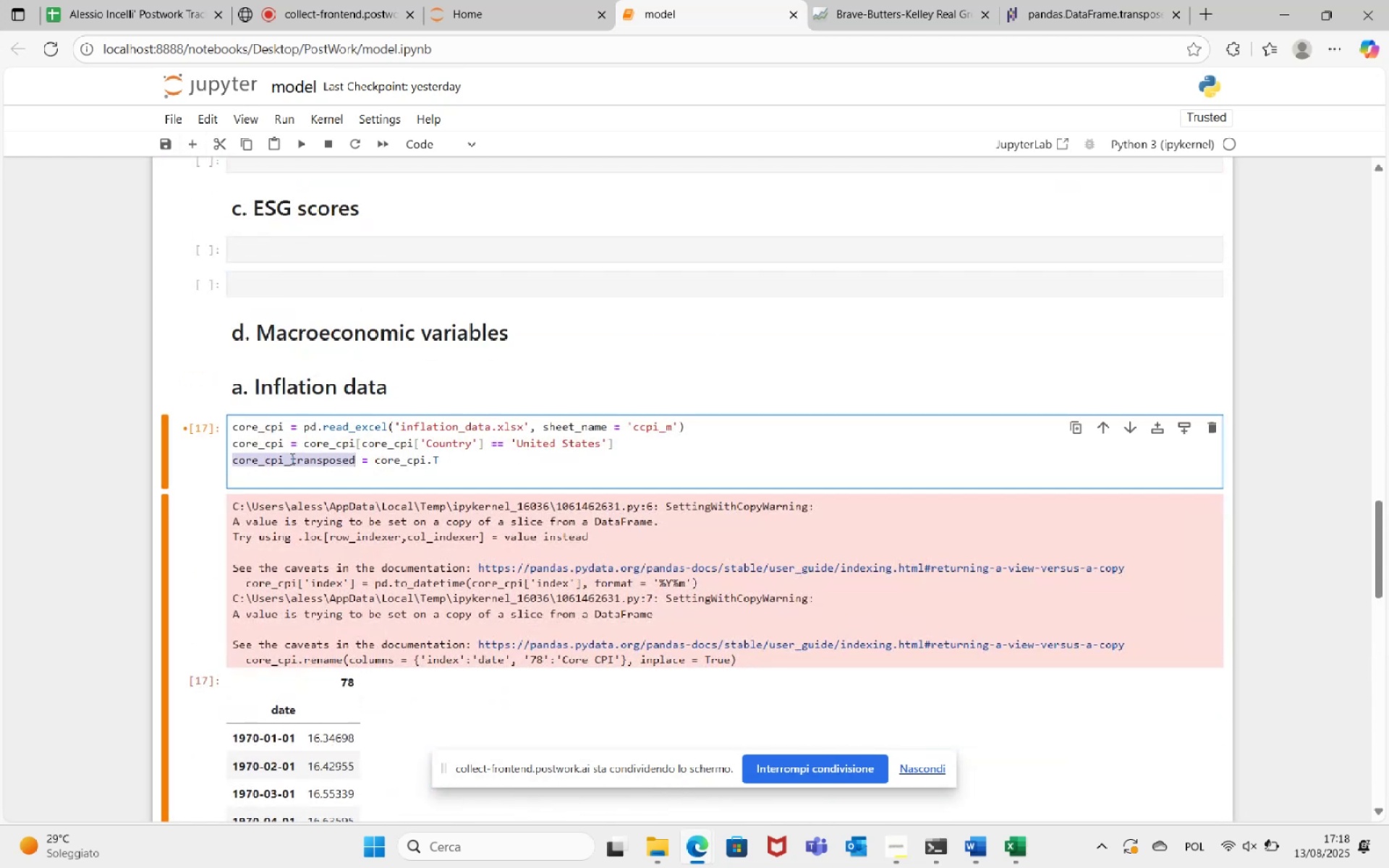 
key(Control+C)
 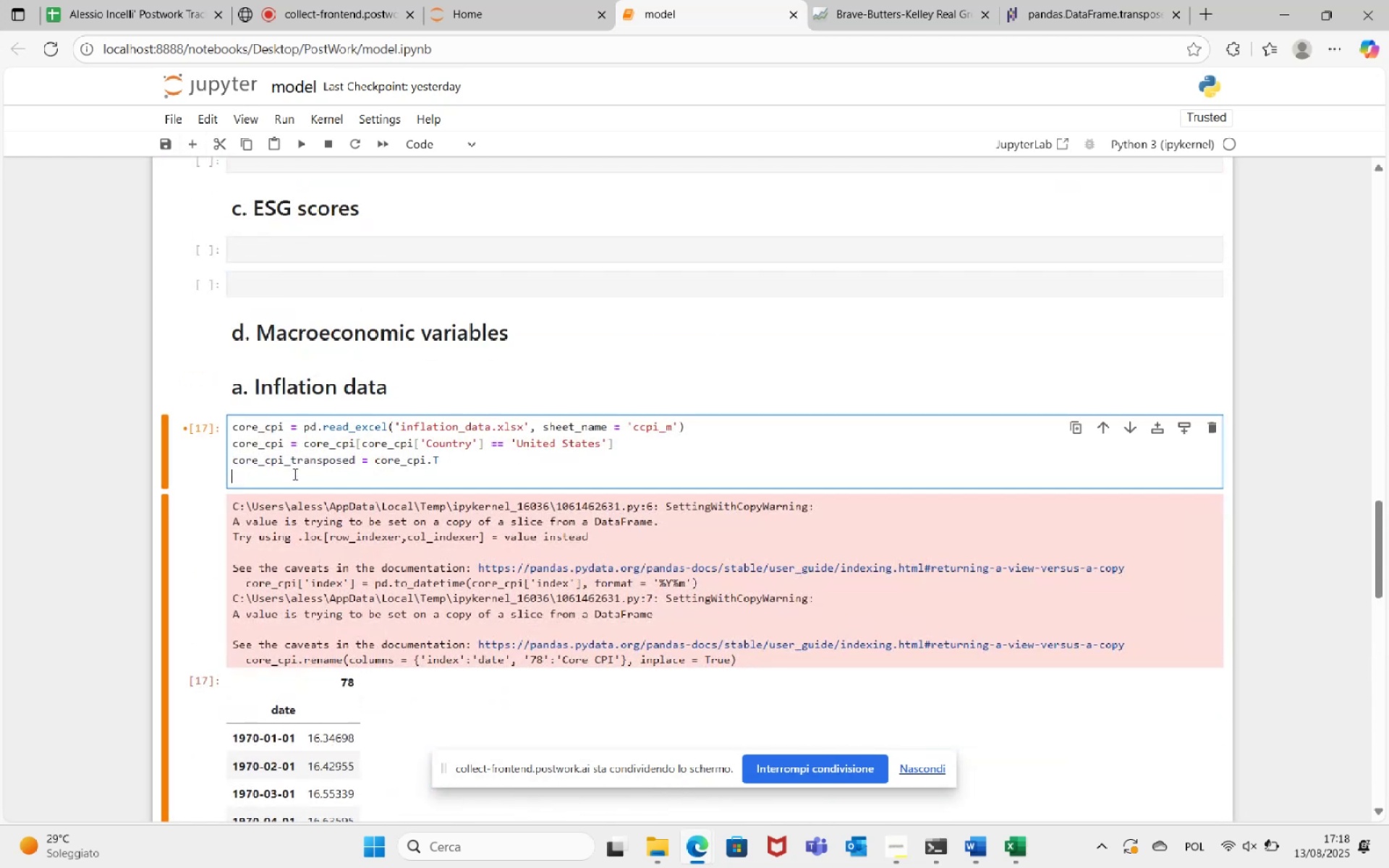 
key(Control+V)
 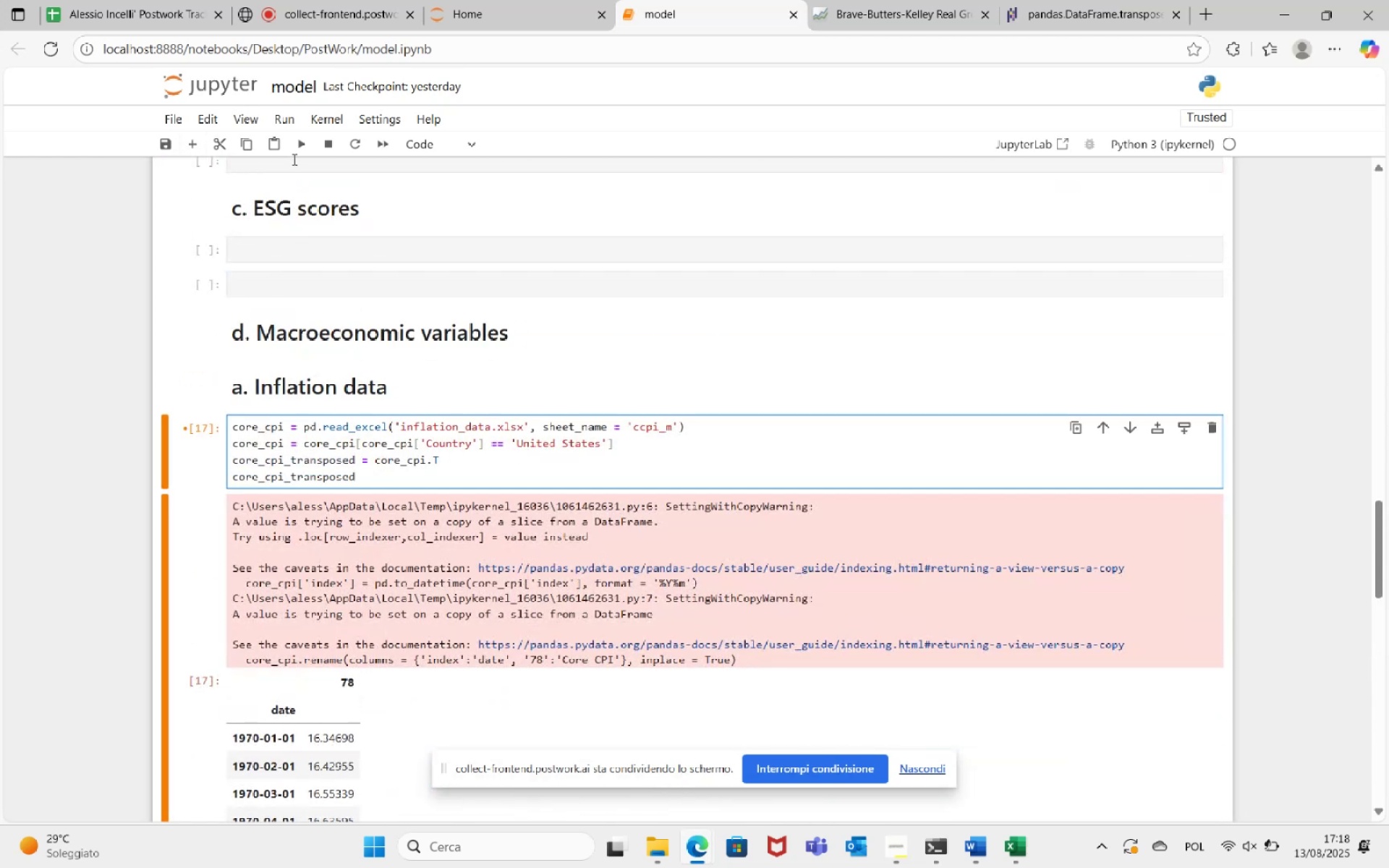 
left_click([303, 148])
 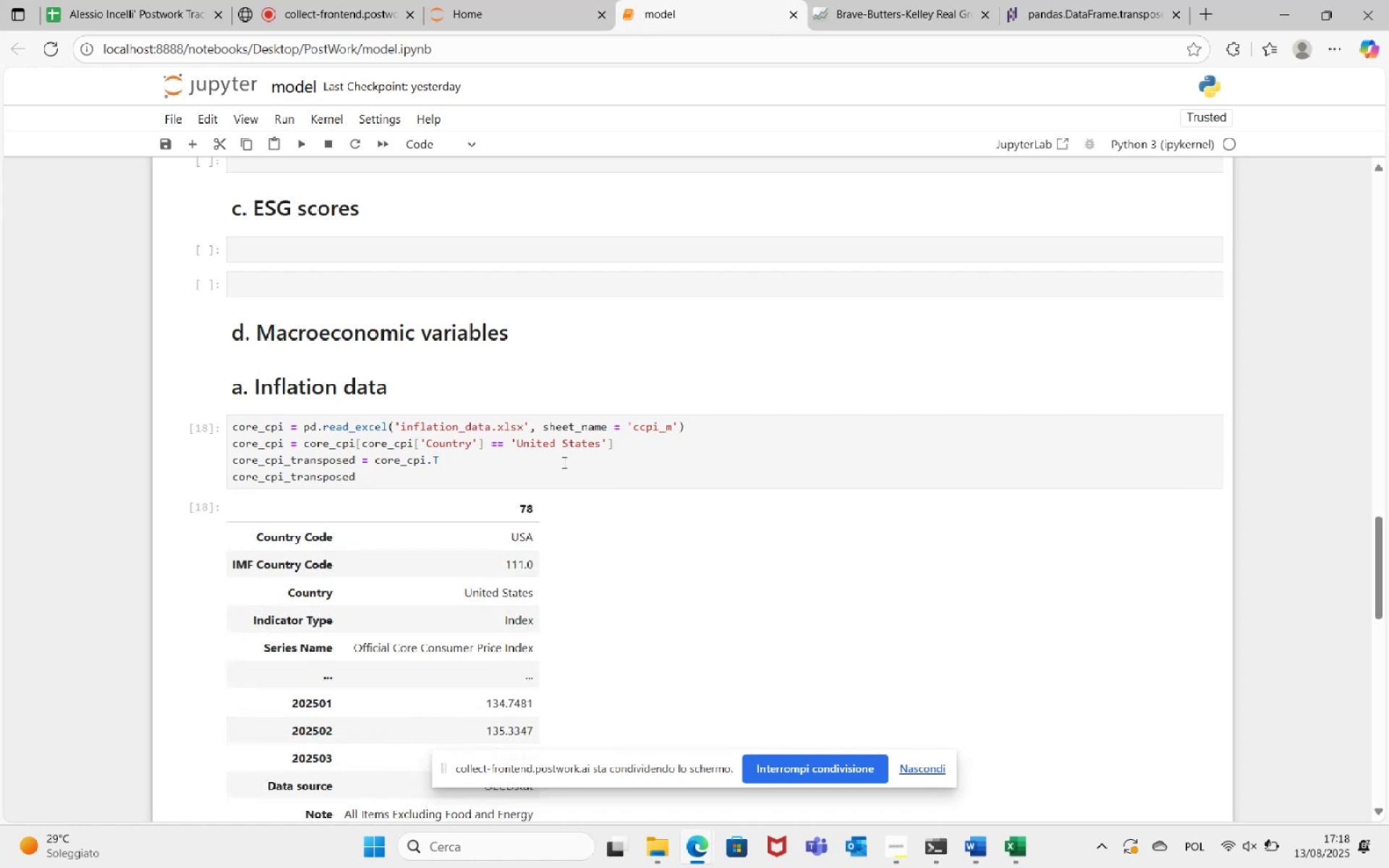 
left_click([559, 458])
 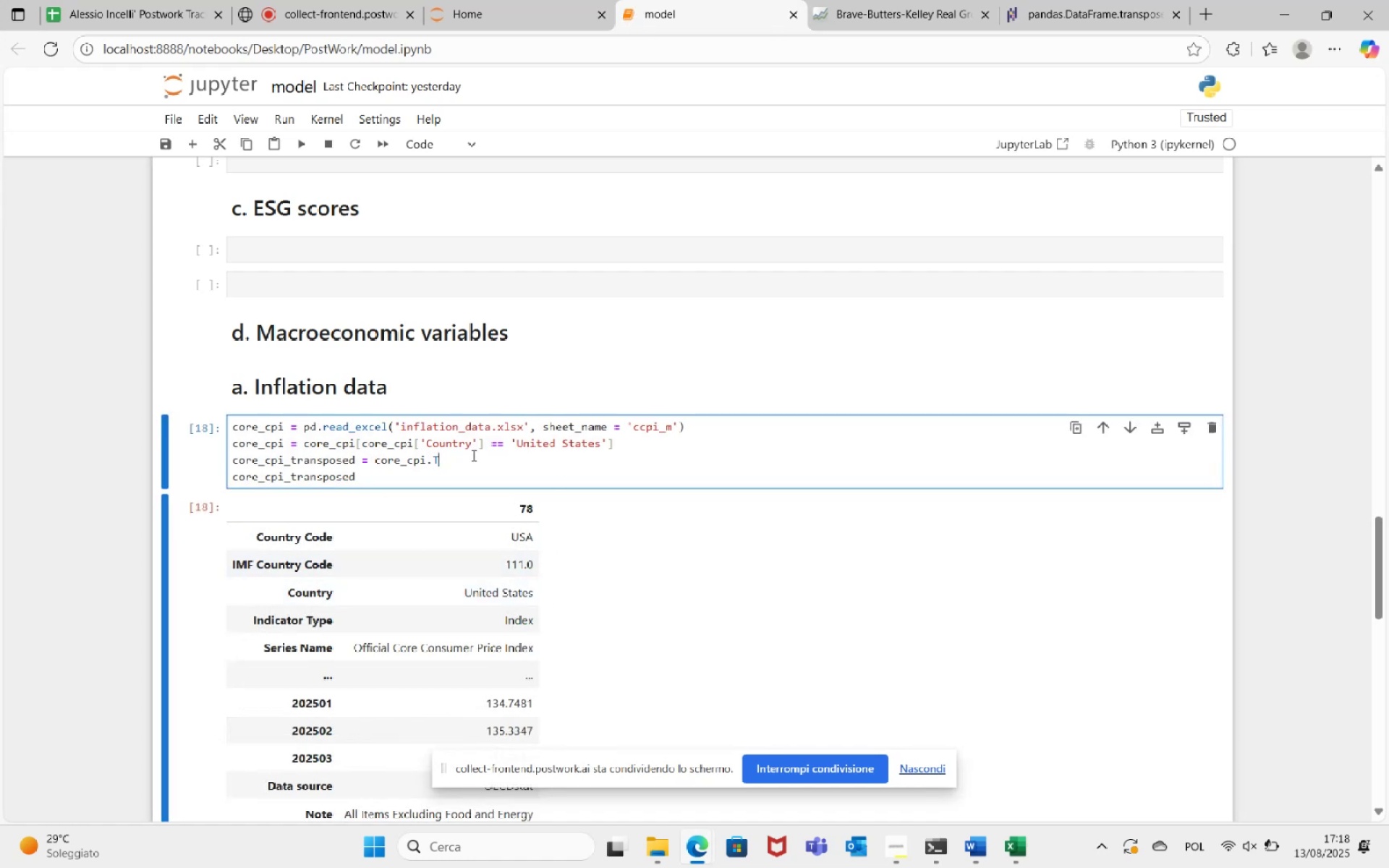 
key(Enter)
 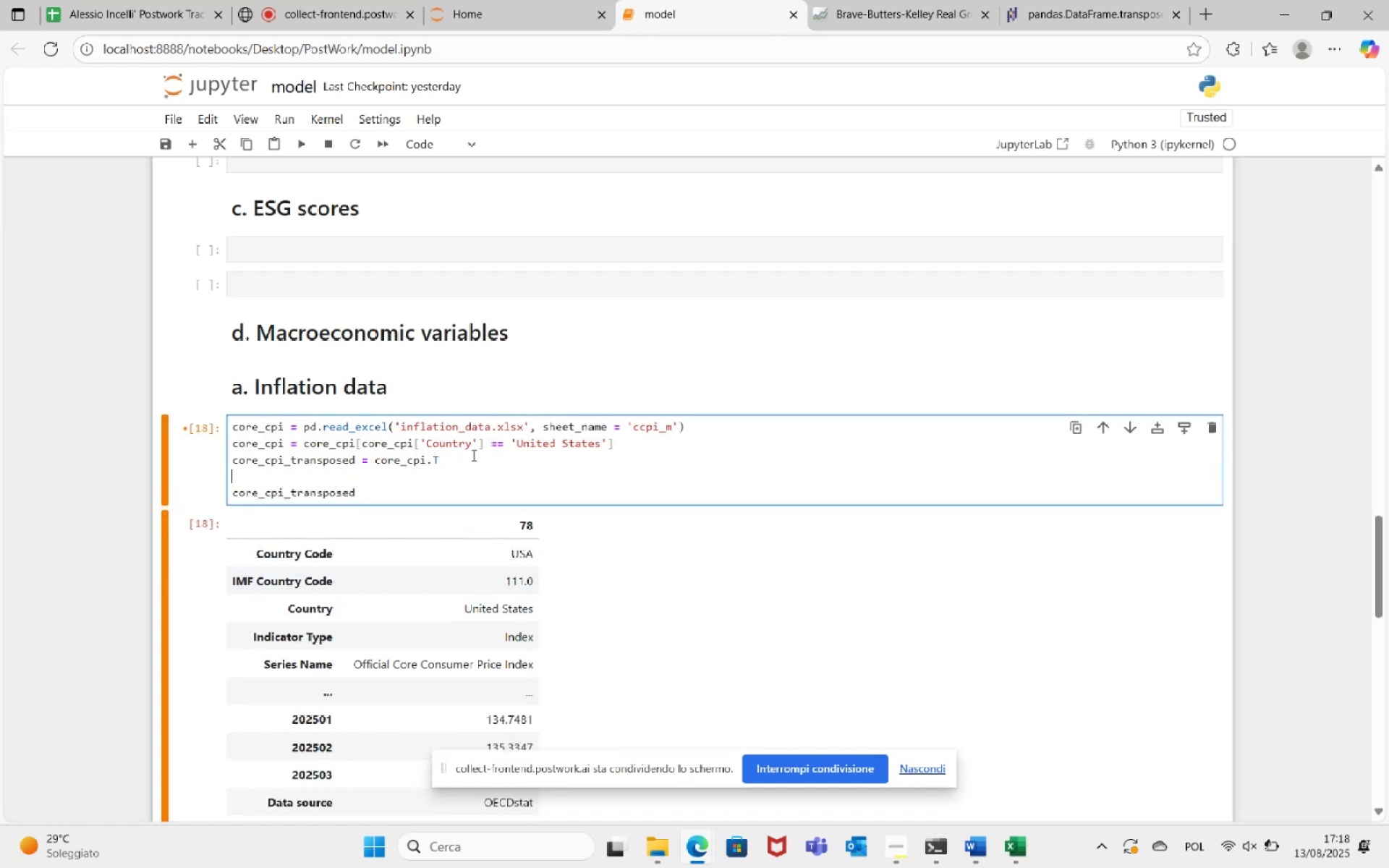 
type(core_cpi_transposed.rename(columns = {'78':'Core CPI'}, inplace = True))
 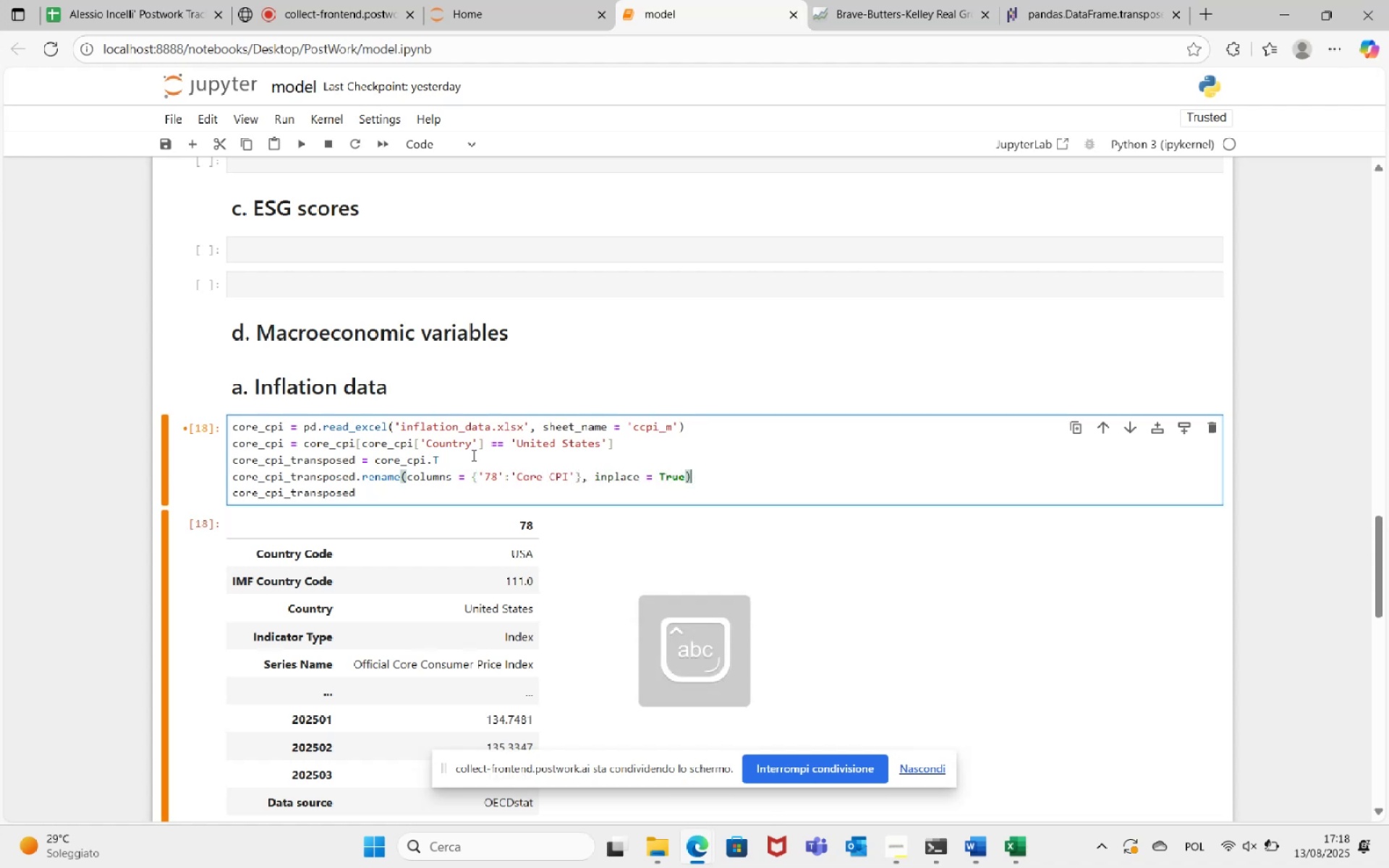 
left_click([301, 140])
 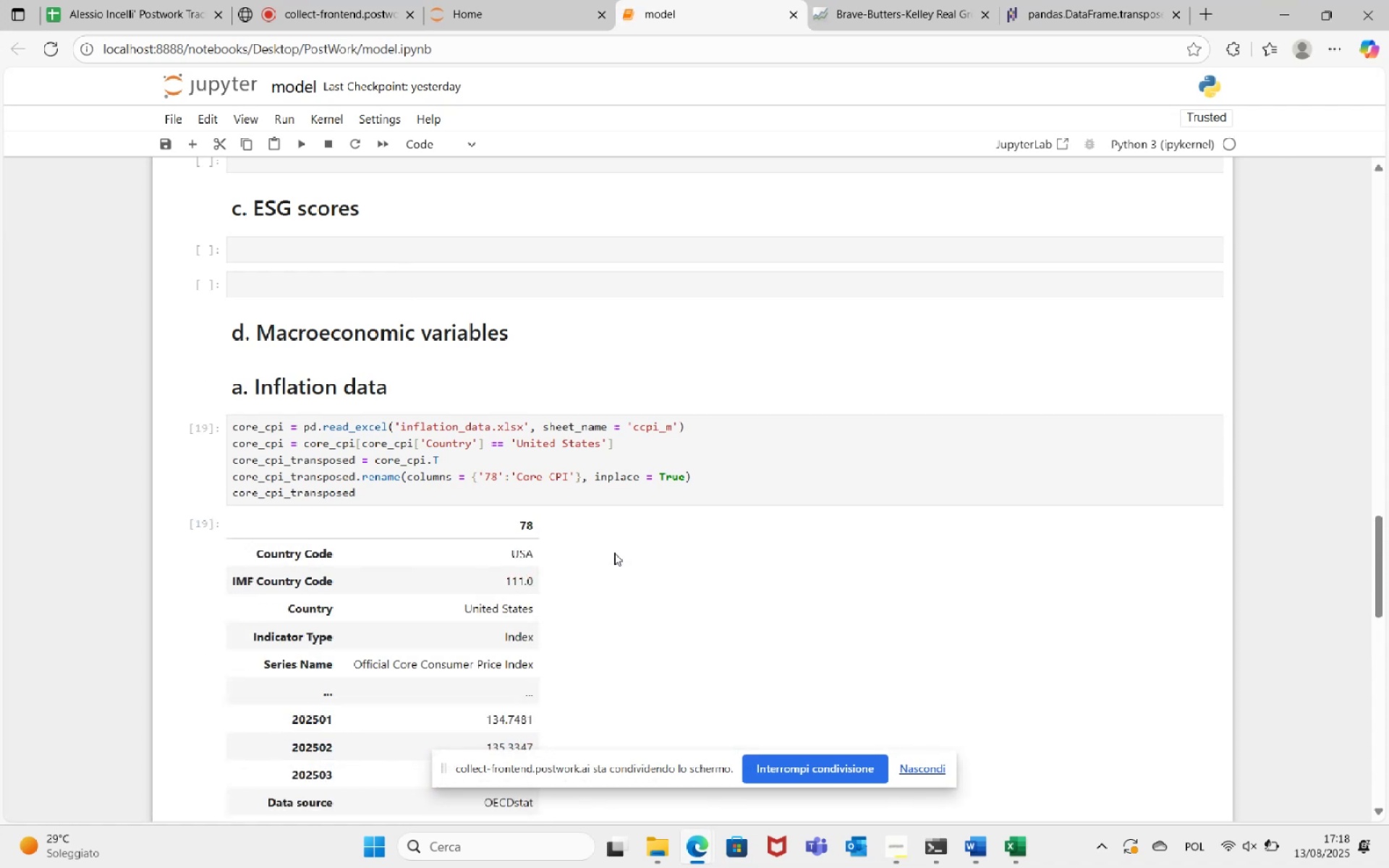 
wait(10.03)
 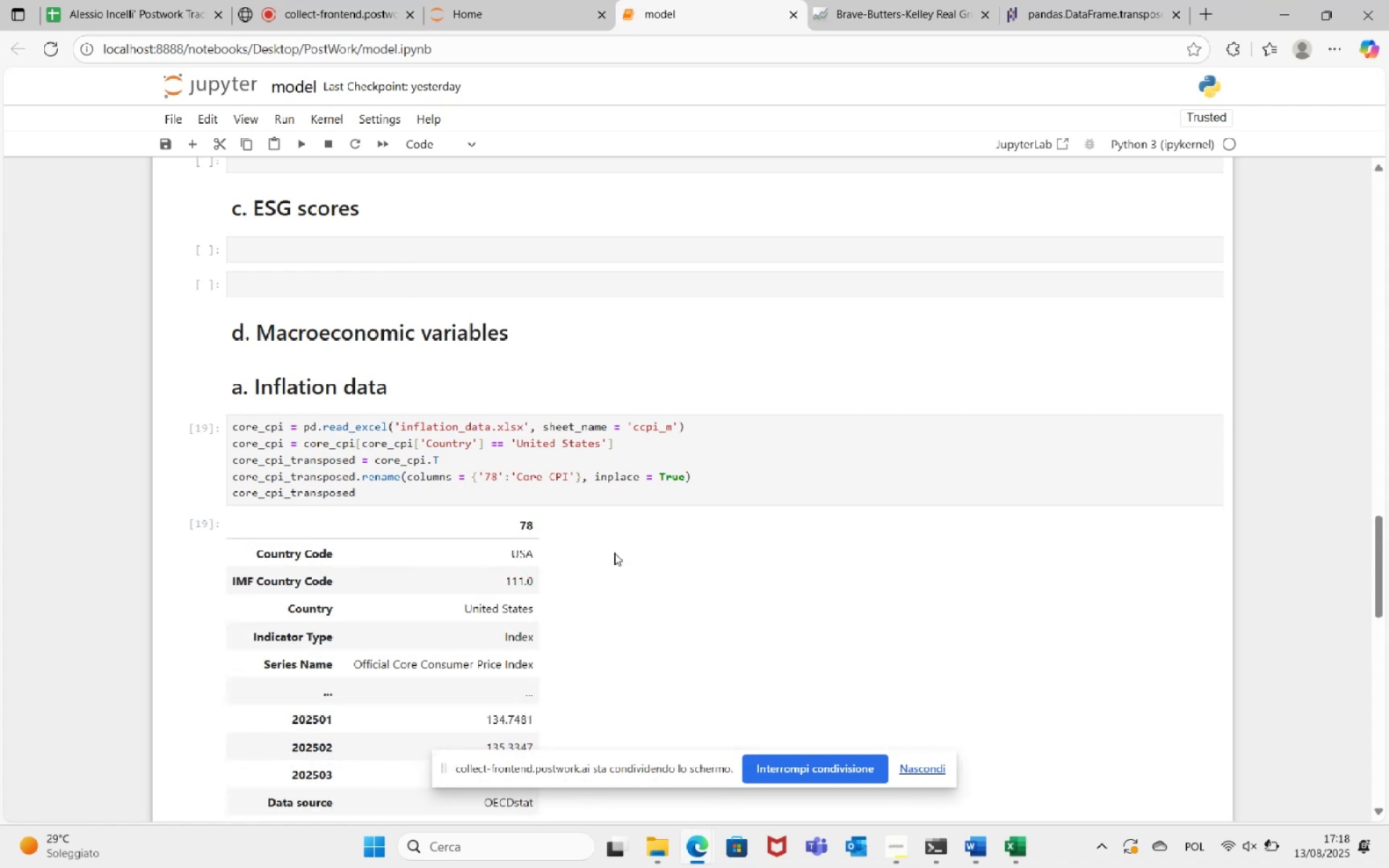 
scroll: coordinate [549, 569], scroll_direction: down, amount: 2.0
 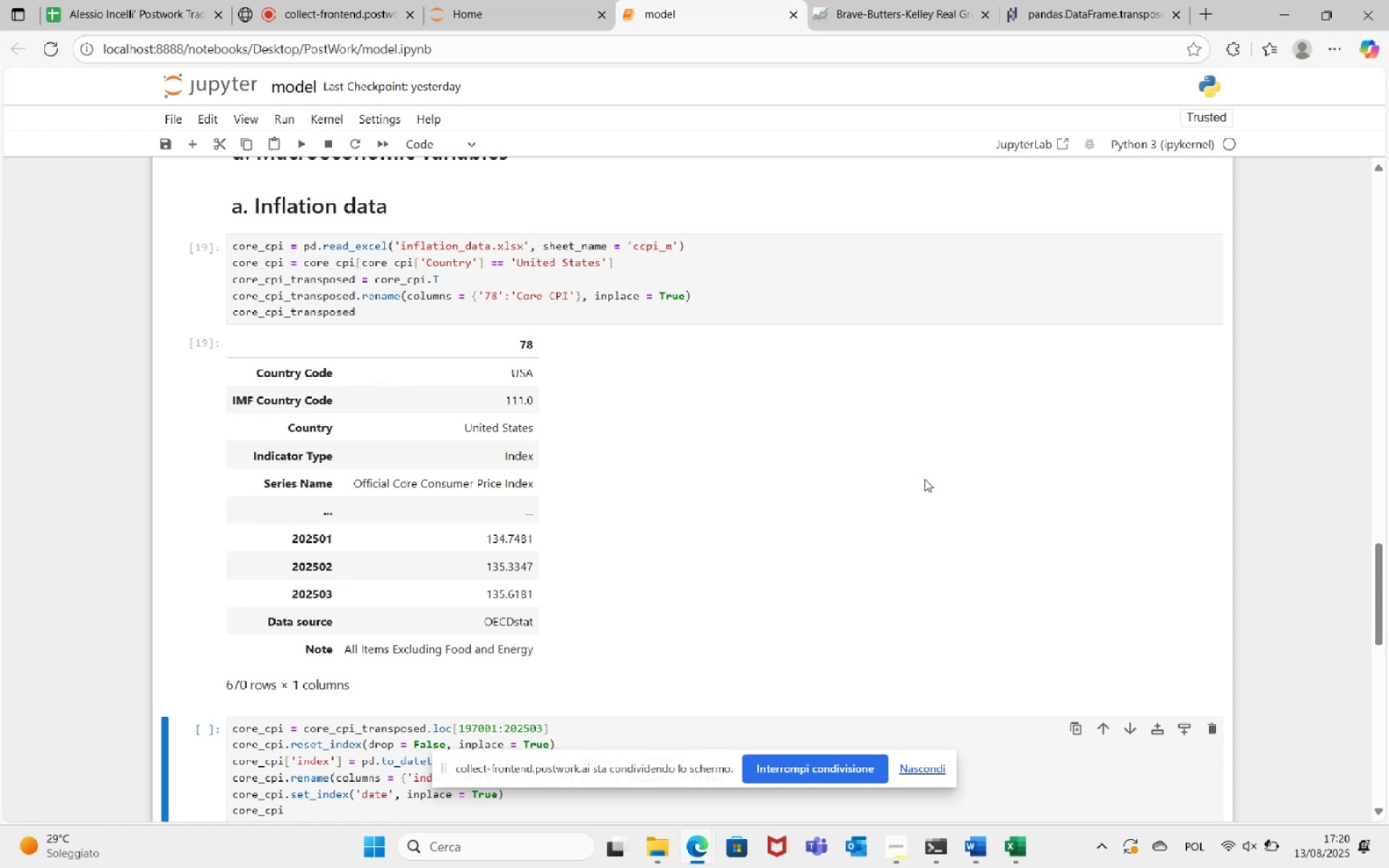 
wait(98.15)
 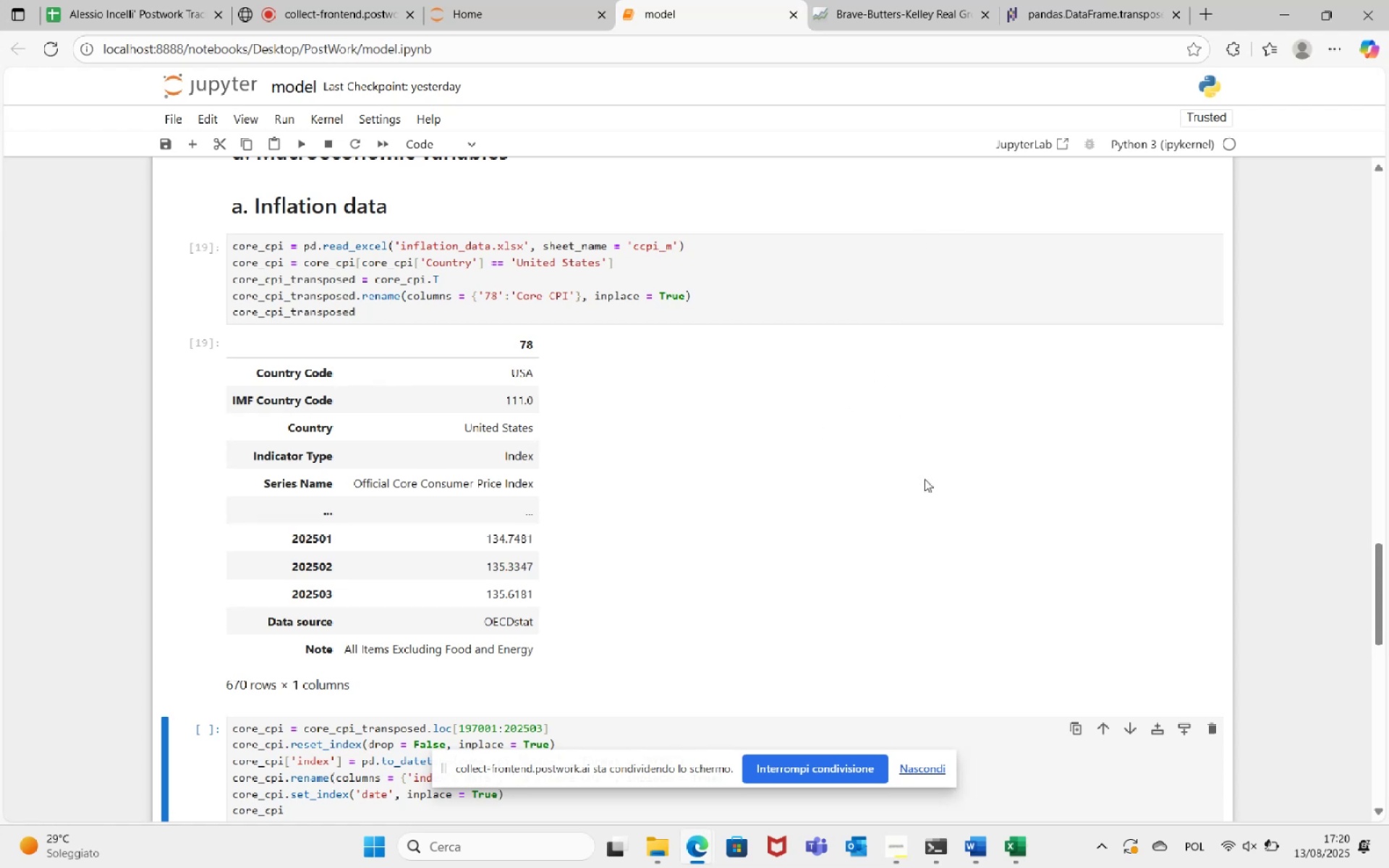 
mouse_move([1259, 847])
 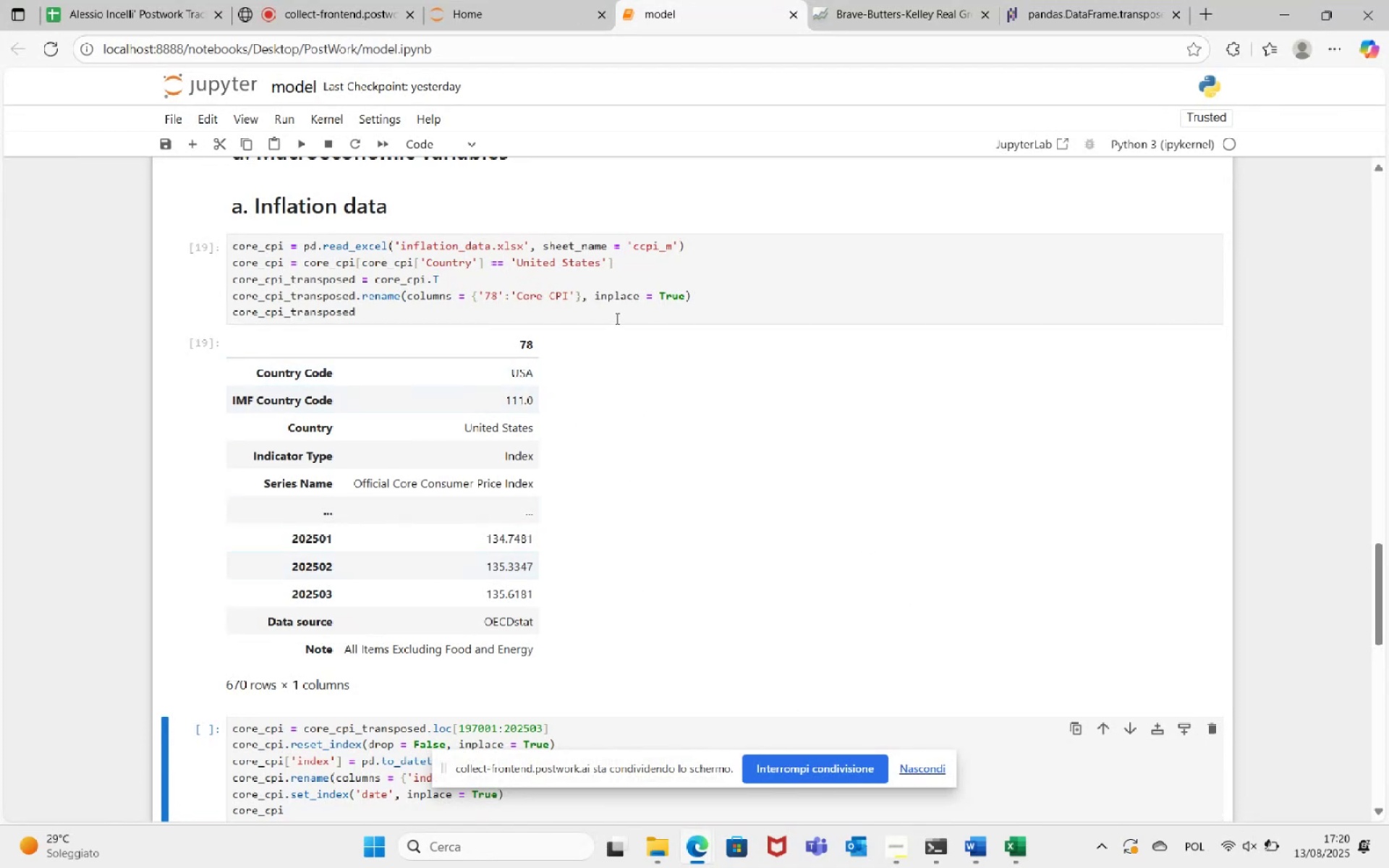 
wait(5.82)
 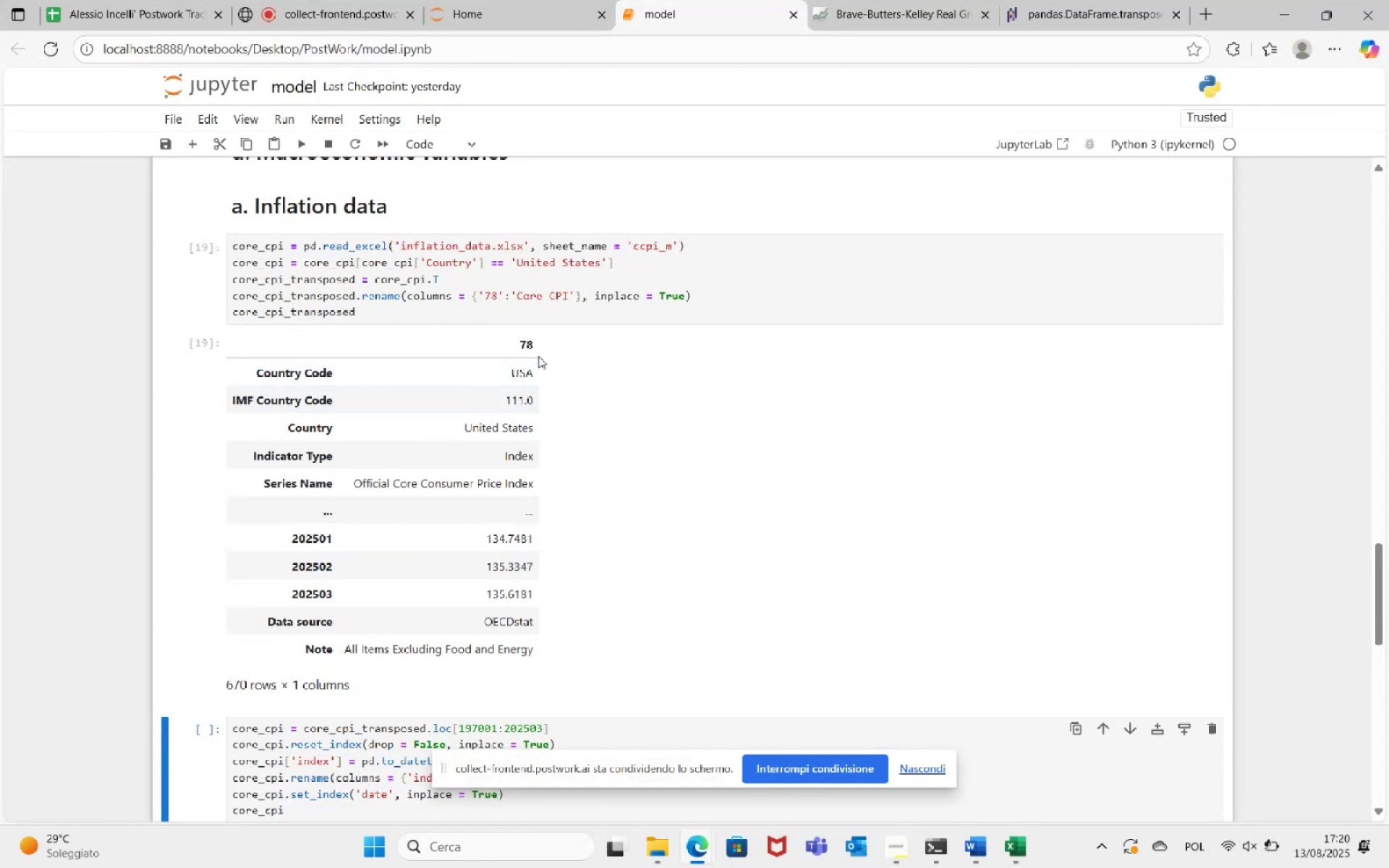 
left_click([526, 311])
 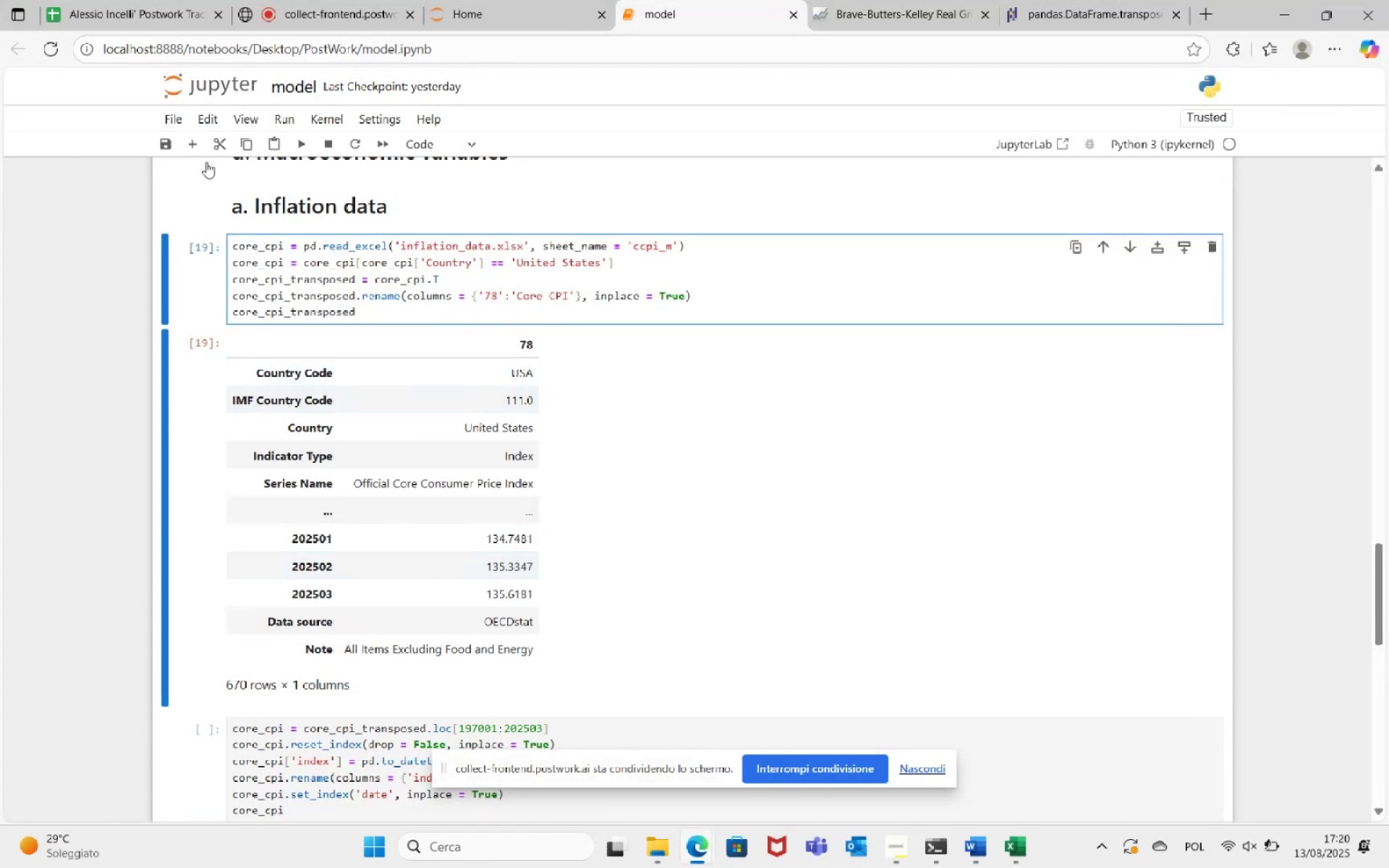 
left_click([193, 145])
 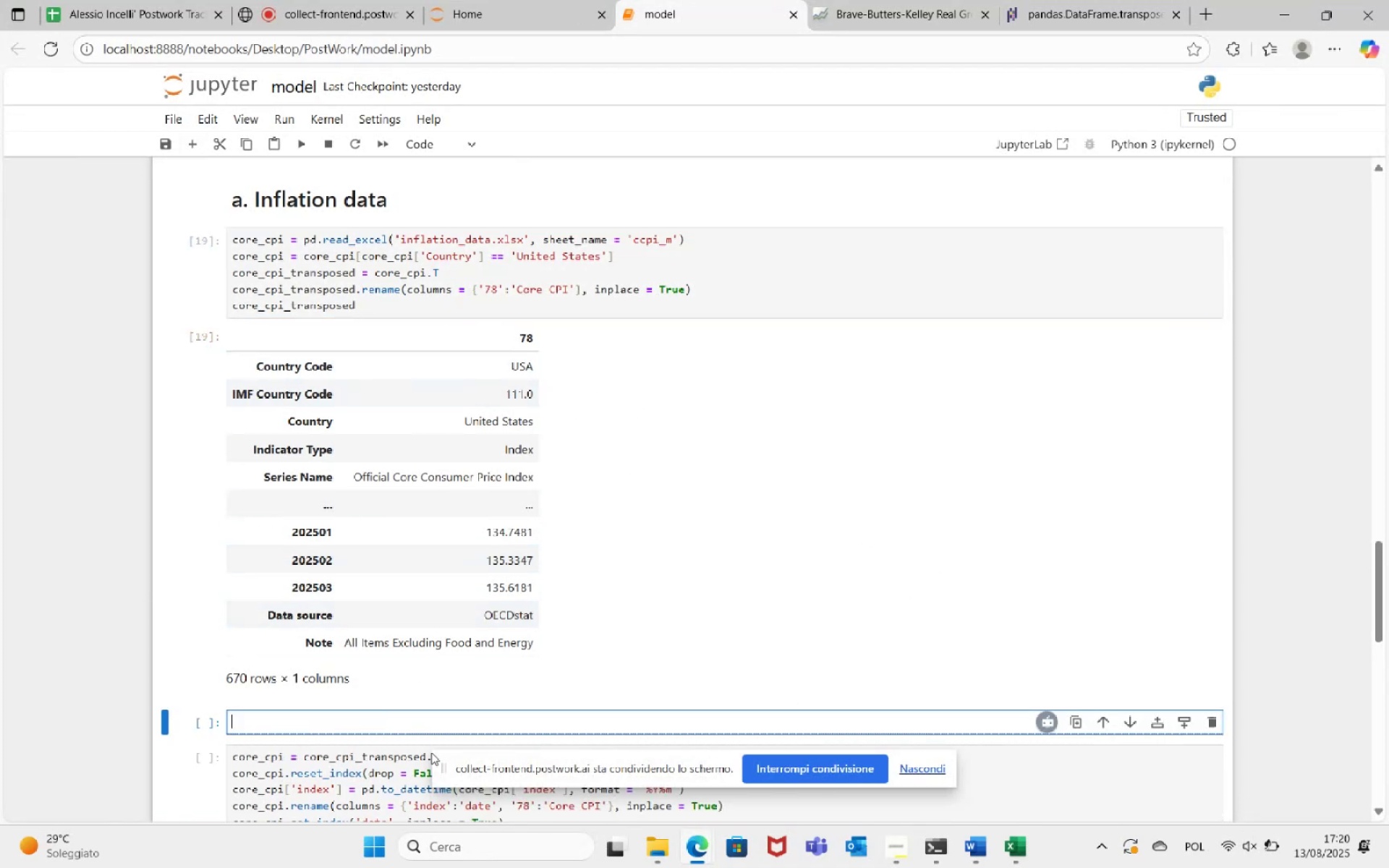 
left_click([420, 731])
 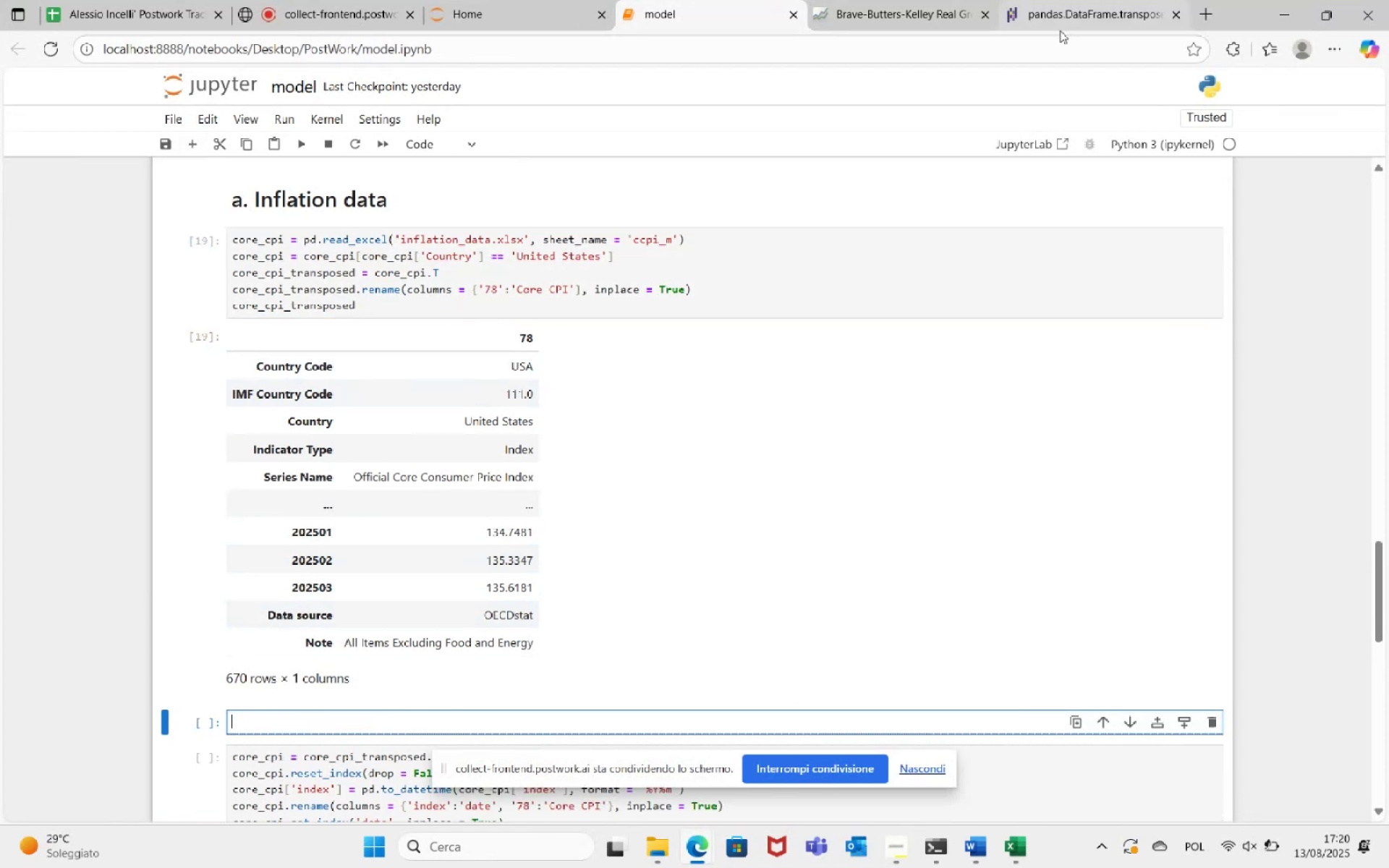 
left_click([1103, 7])
 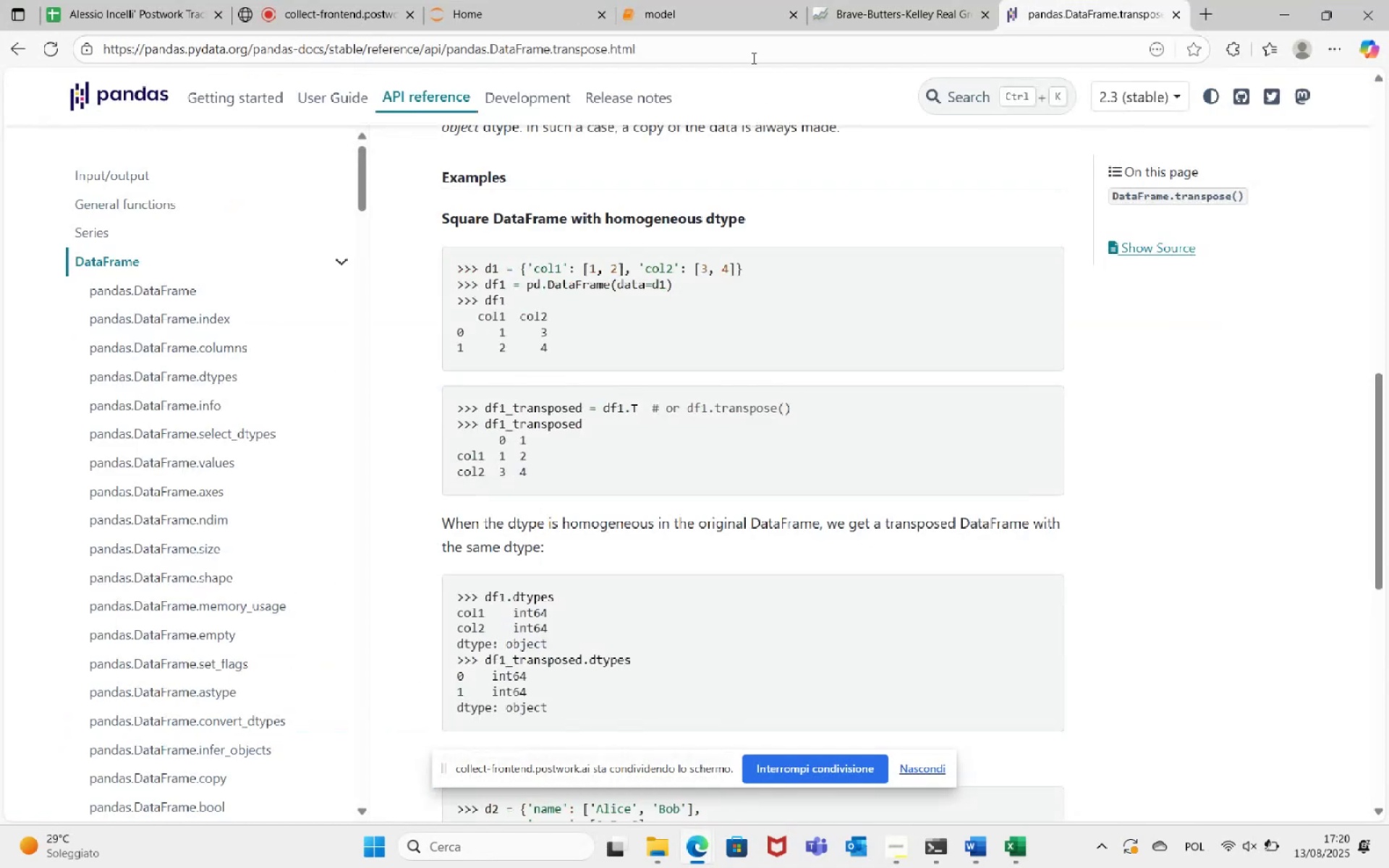 
left_click([747, 46])
 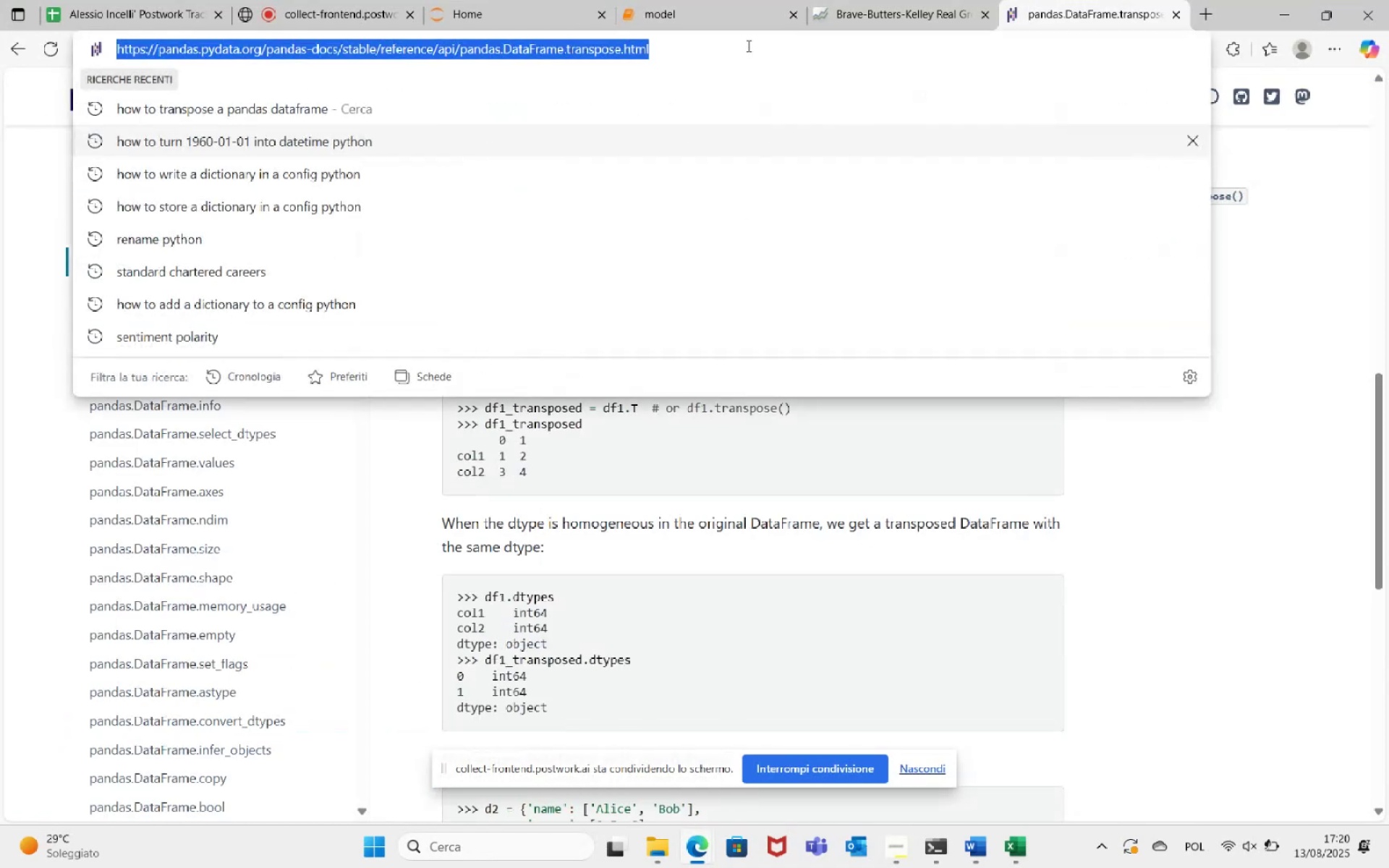 
type(how to checkcolumns)
 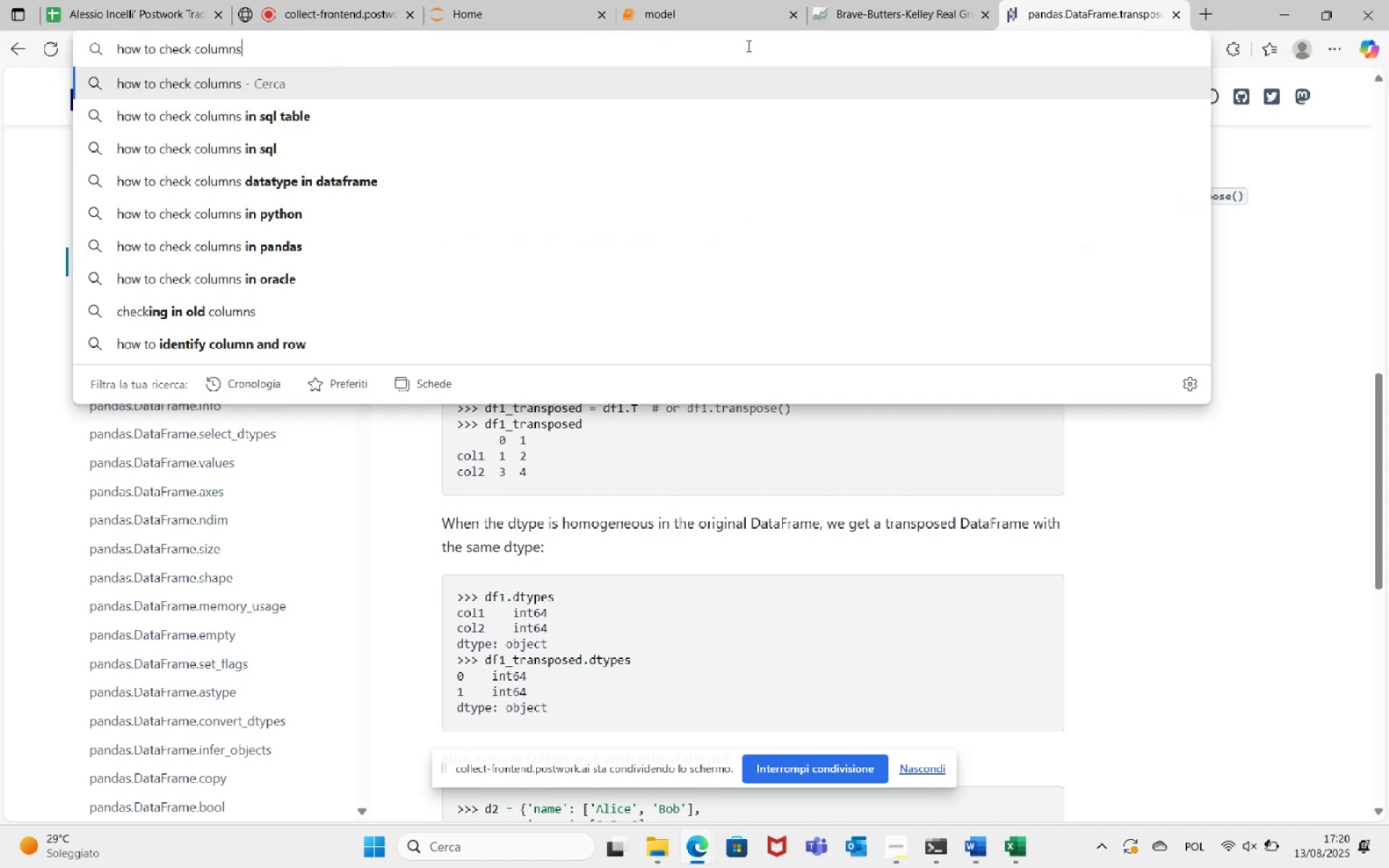 
left_click([432, 225])
 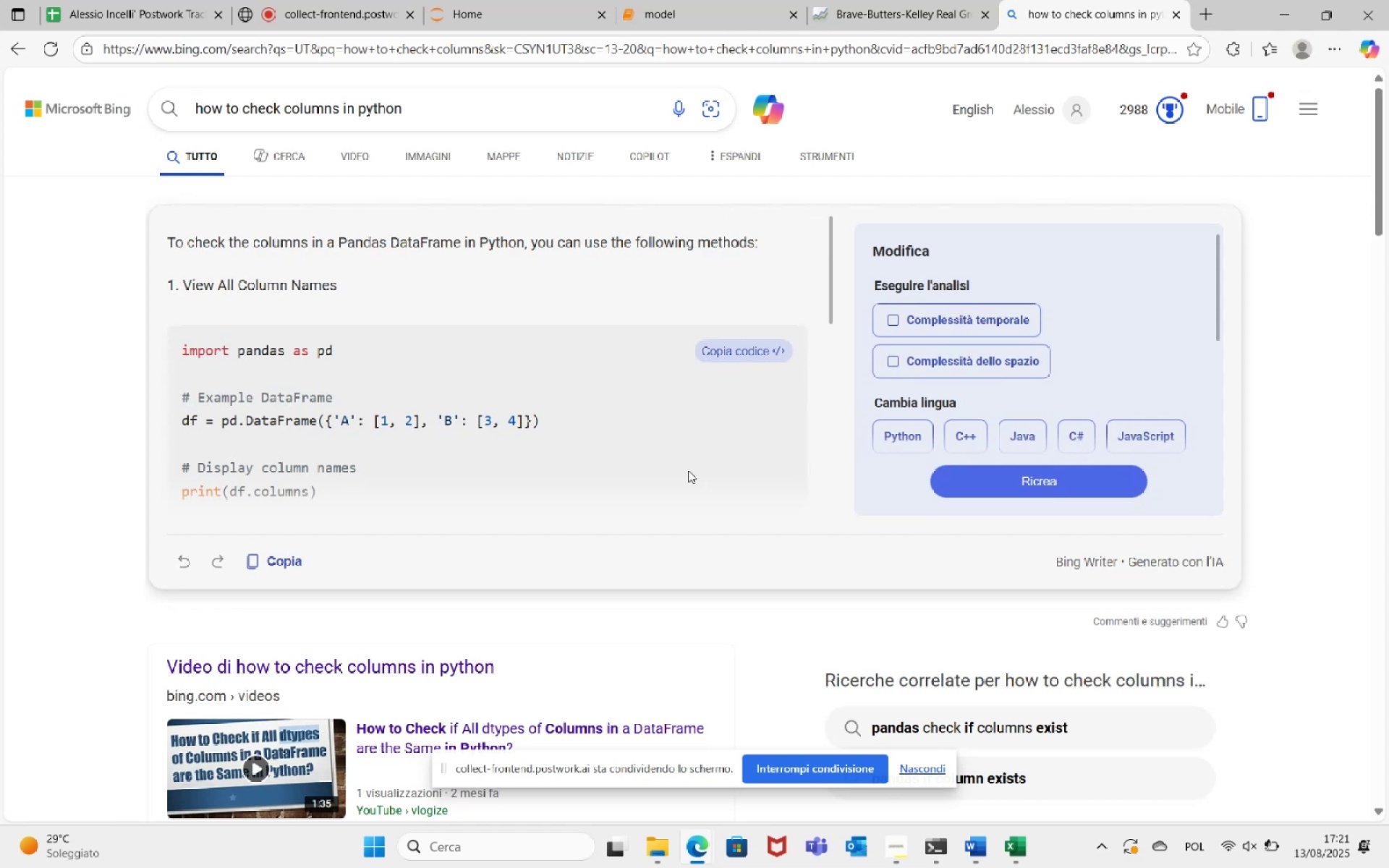 
wait(7.17)
 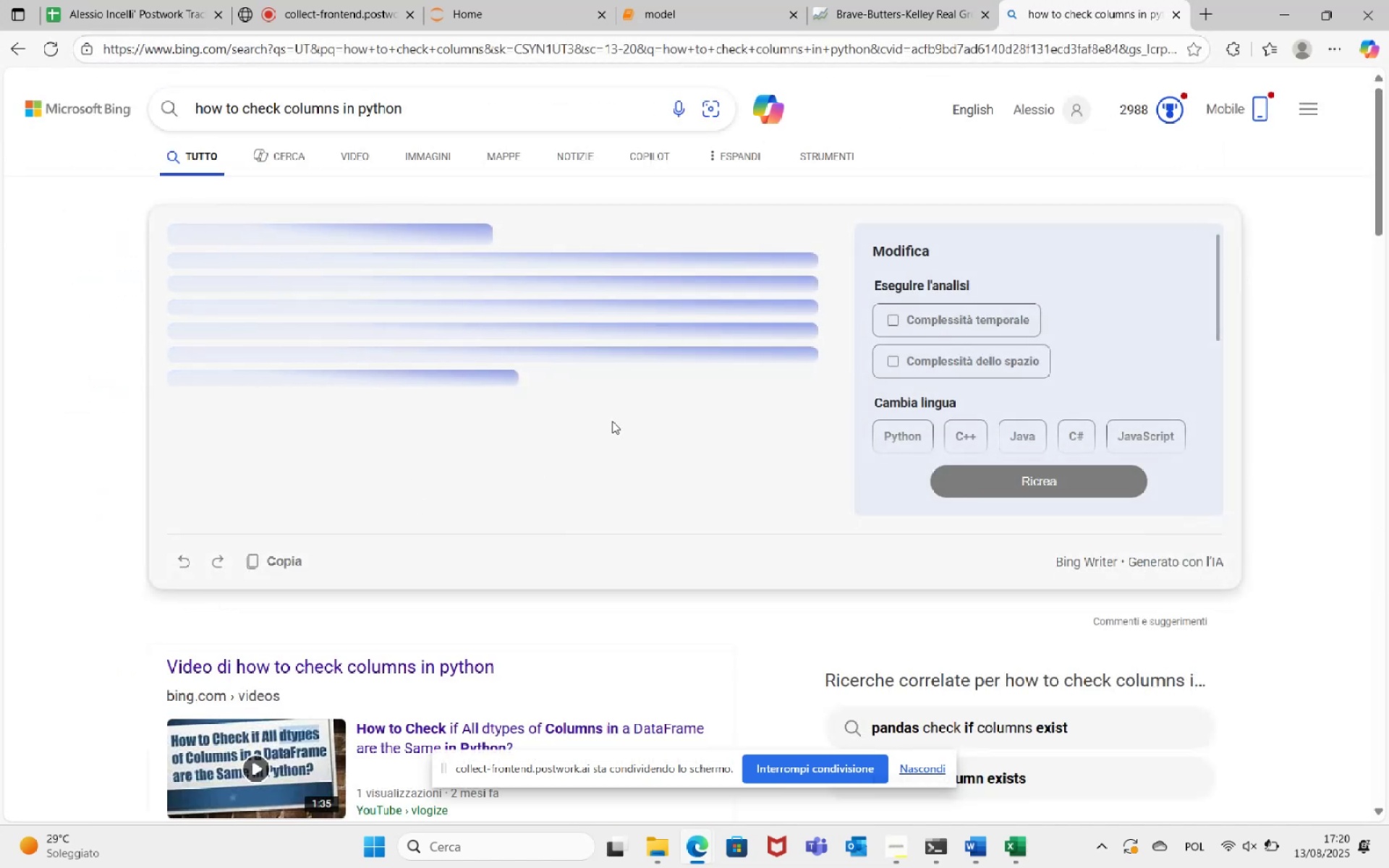 
left_click([924, 0])
 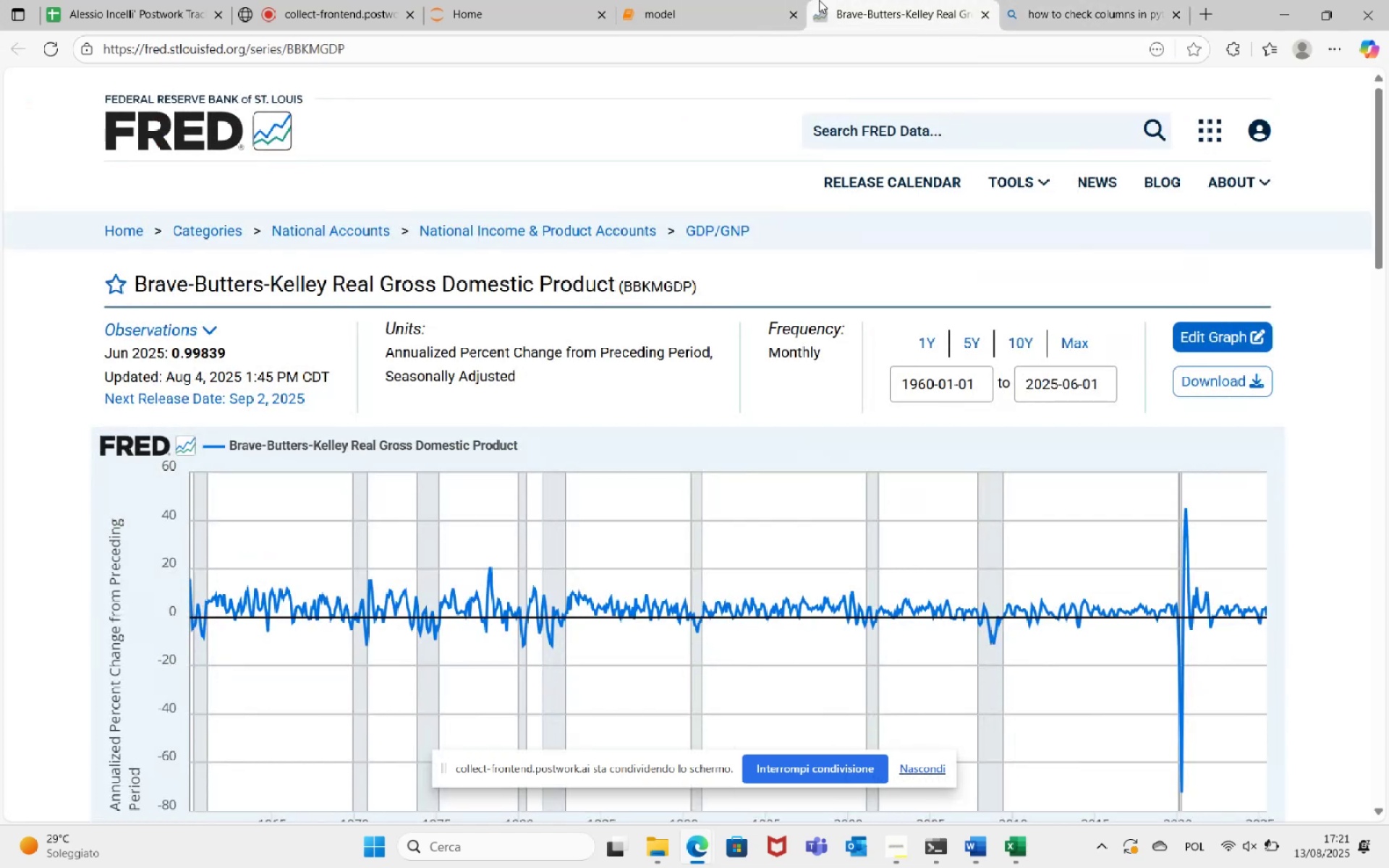 
left_click([731, 0])
 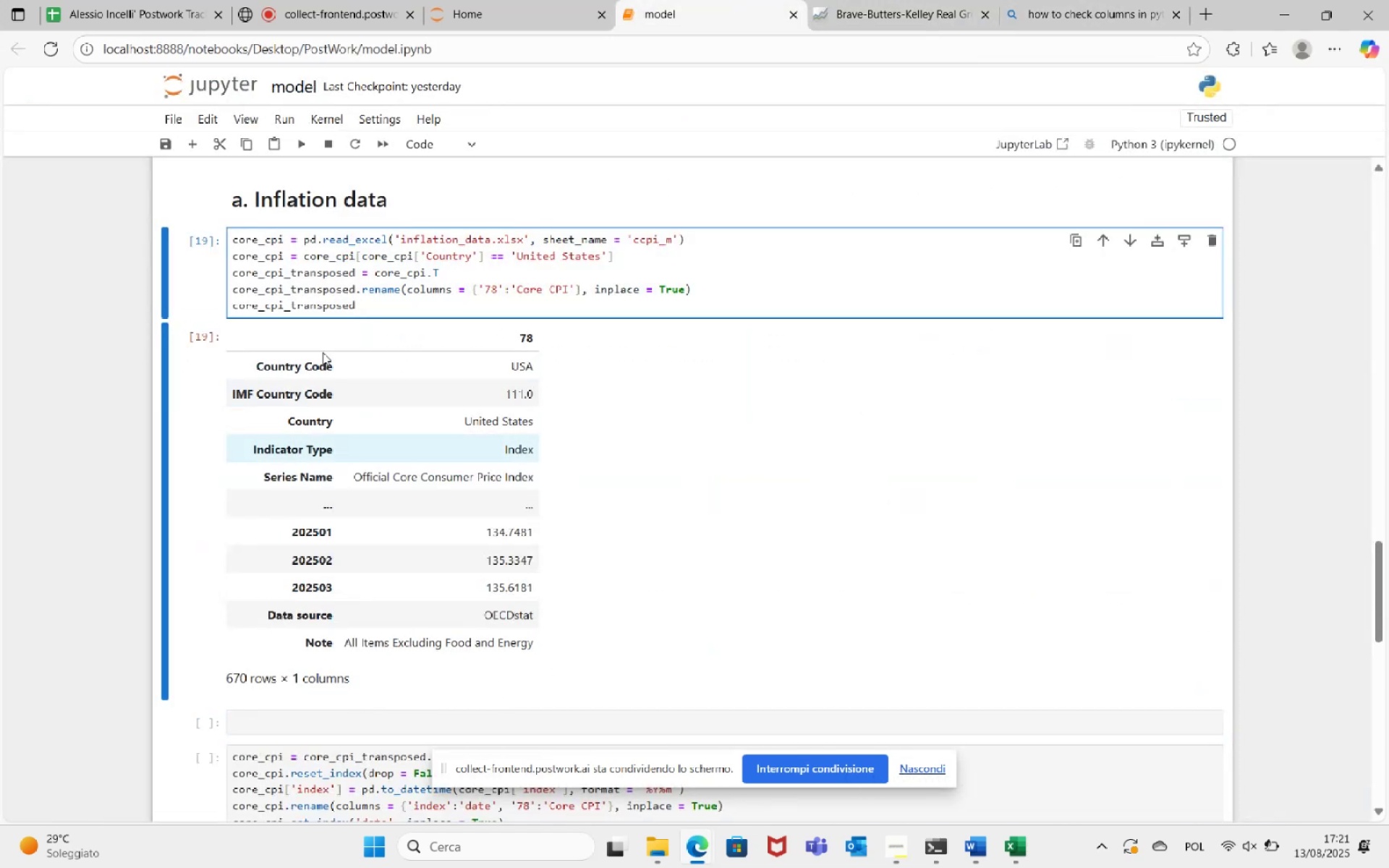 
double_click([306, 303])
 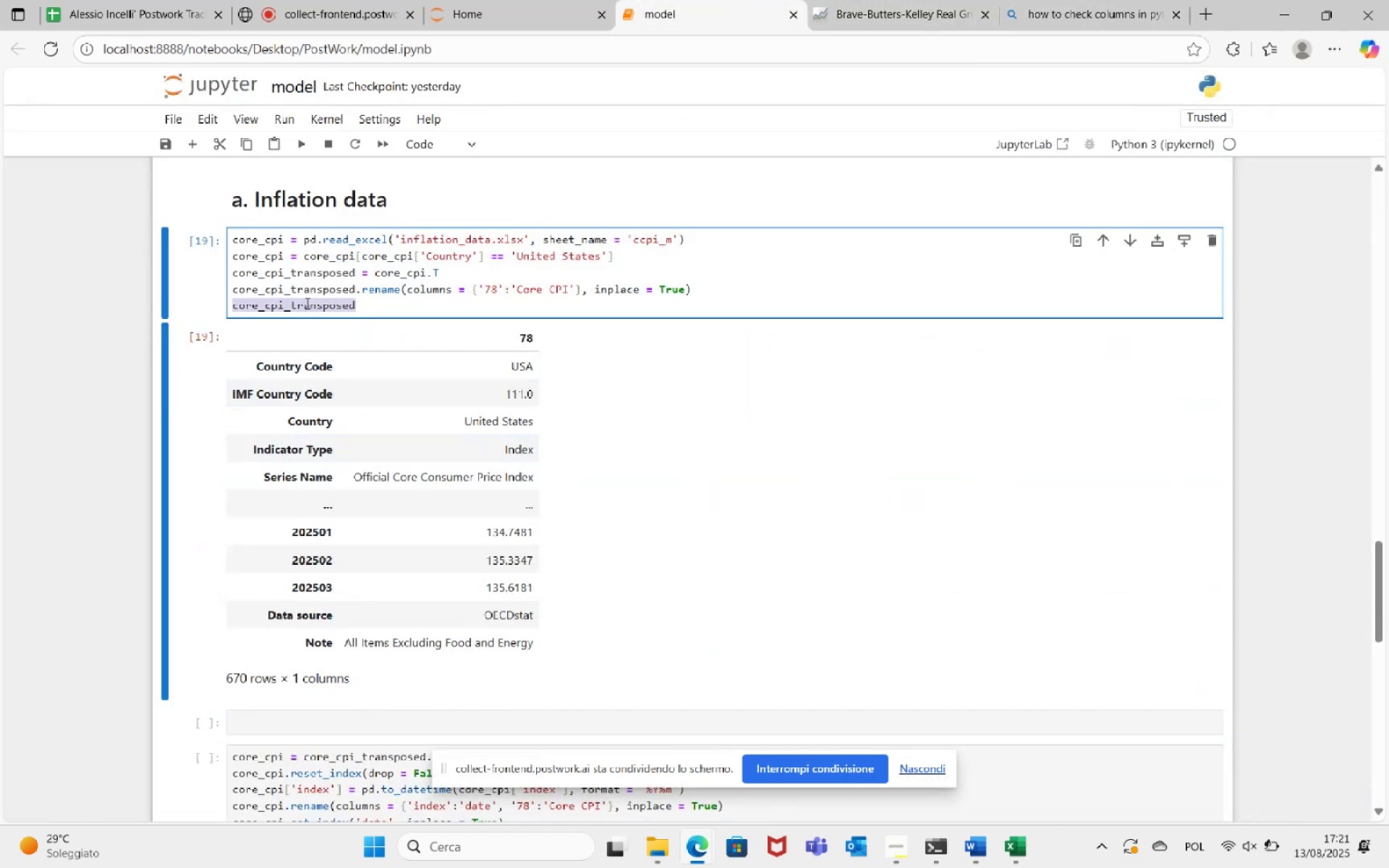 
key(Control+C)
 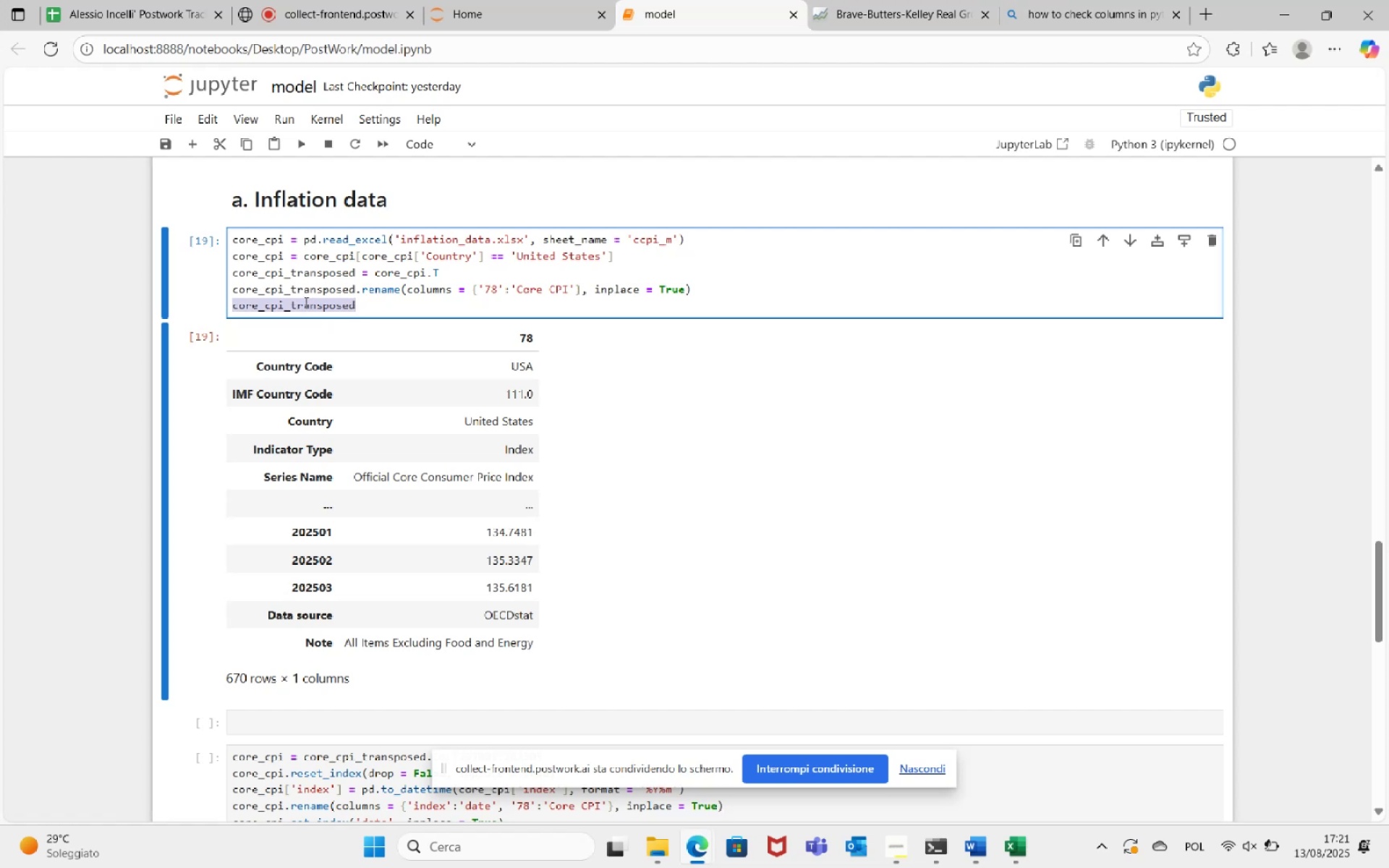 
left_click([372, 302])
 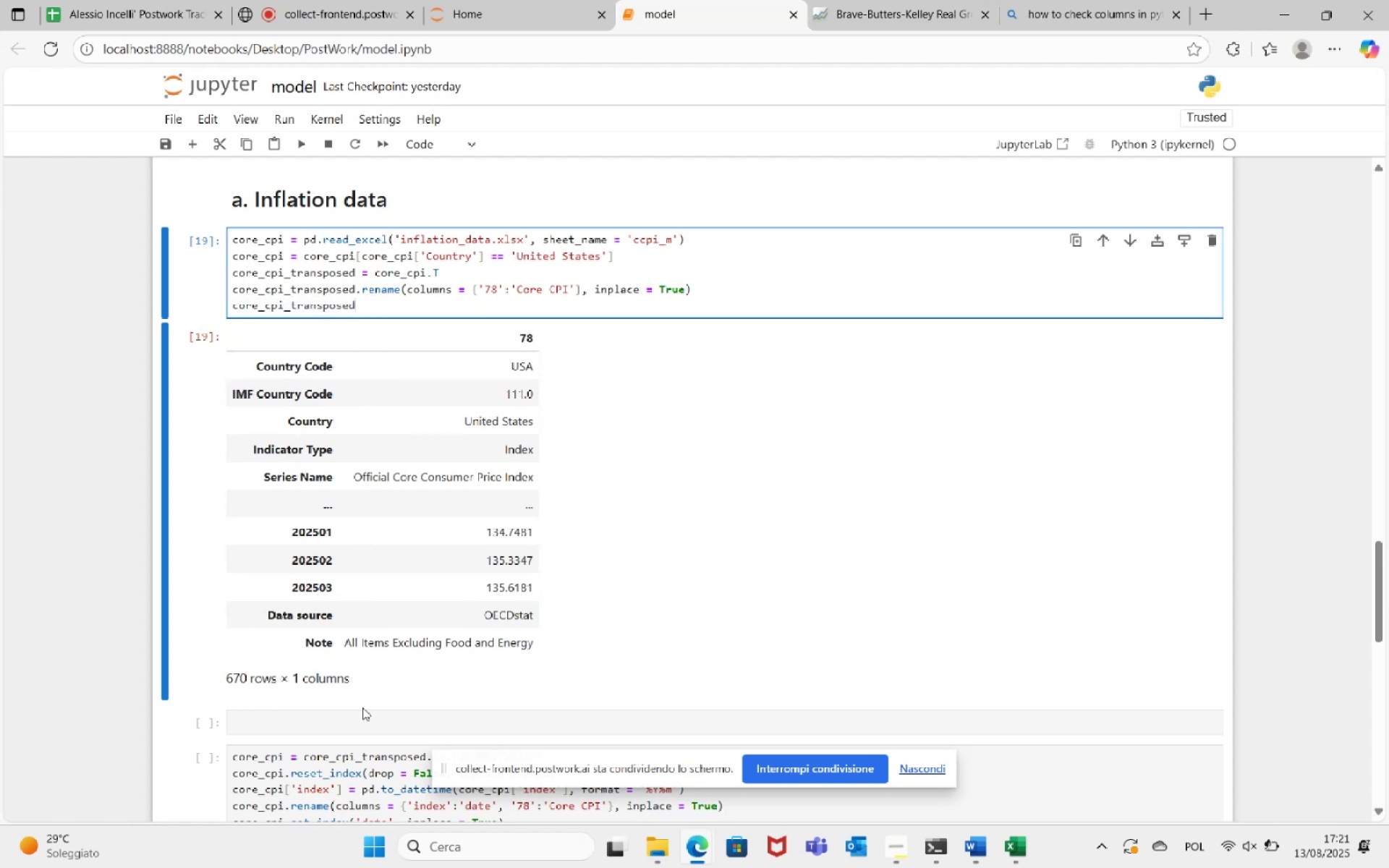 
left_click([366, 723])
 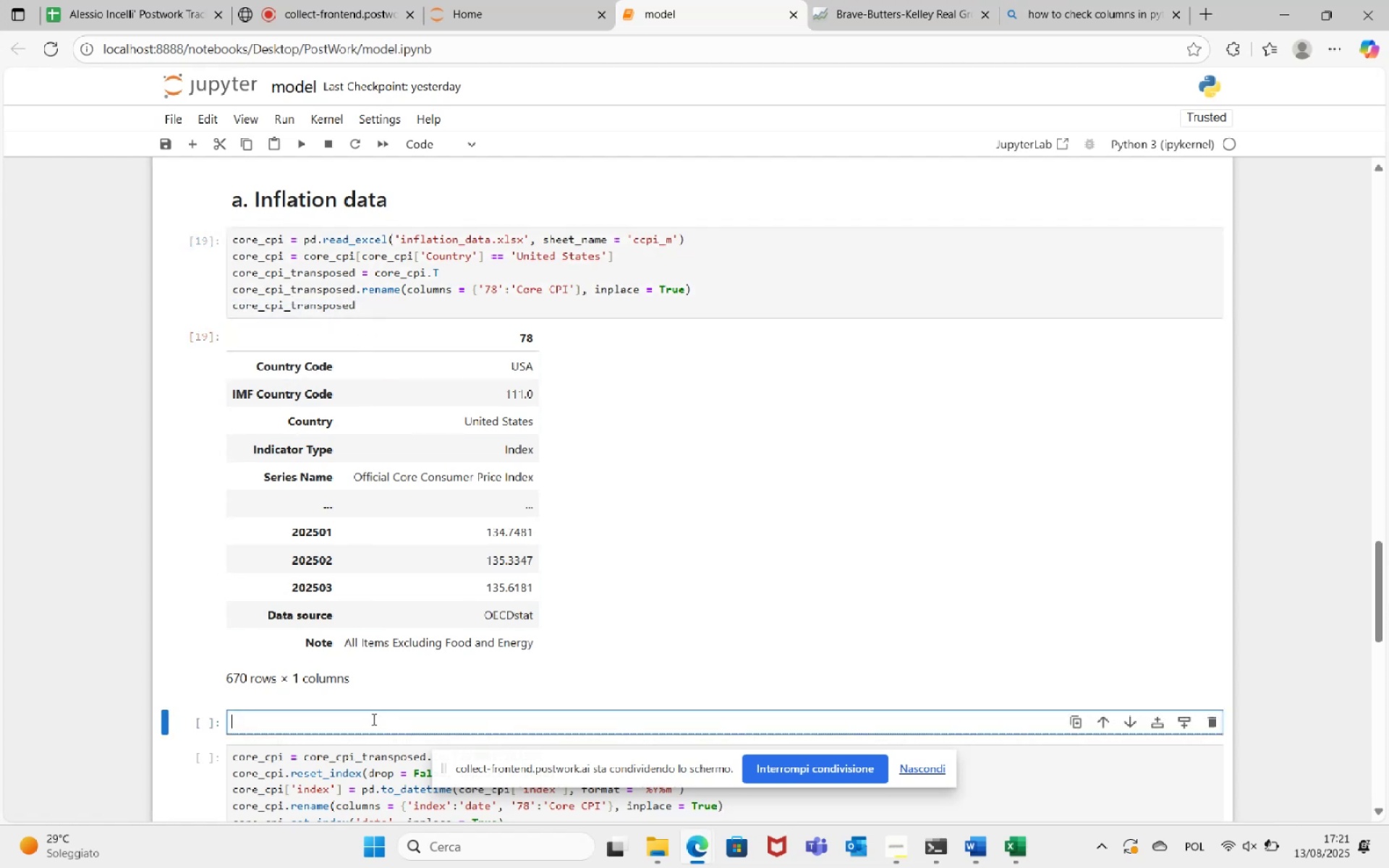 
key(Control+V)
 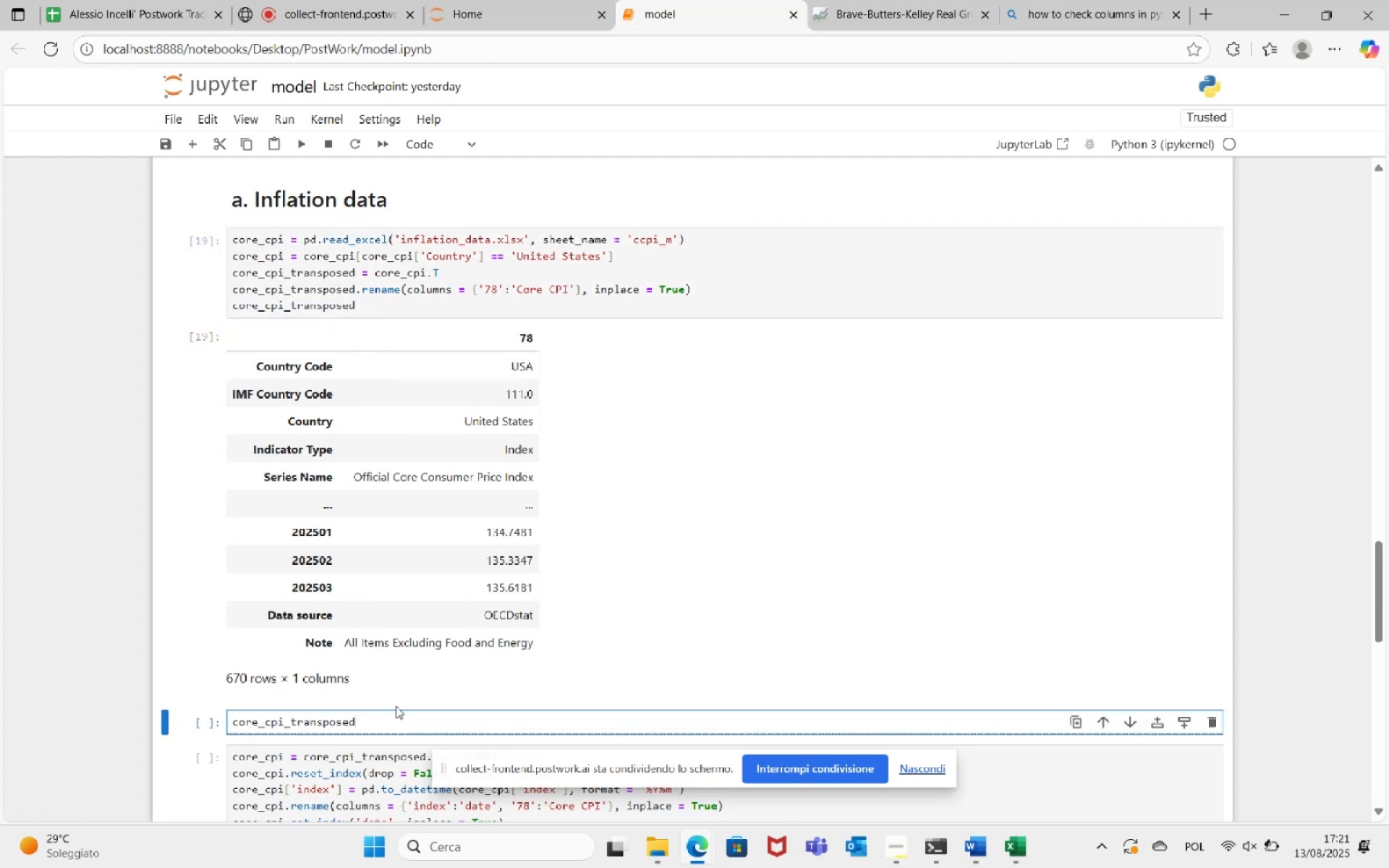 
type(.columns)
 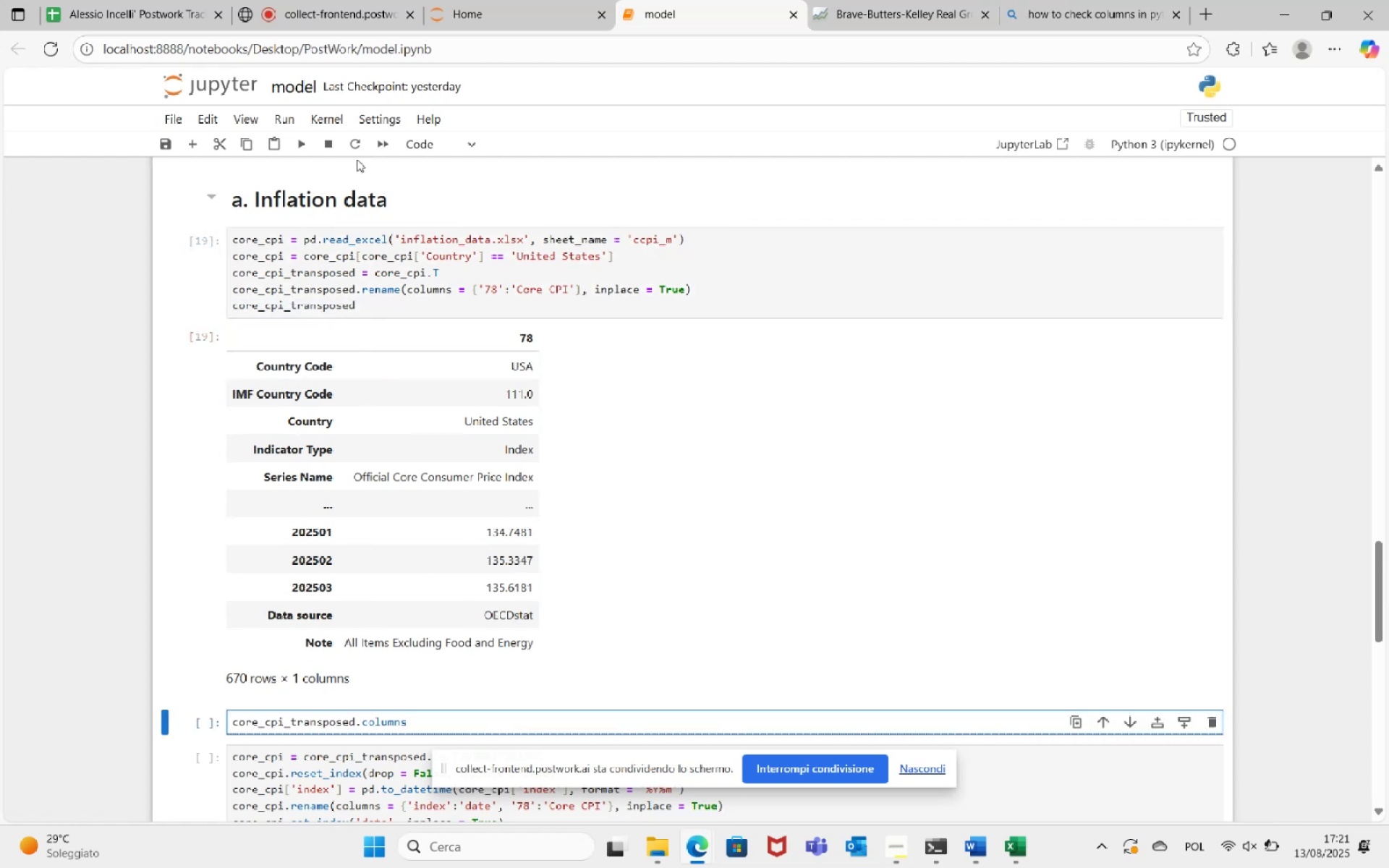 
left_click([303, 140])
 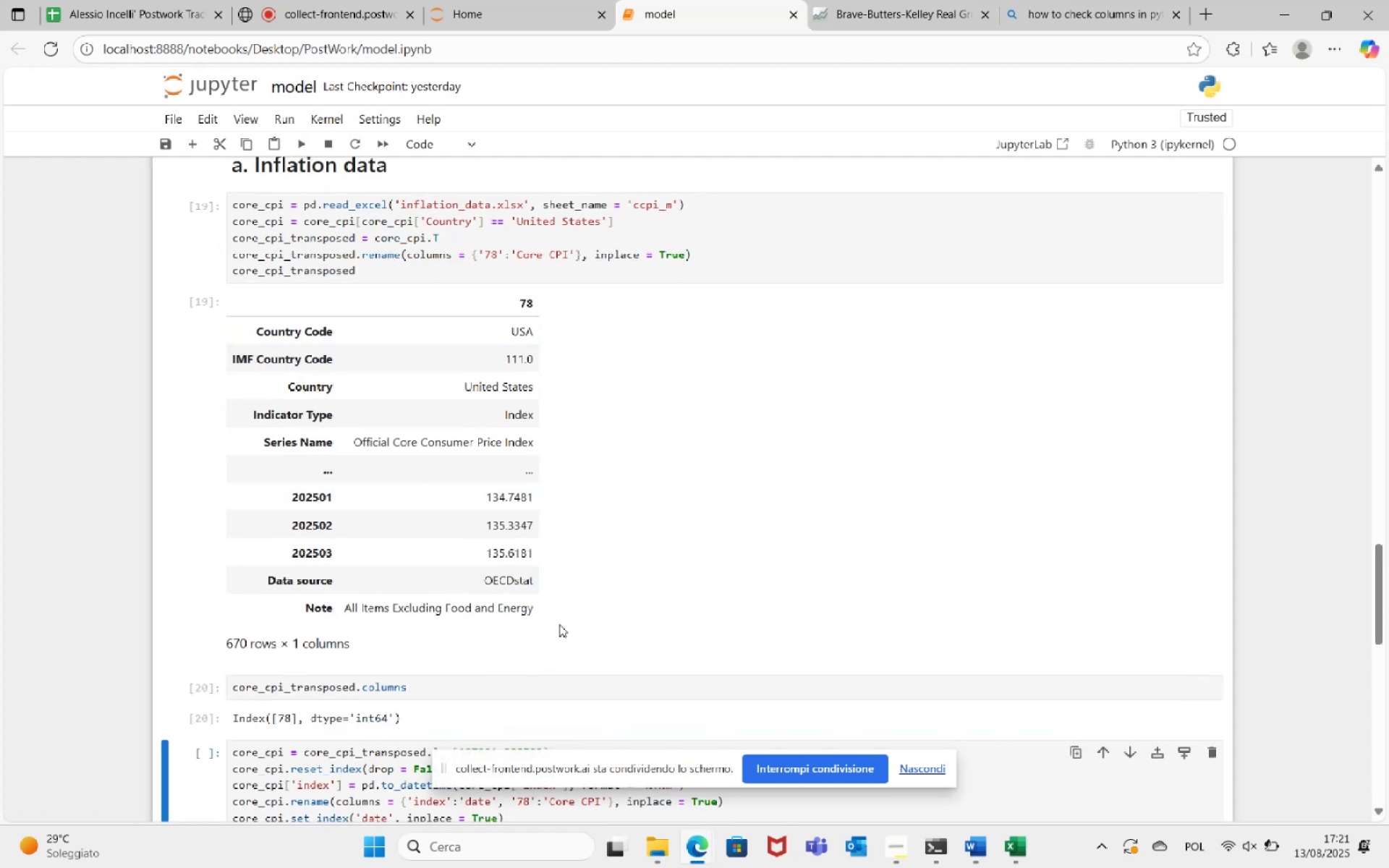 
scroll: coordinate [532, 605], scroll_direction: down, amount: 1.0
 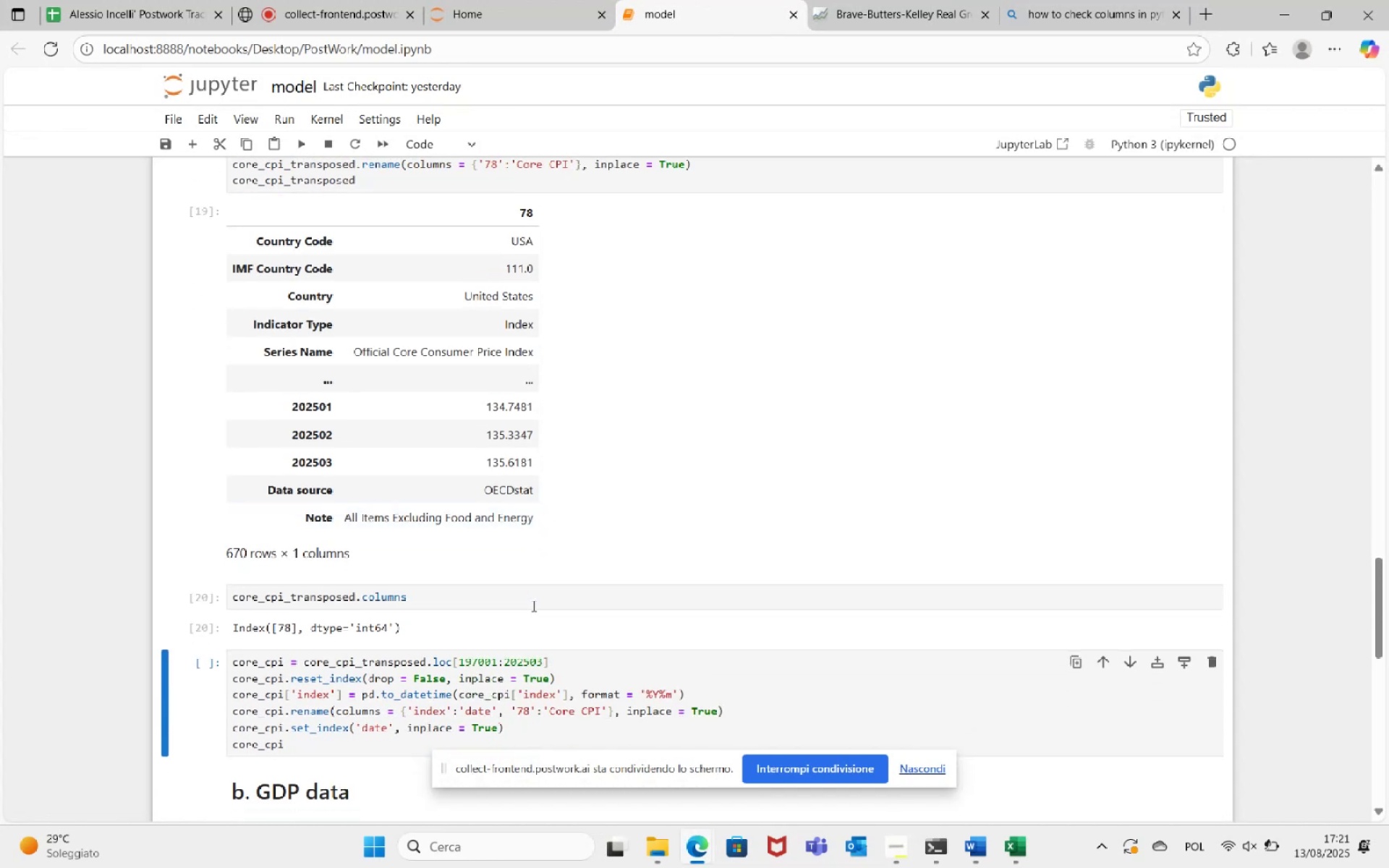 
scroll: coordinate [530, 546], scroll_direction: up, amount: 2.0
 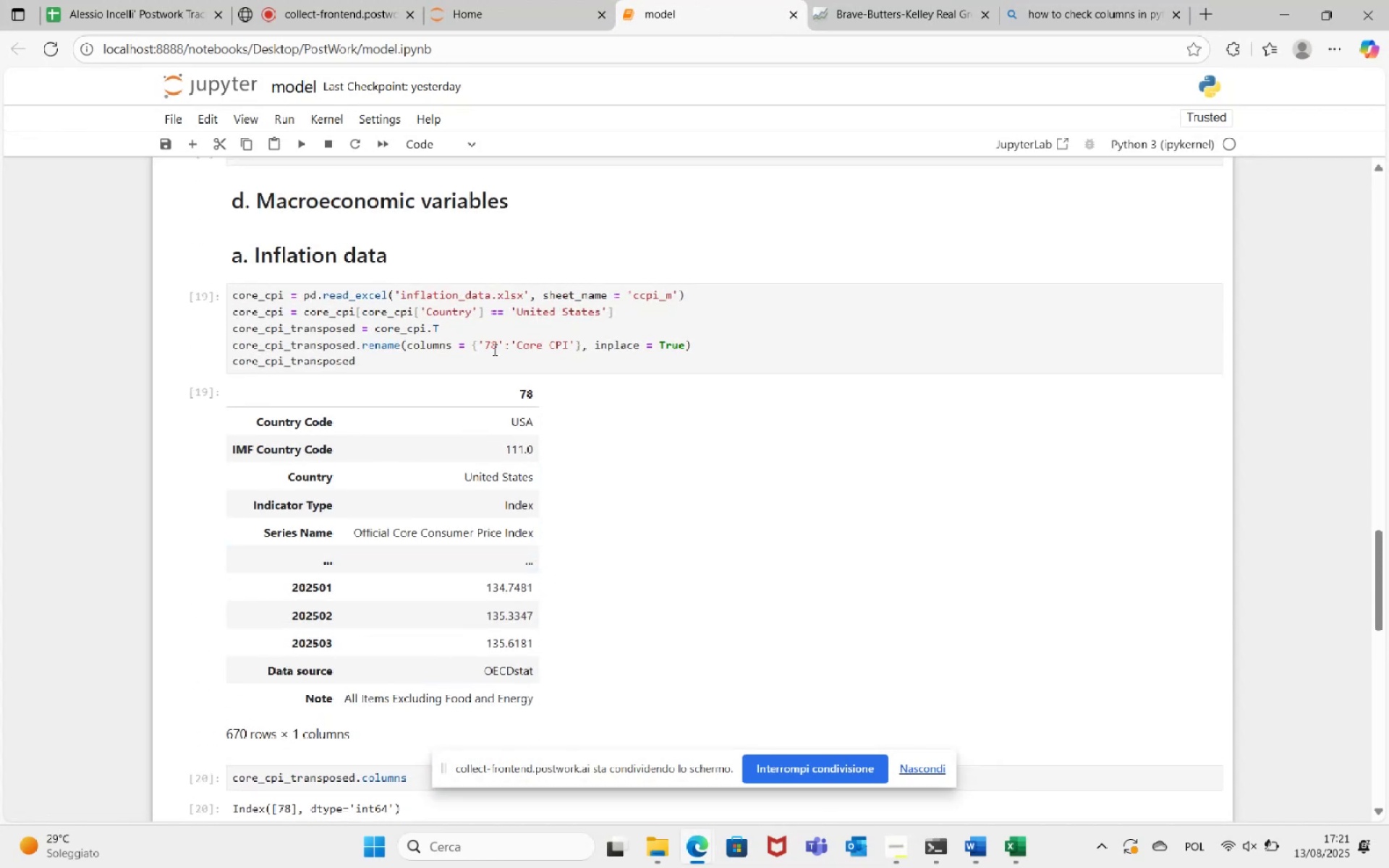 
left_click([484, 344])
 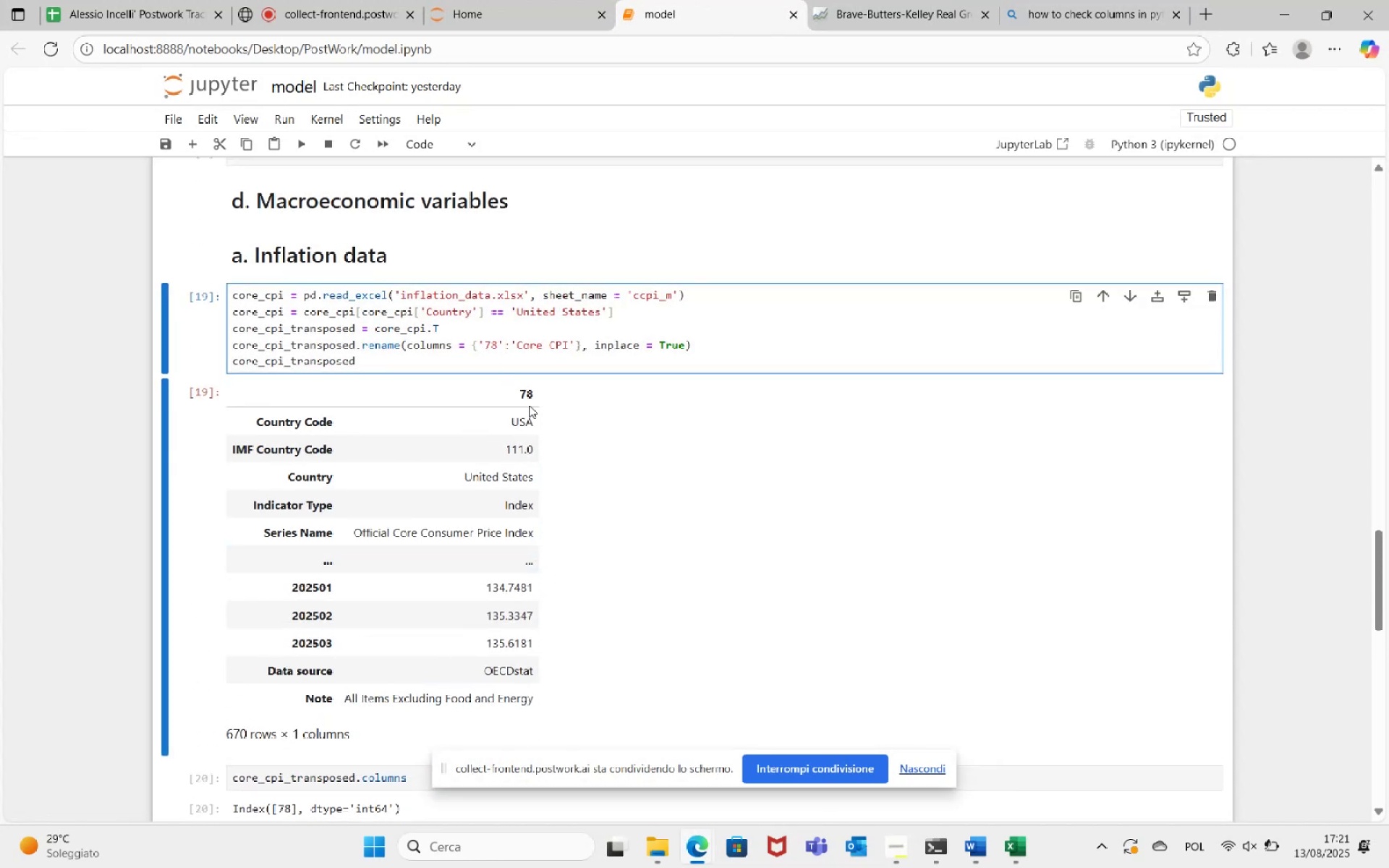 
key(Backspace)
 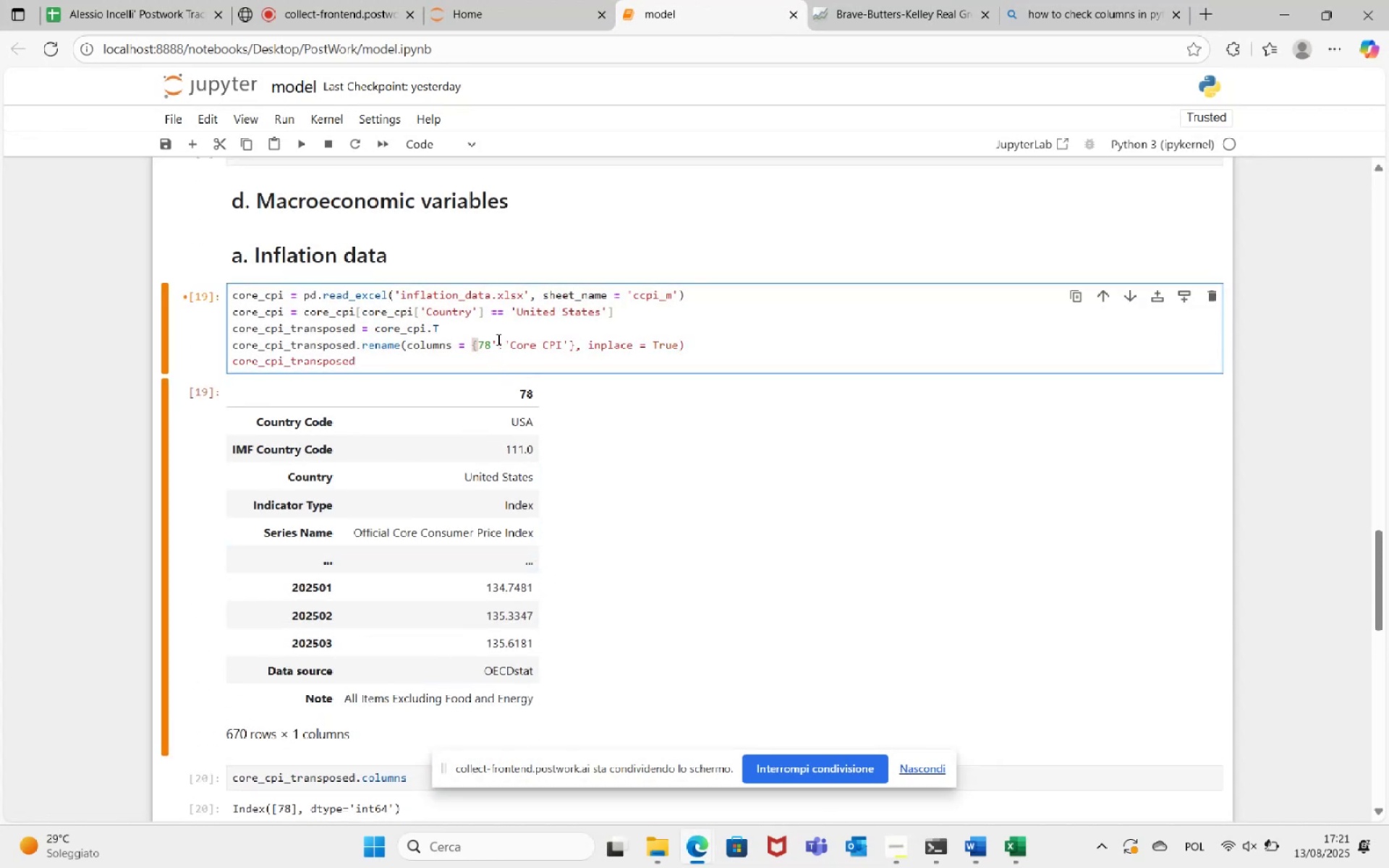 
left_click([496, 339])
 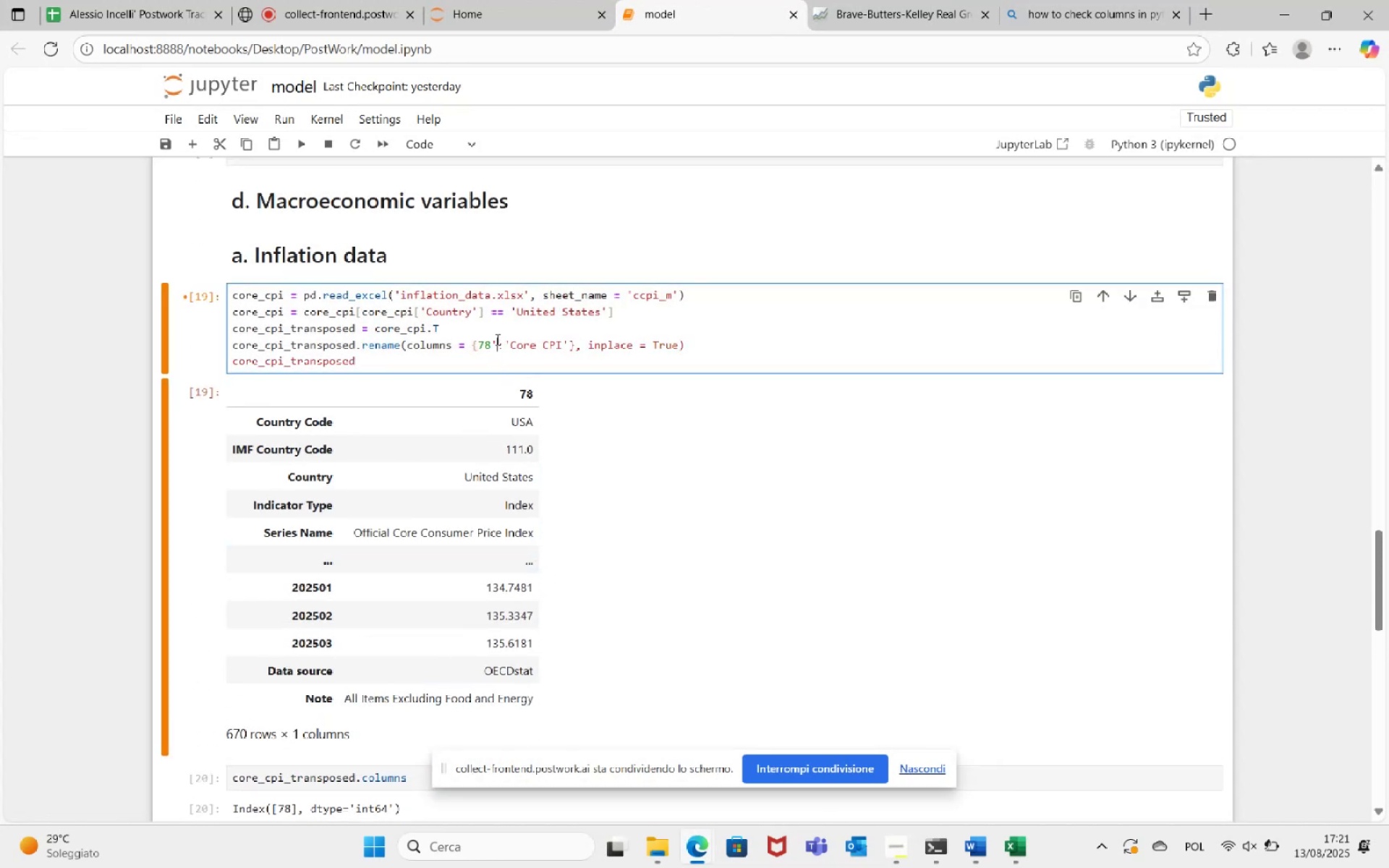 
key(Backspace)
 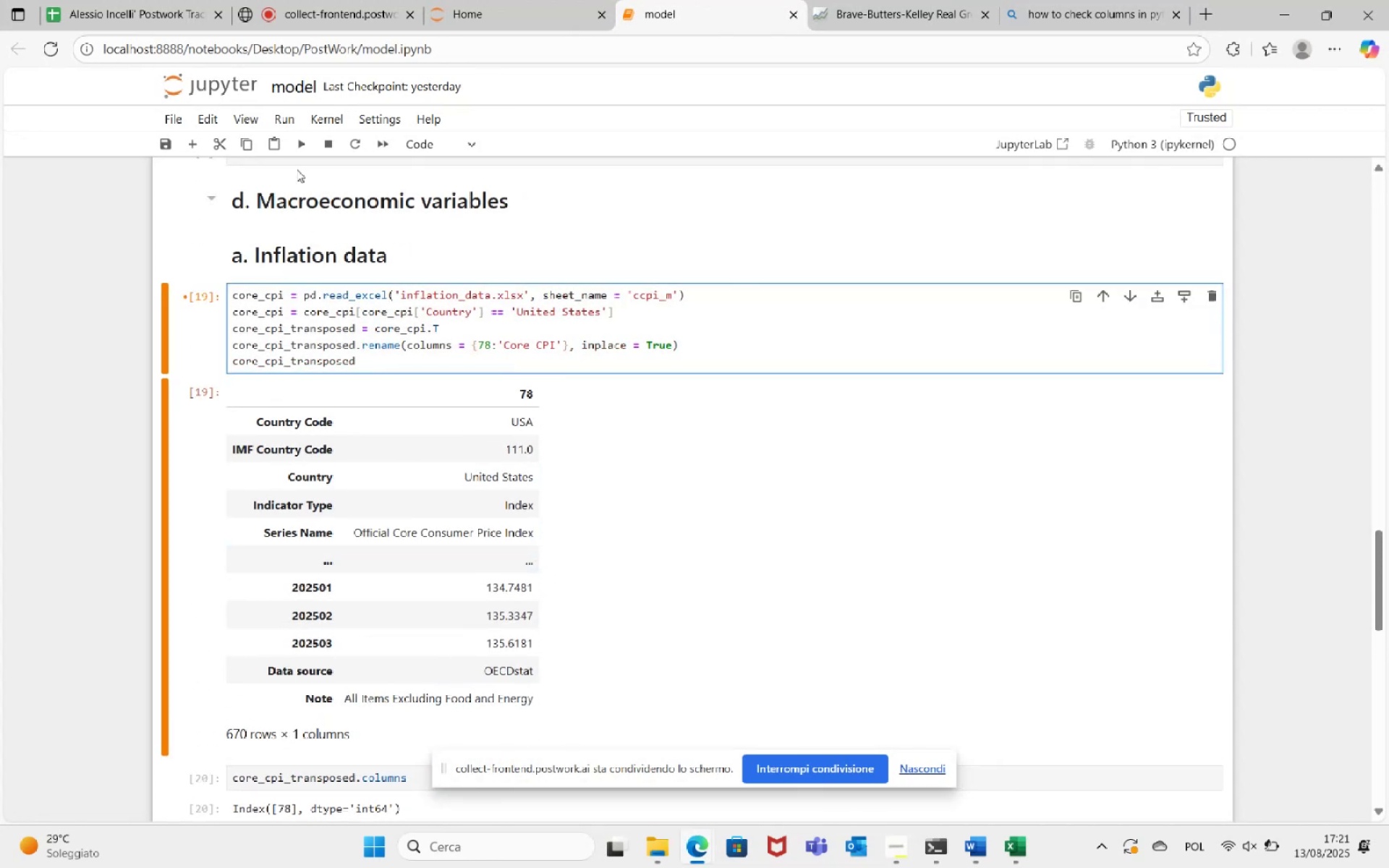 
left_click([298, 149])
 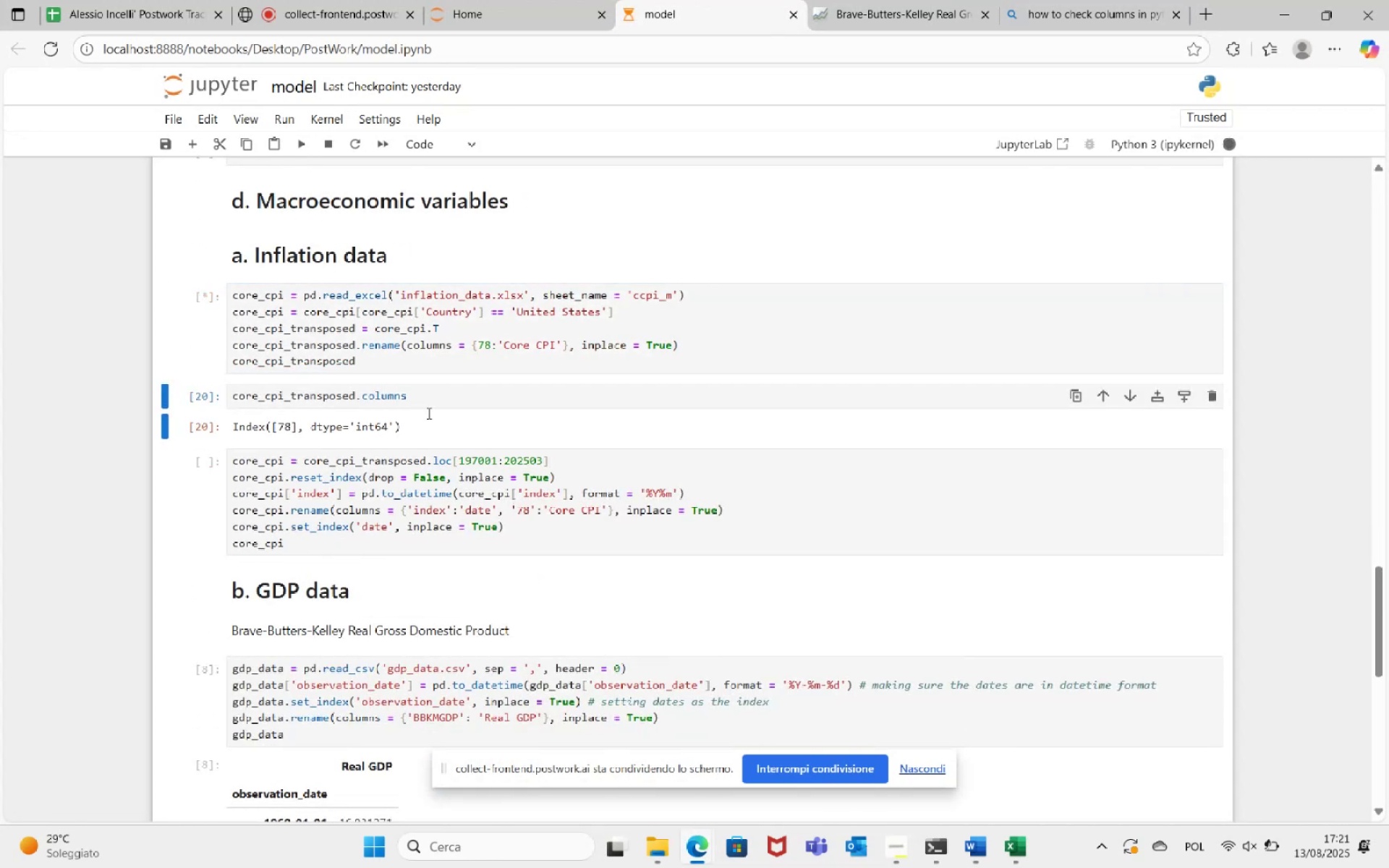 
mouse_move([487, 475])
 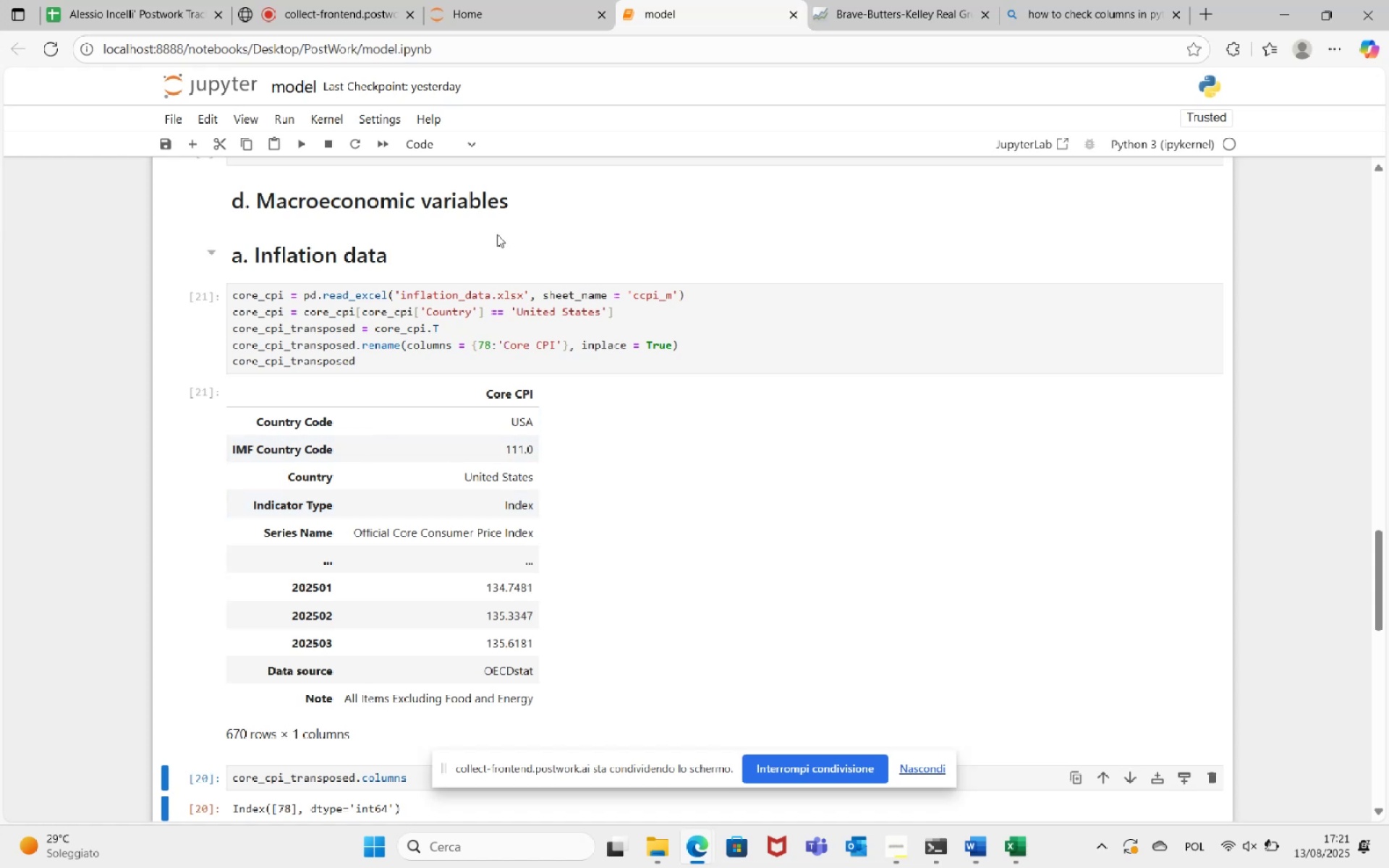 
scroll: coordinate [547, 557], scroll_direction: down, amount: 2.0
 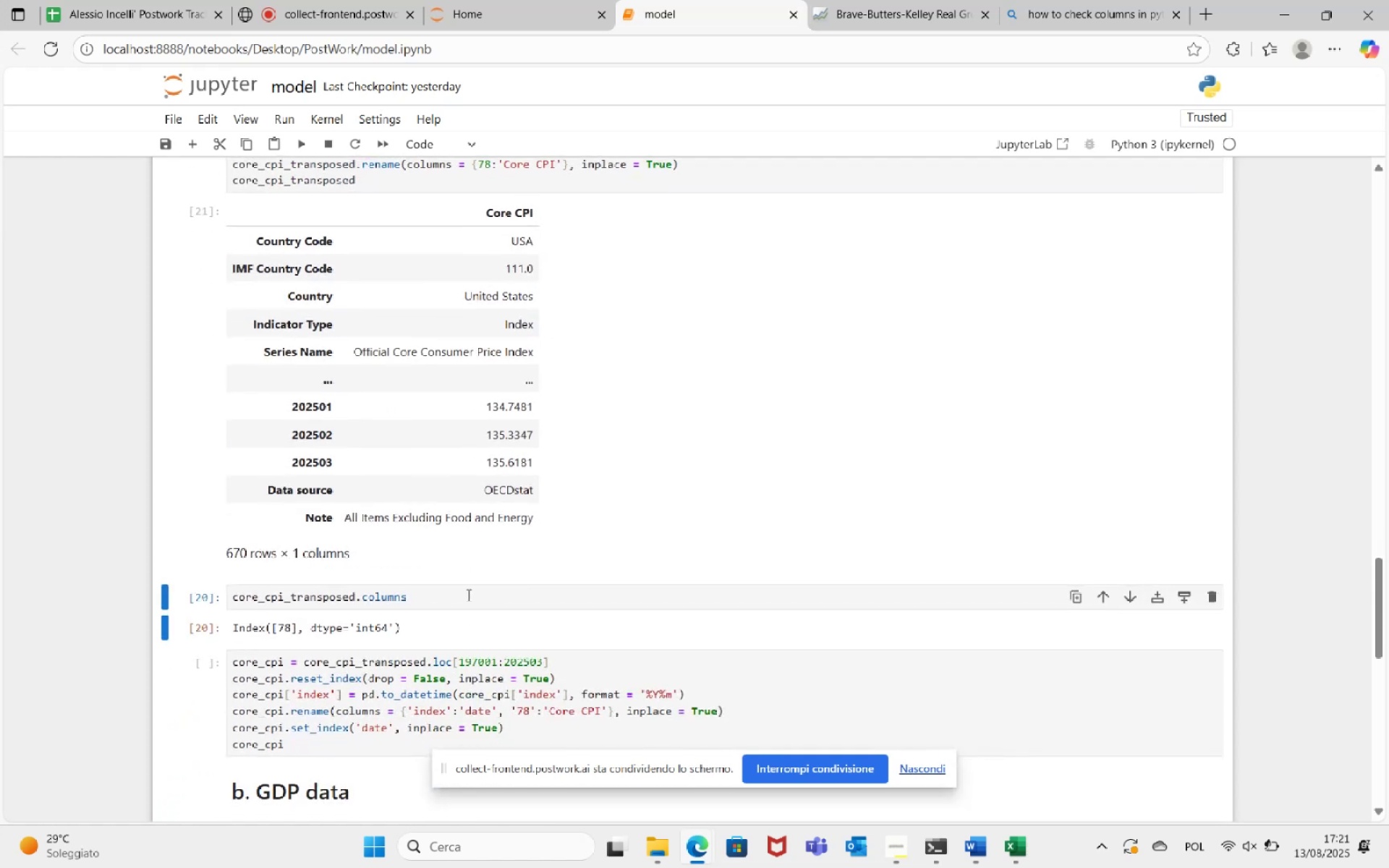 
left_click([464, 595])
 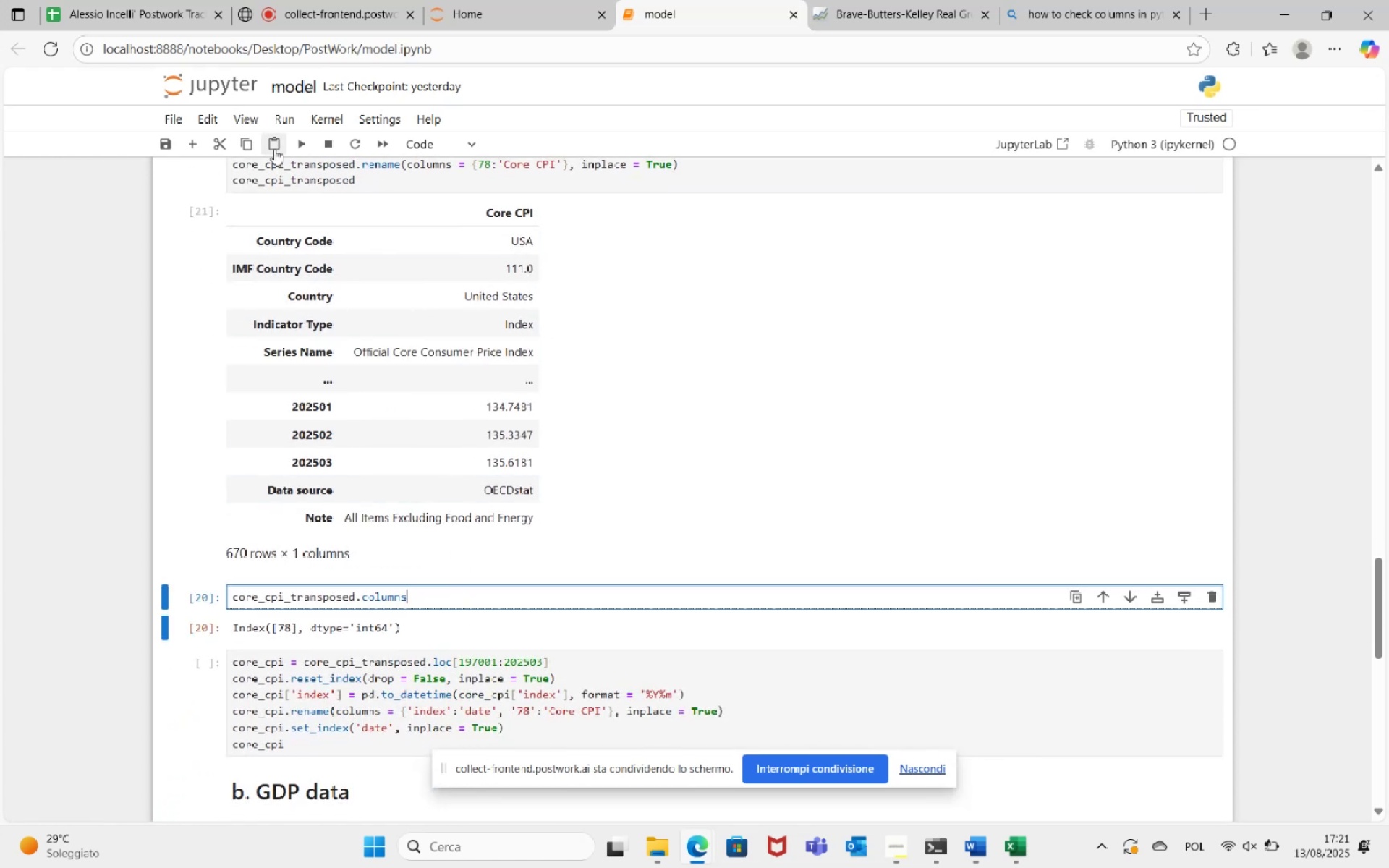 
left_click([219, 153])
 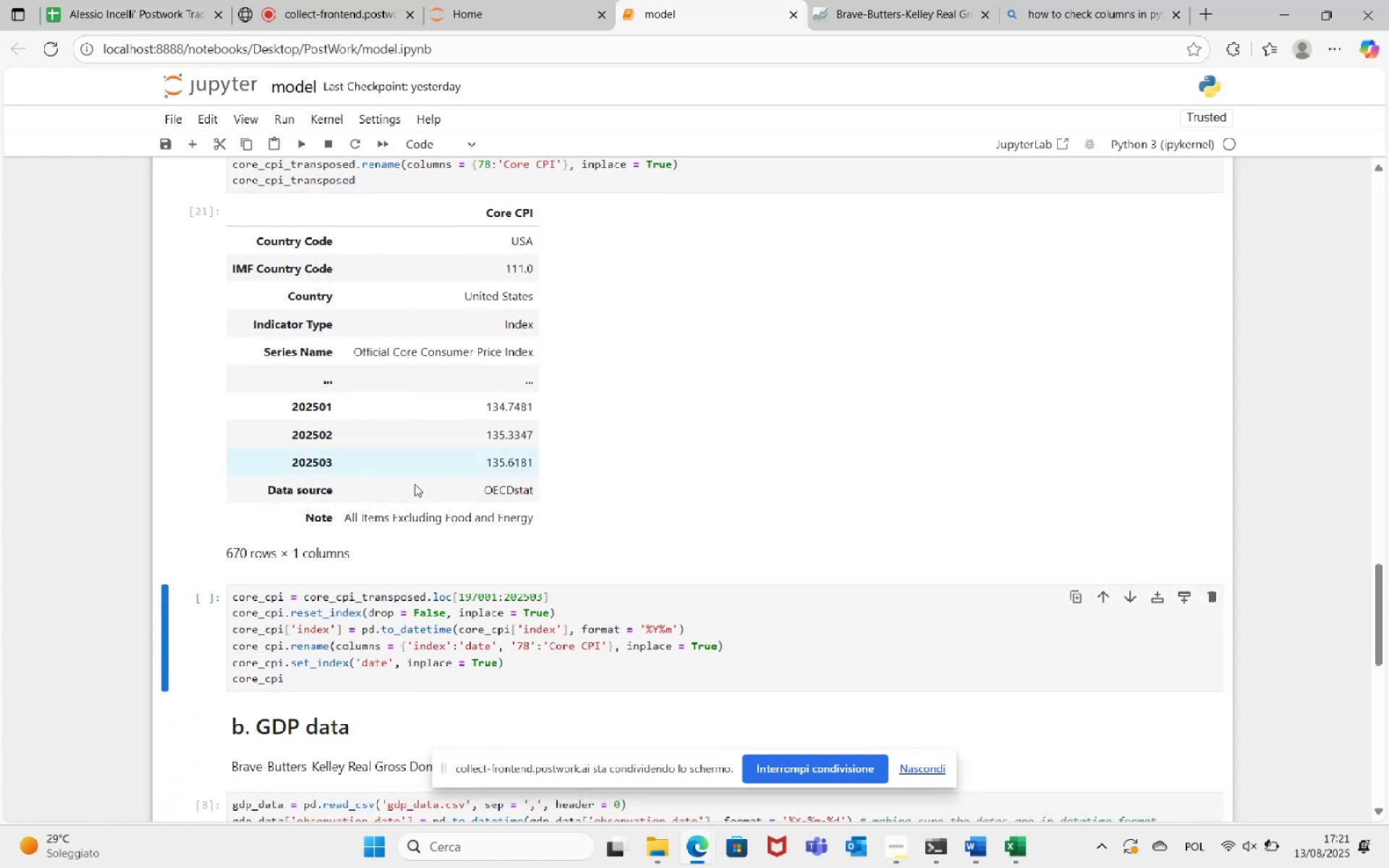 
scroll: coordinate [516, 497], scroll_direction: up, amount: 3.0
 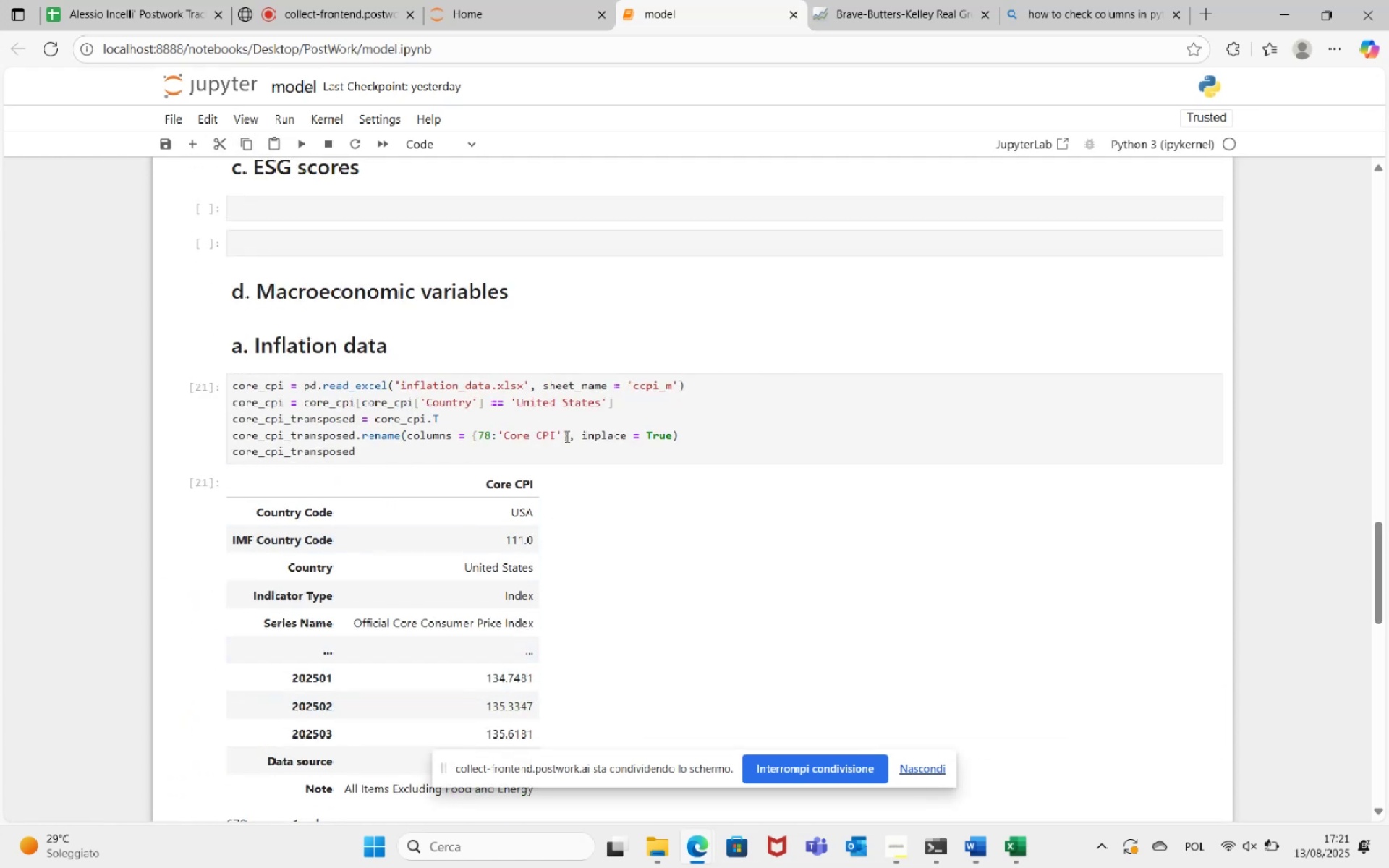 
scroll: coordinate [572, 567], scroll_direction: down, amount: 3.0
 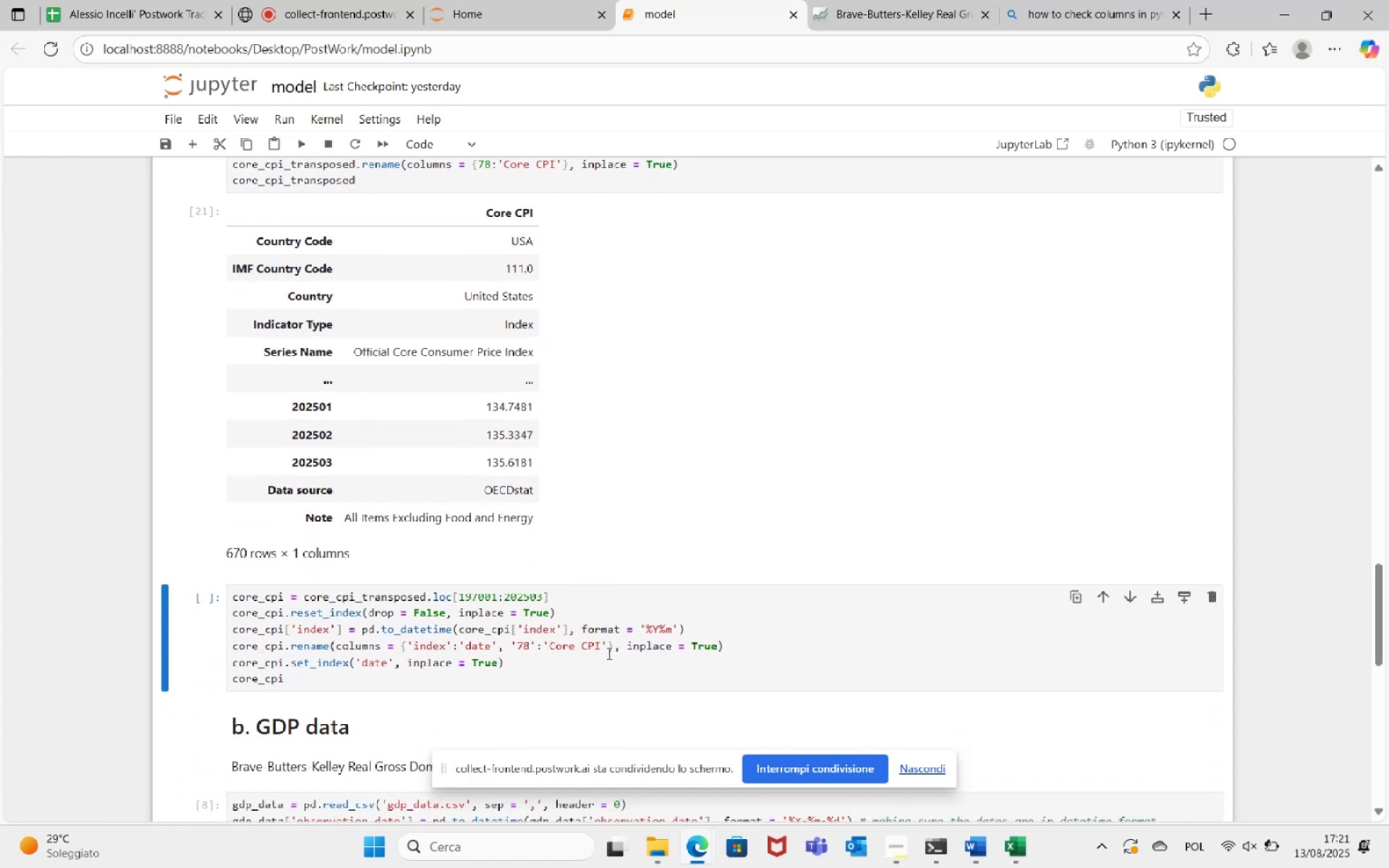 
left_click_drag(start_coordinate=[606, 646], to_coordinate=[497, 644])
 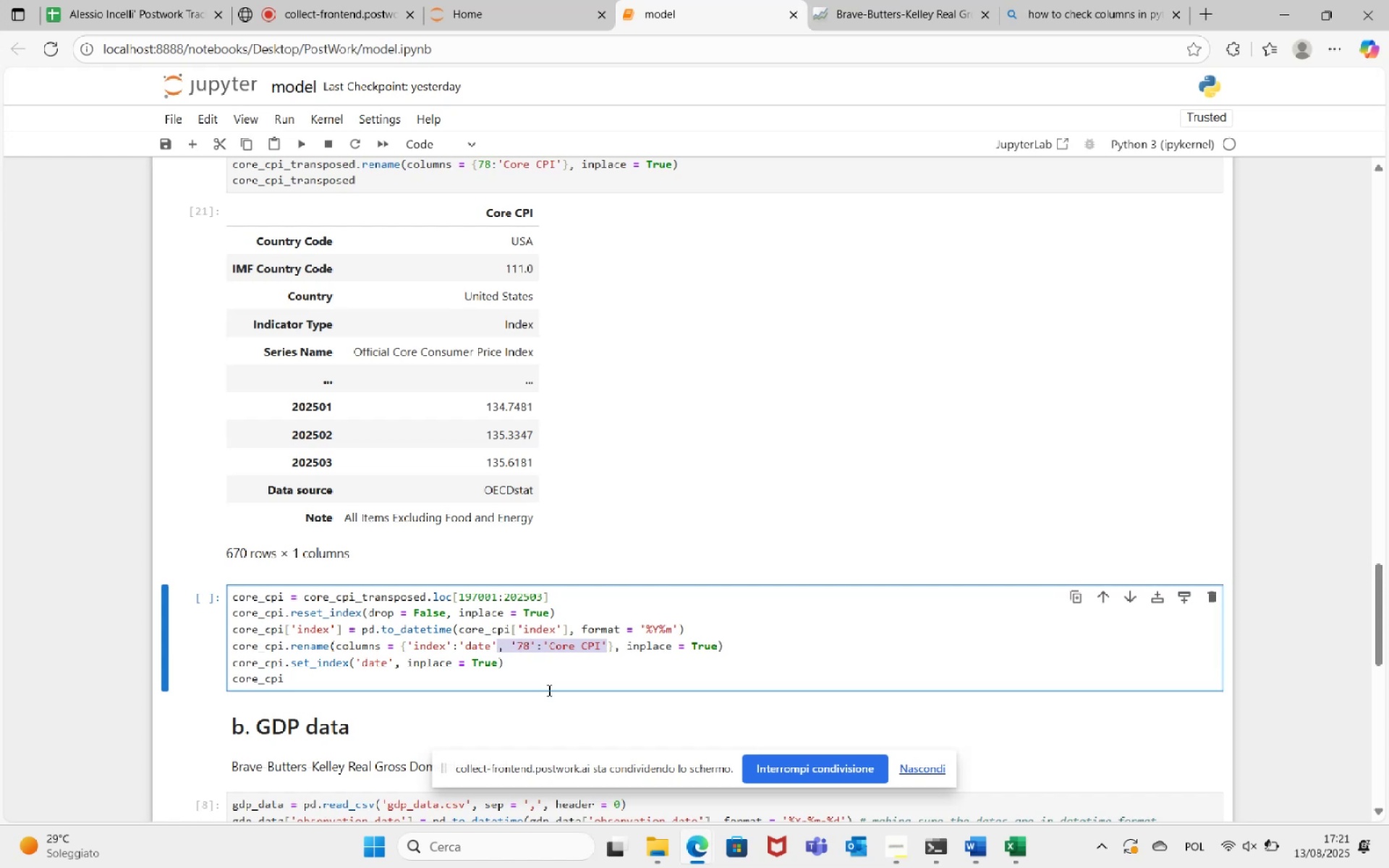 
key(Backspace)
 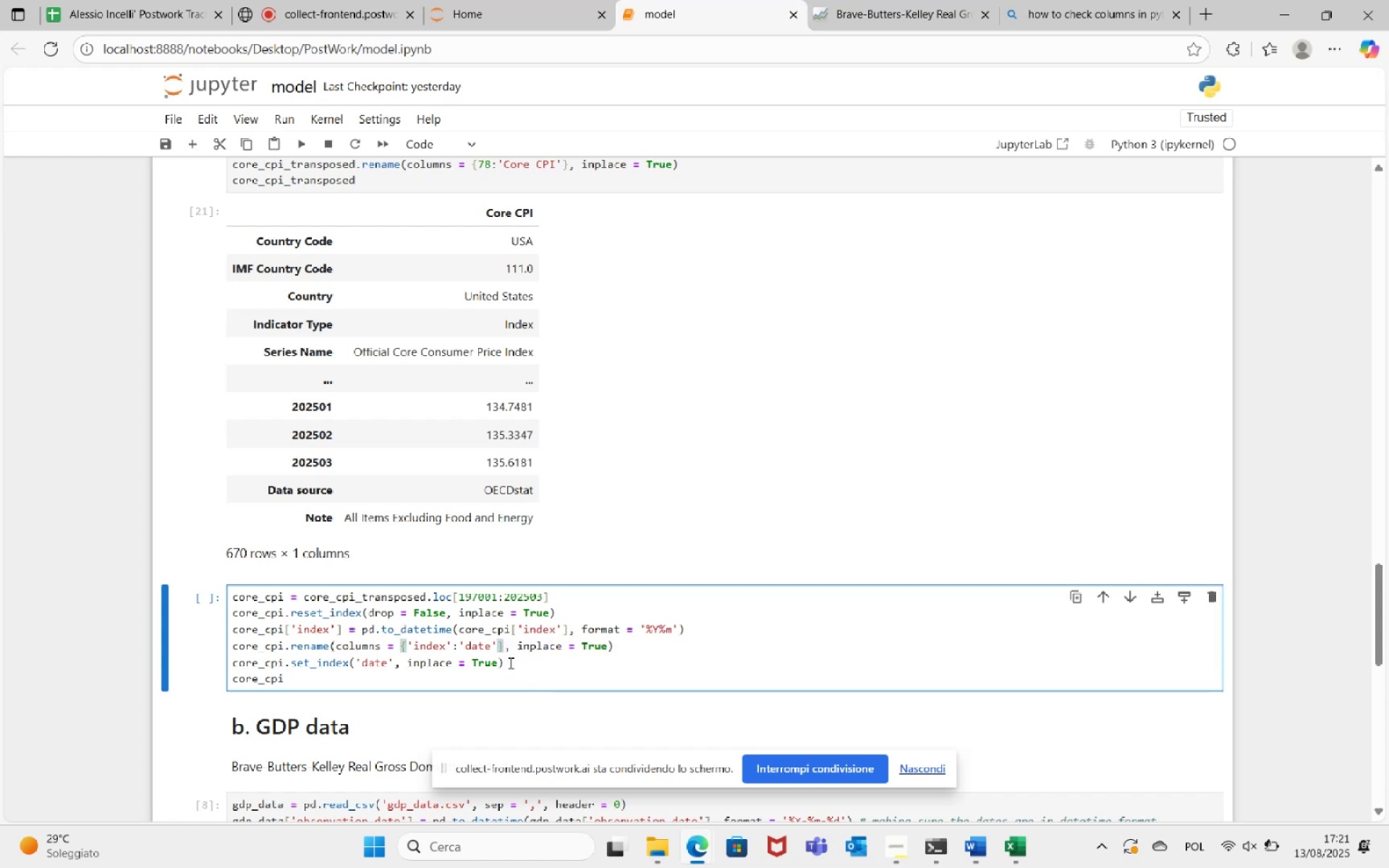 
left_click_drag(start_coordinate=[515, 682], to_coordinate=[162, 596])
 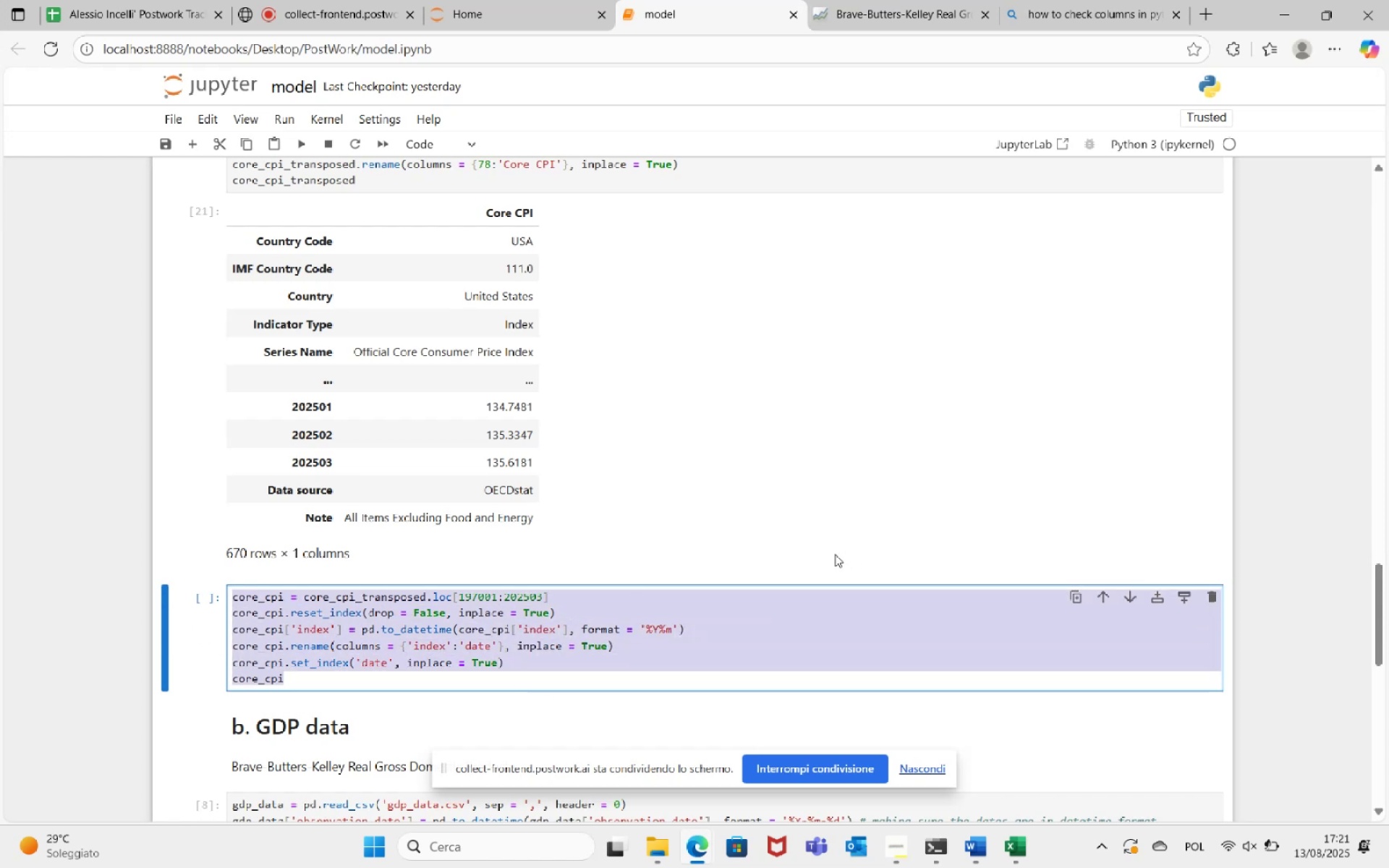 
key(Control+X)
 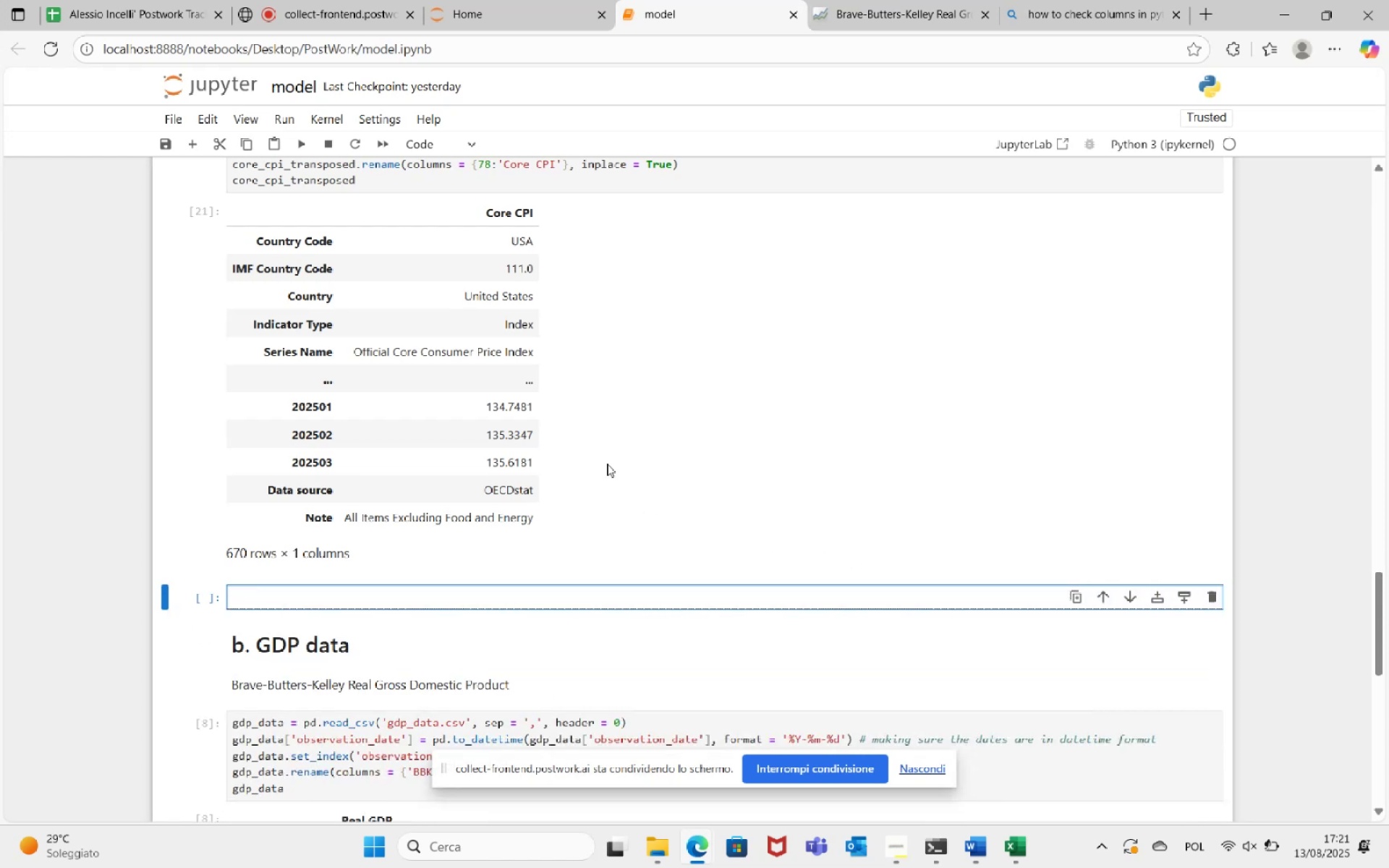 
scroll: coordinate [593, 456], scroll_direction: up, amount: 2.0
 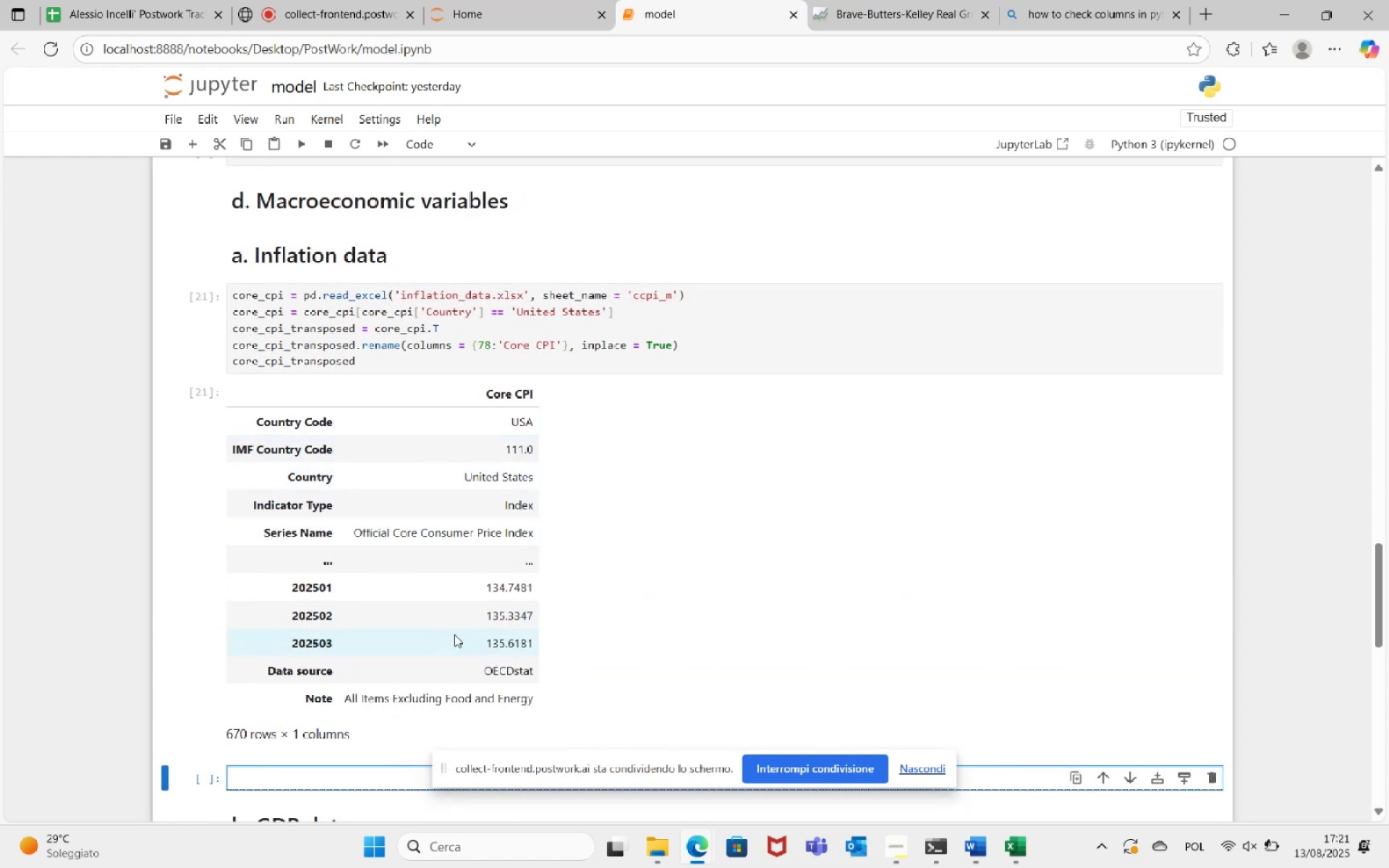 
key(Control+V)
 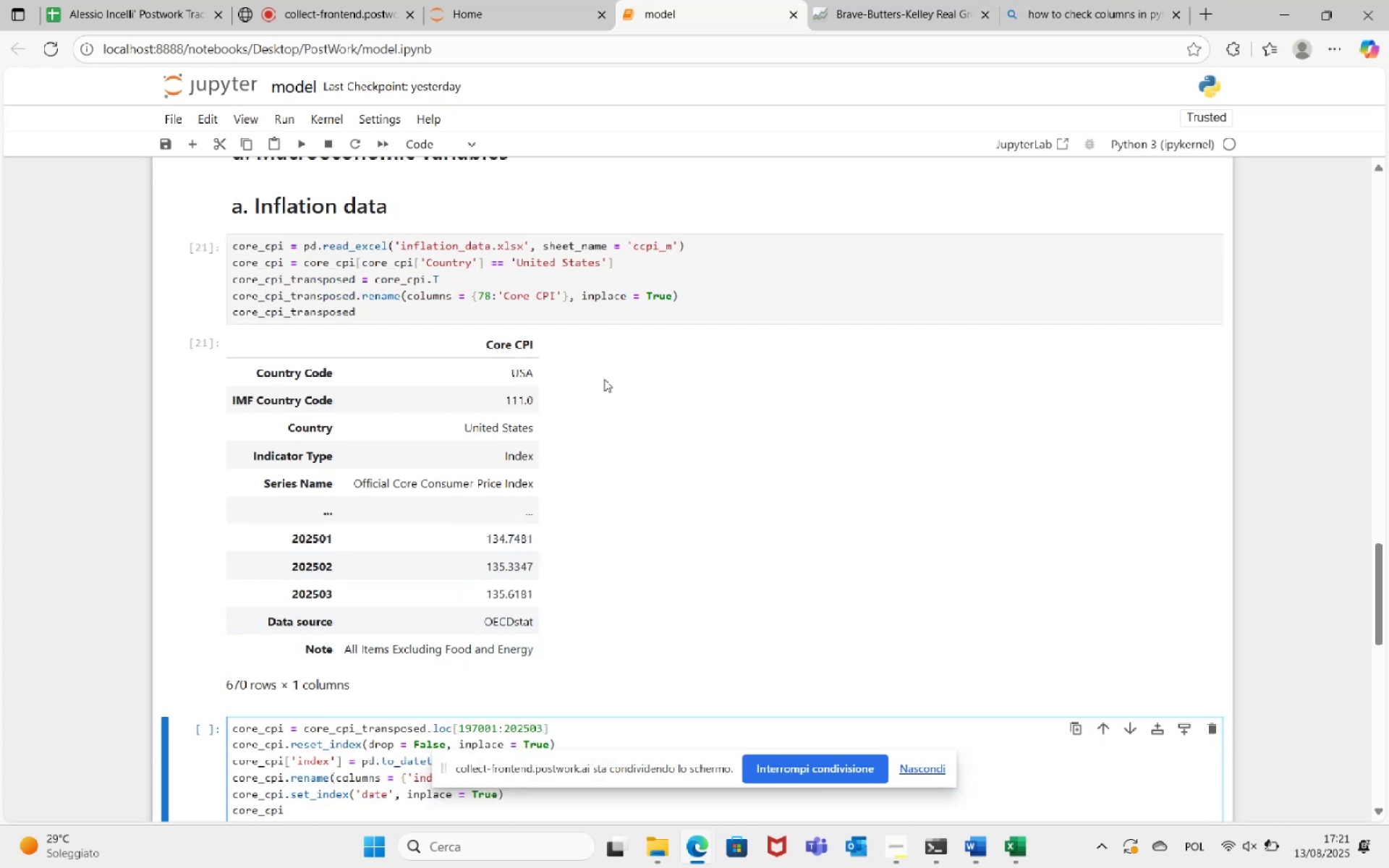 
scroll: coordinate [637, 472], scroll_direction: down, amount: 2.0
 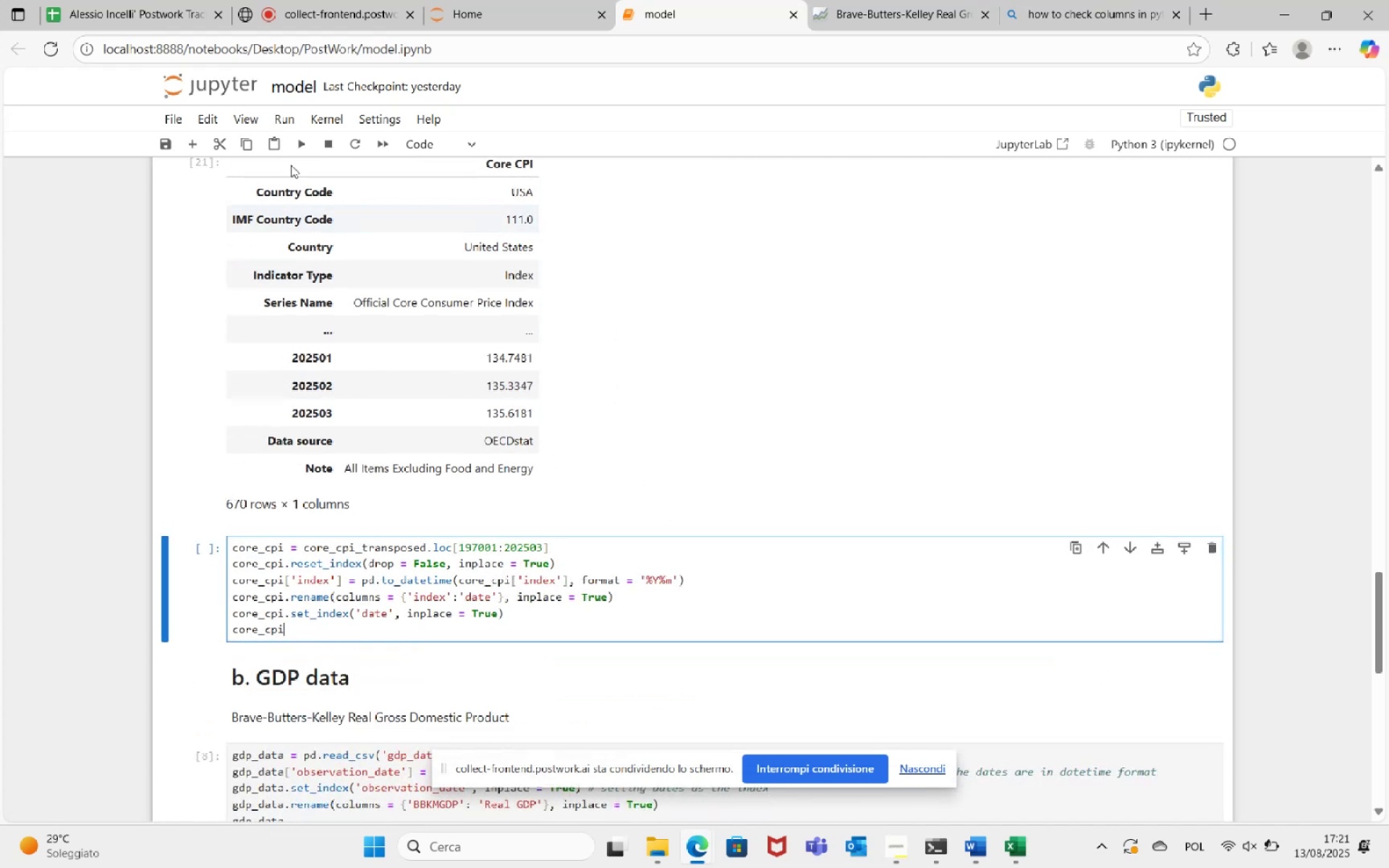 
left_click([291, 150])
 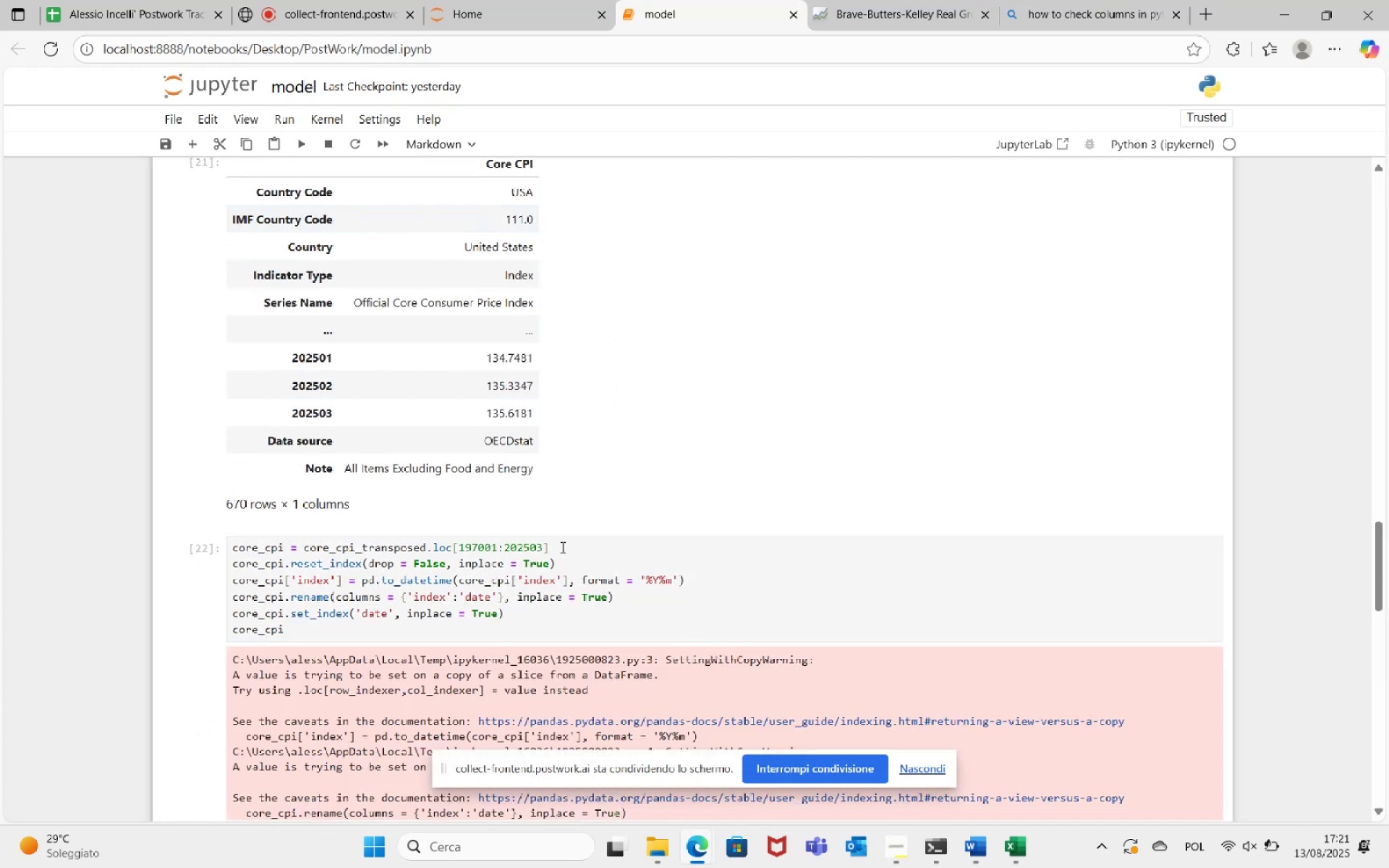 
scroll: coordinate [536, 529], scroll_direction: down, amount: 7.0
 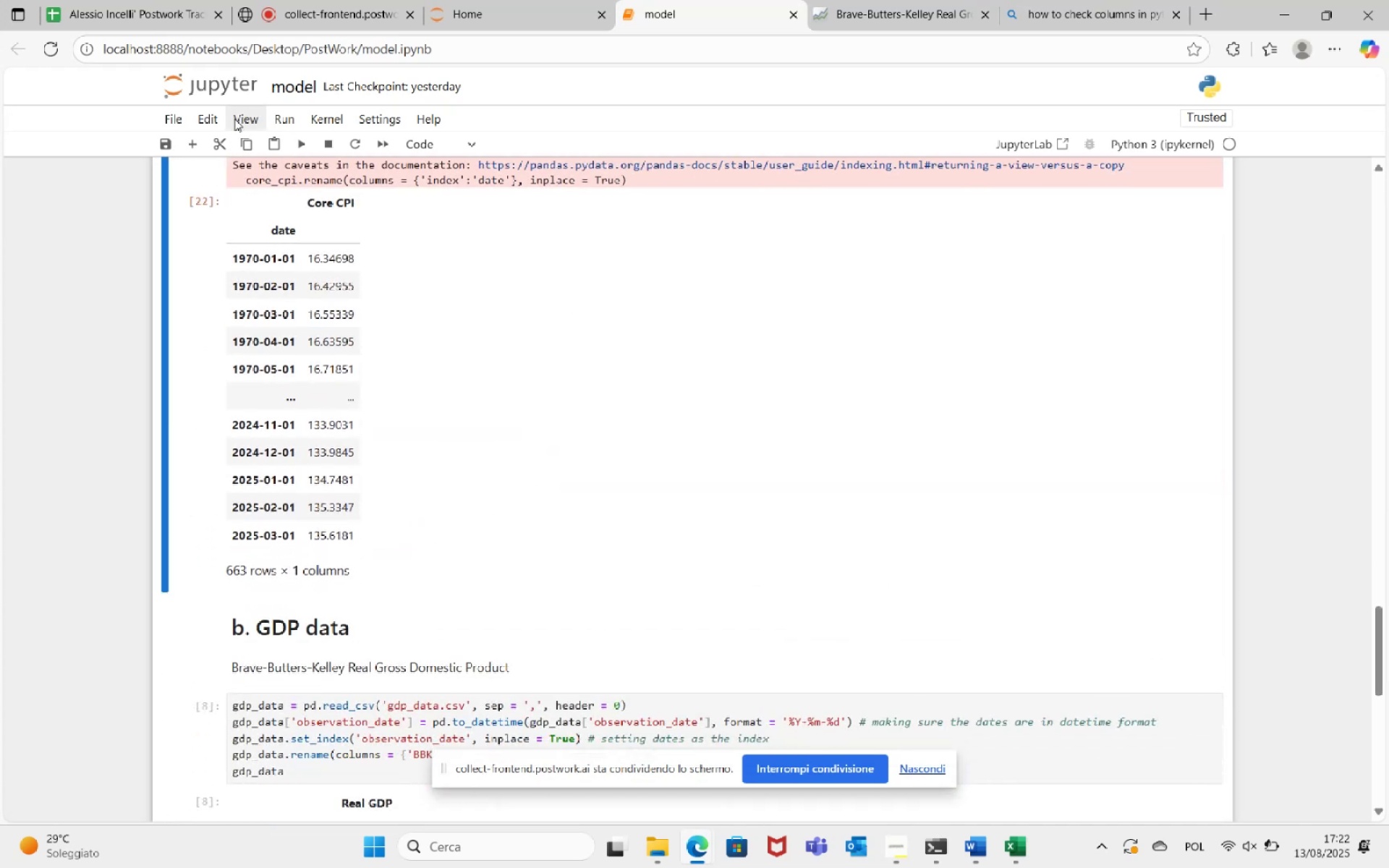 
left_click([187, 145])
 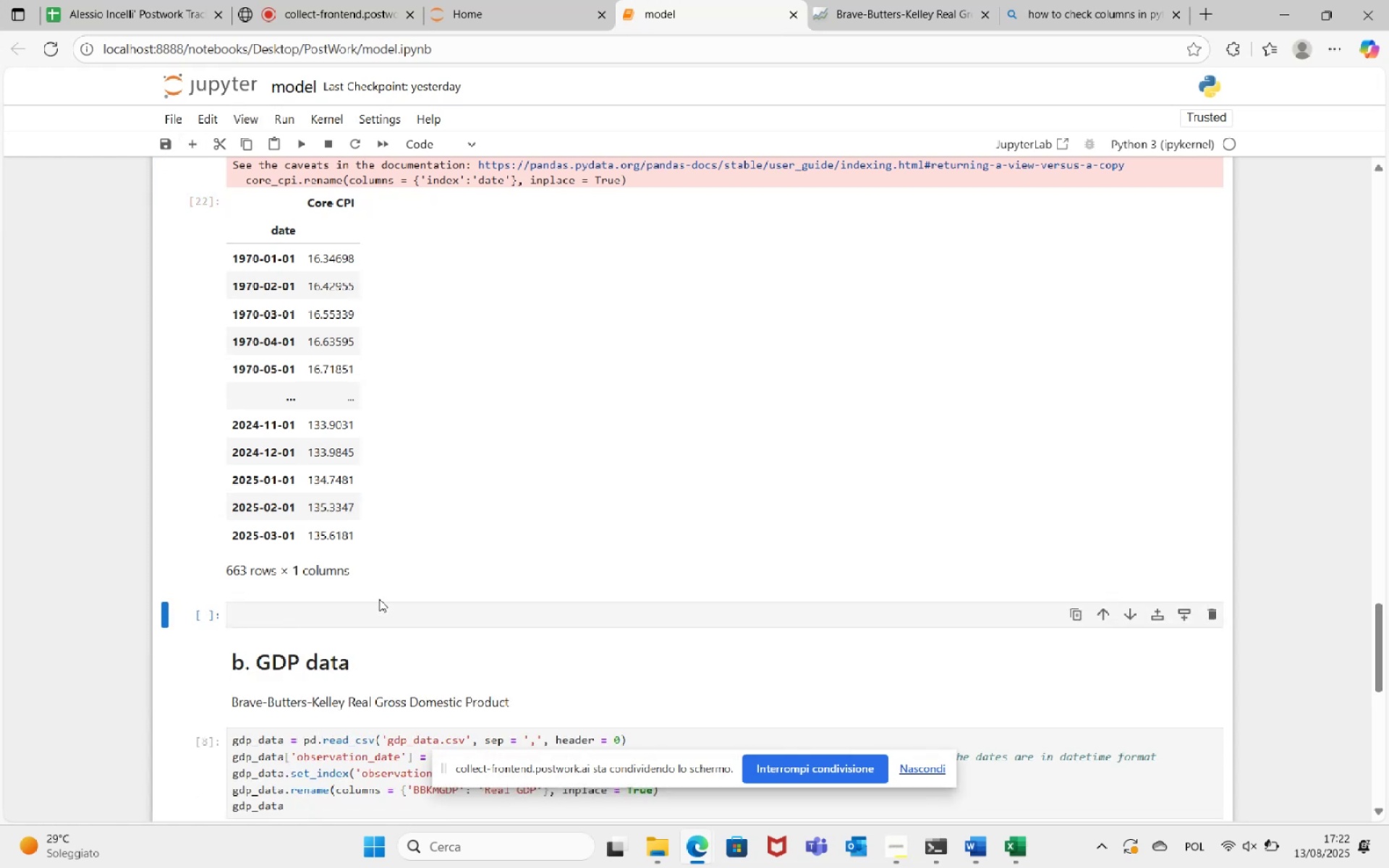 
left_click([392, 629])
 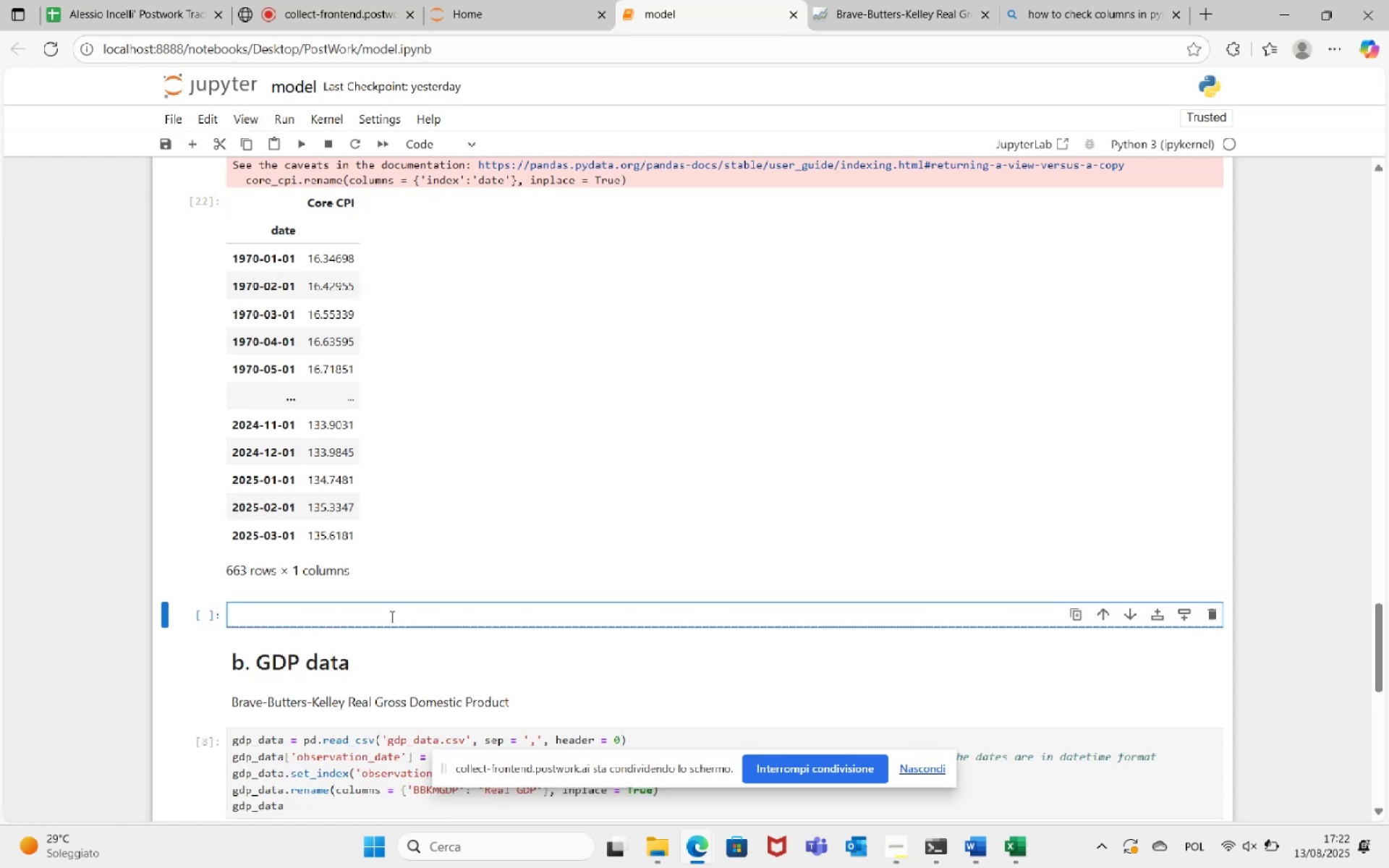 
scroll: coordinate [421, 545], scroll_direction: none, amount: 0.0
 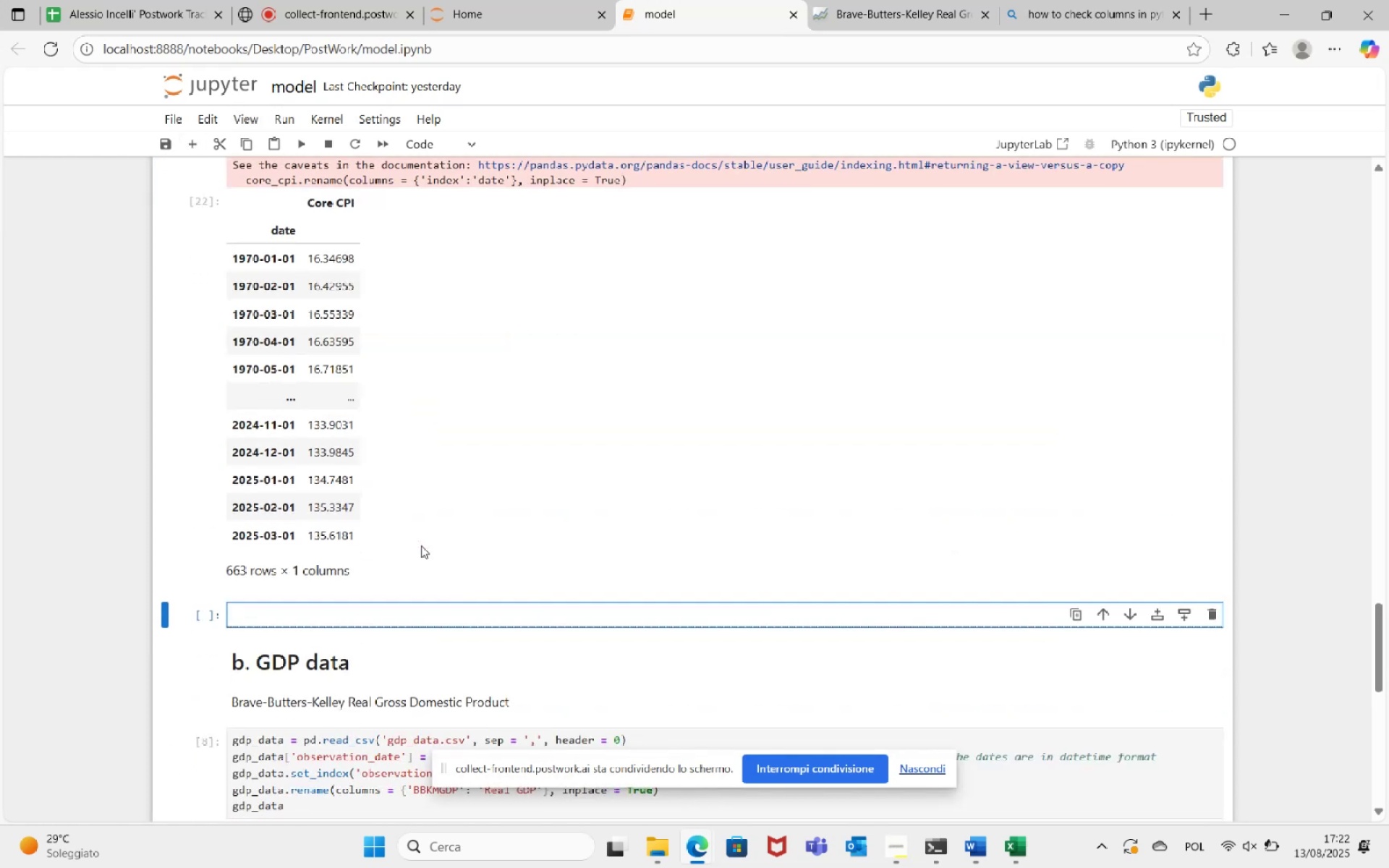 
type(core_cpi.columns)
 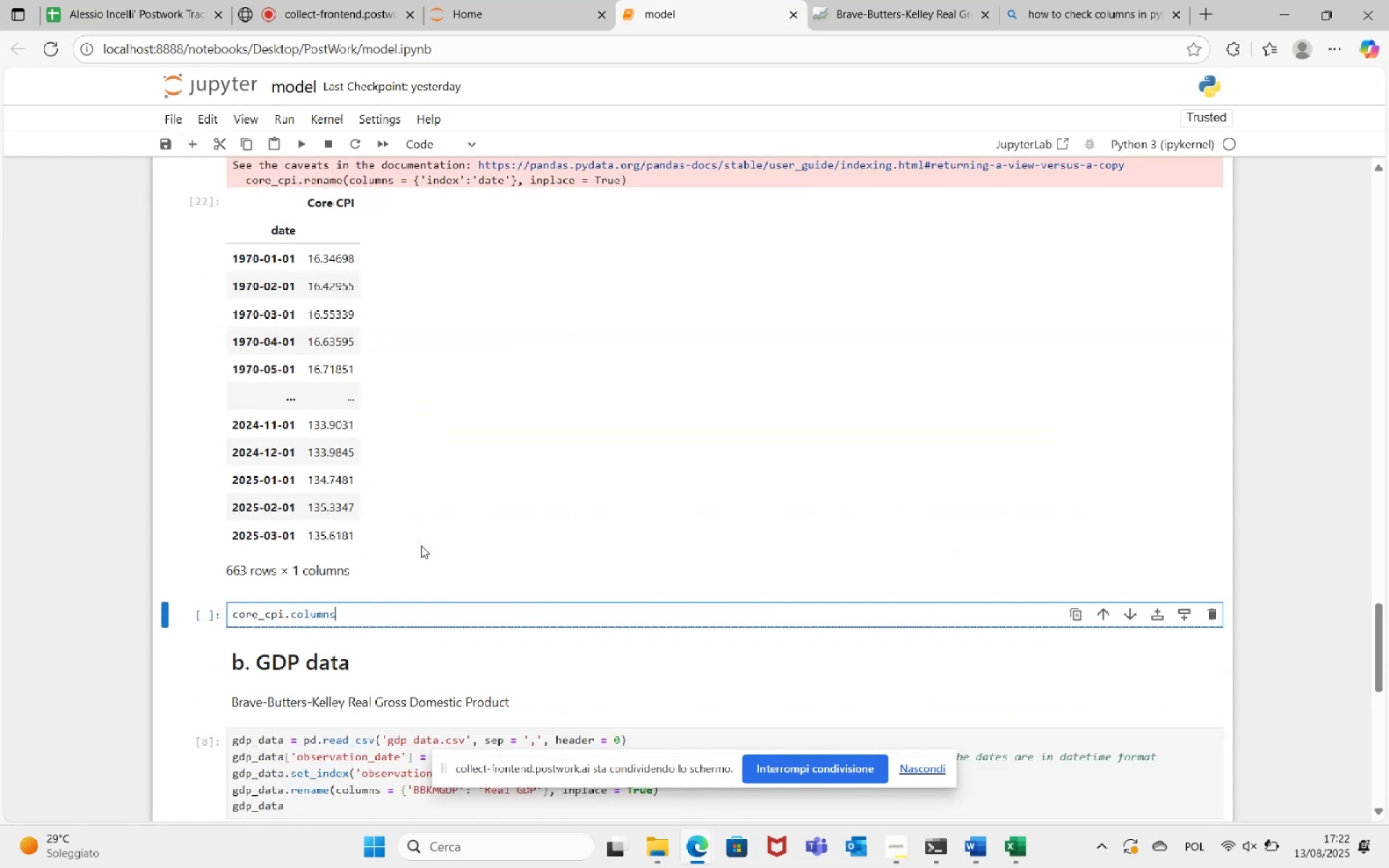 
left_click([309, 140])
 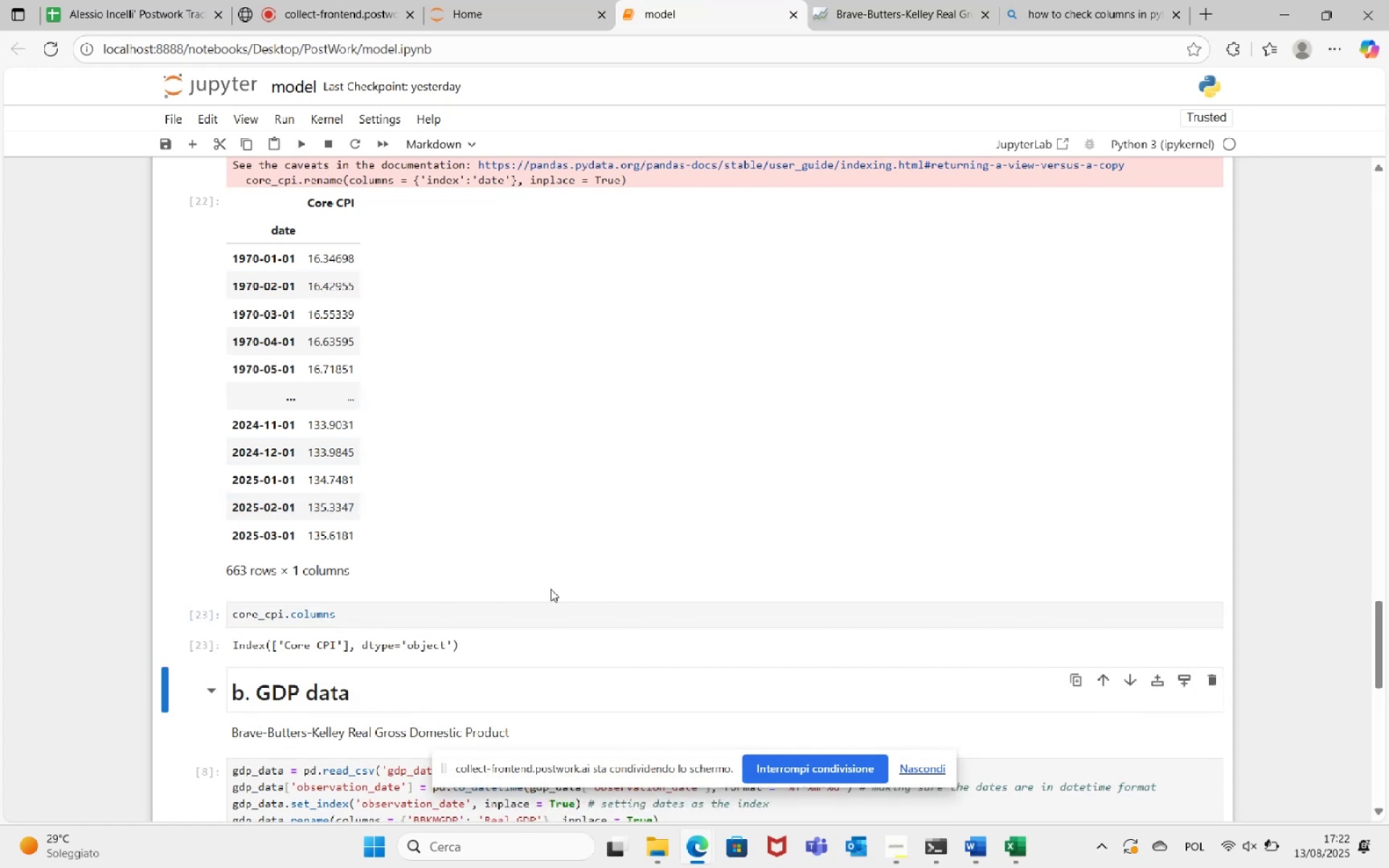 
left_click([406, 608])
 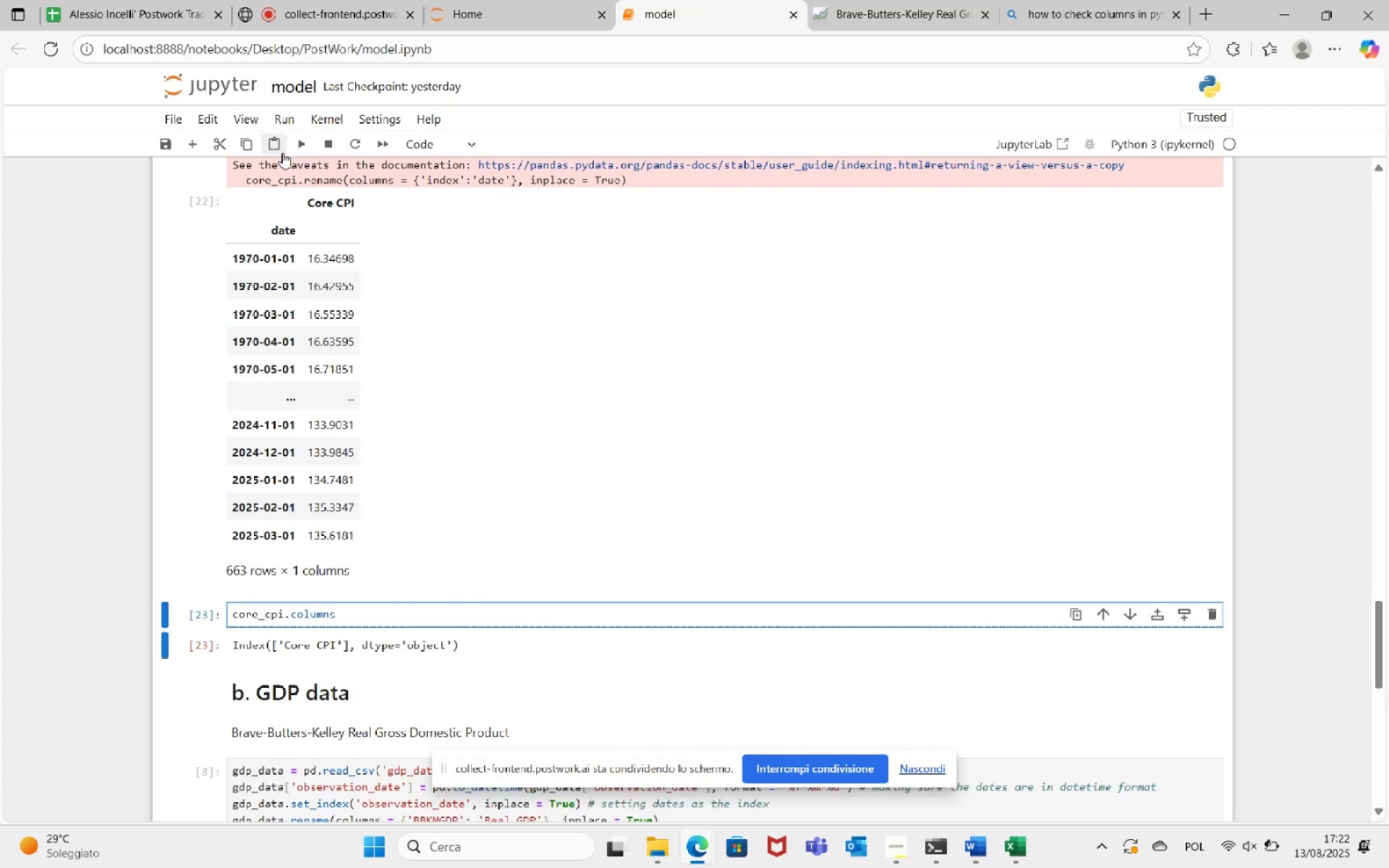 
left_click([220, 153])
 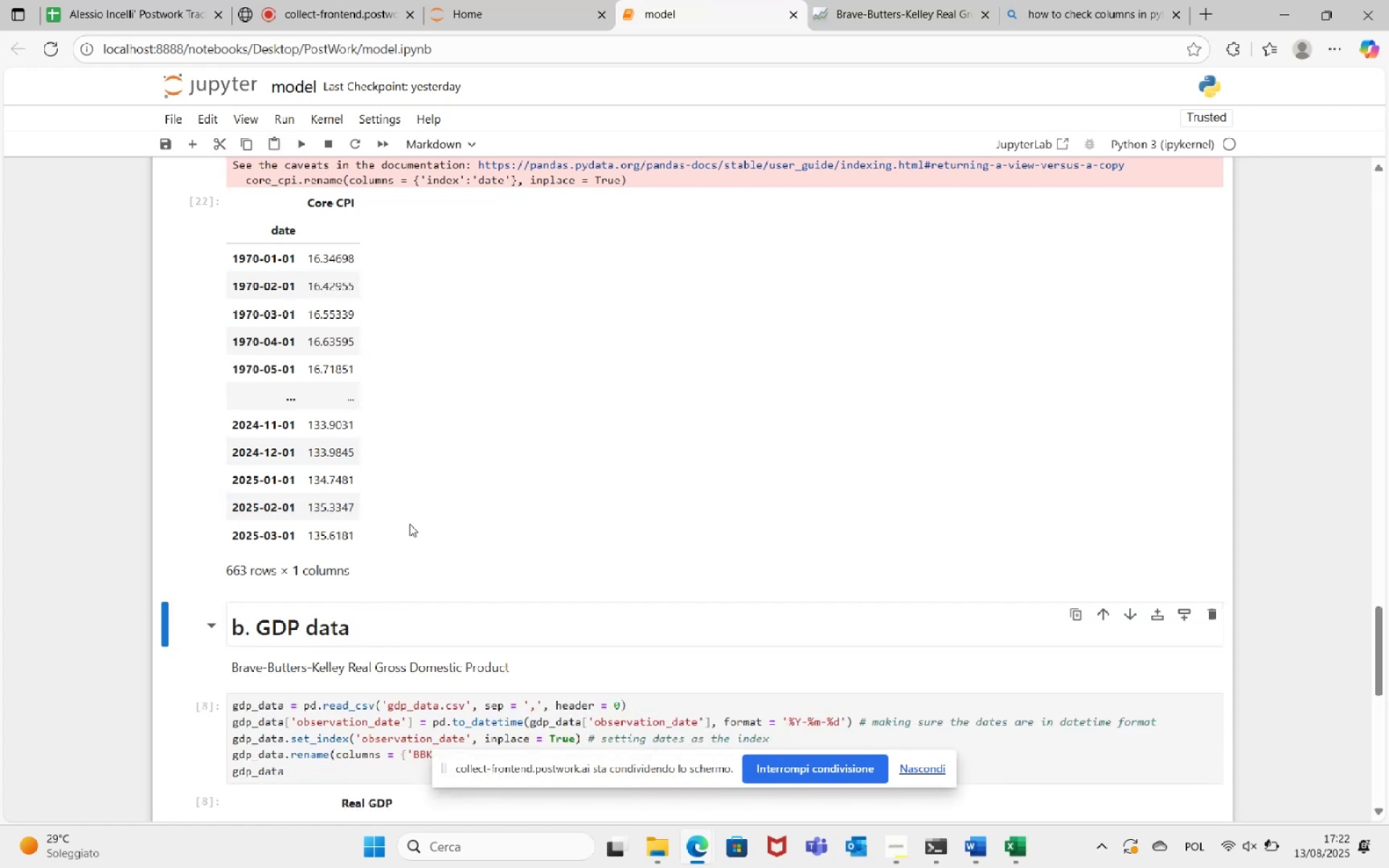 
scroll: coordinate [451, 608], scroll_direction: up, amount: 28.0
 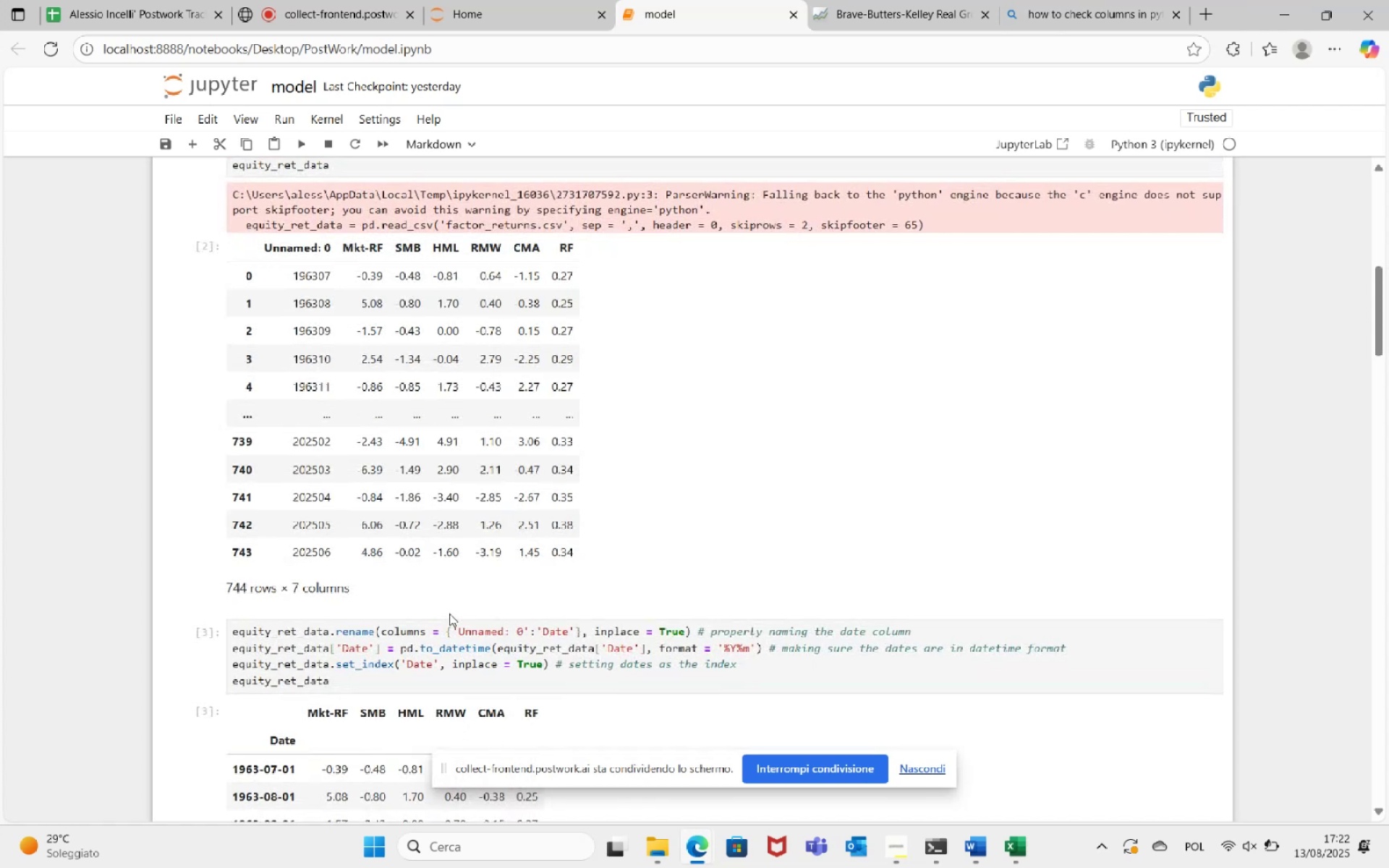 
scroll: coordinate [462, 567], scroll_direction: down, amount: 16.0
 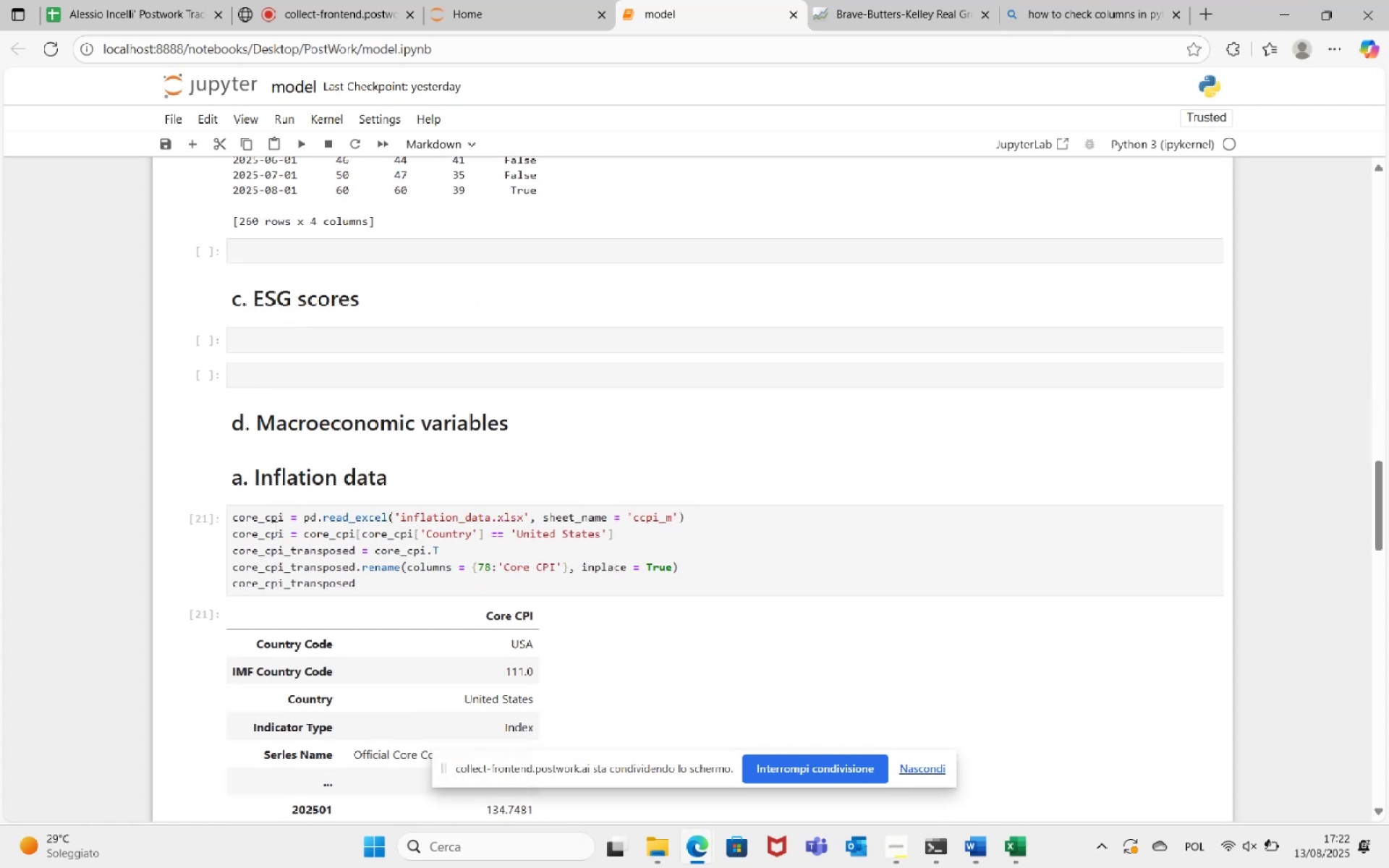 
left_click([283, 518])
 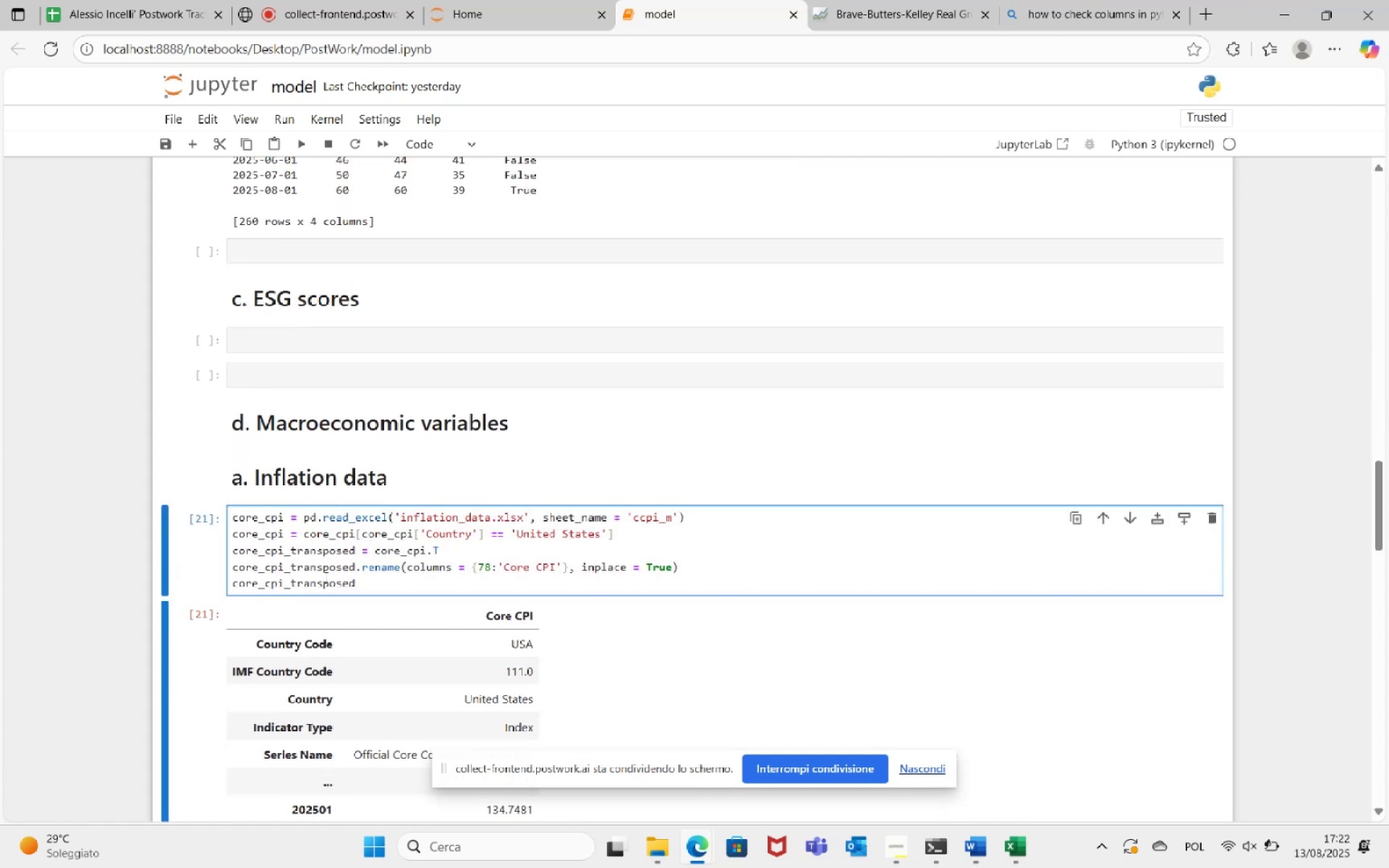 
type(_Dat)
key(Backspace)
key(Backspace)
key(Backspace)
type(data)
 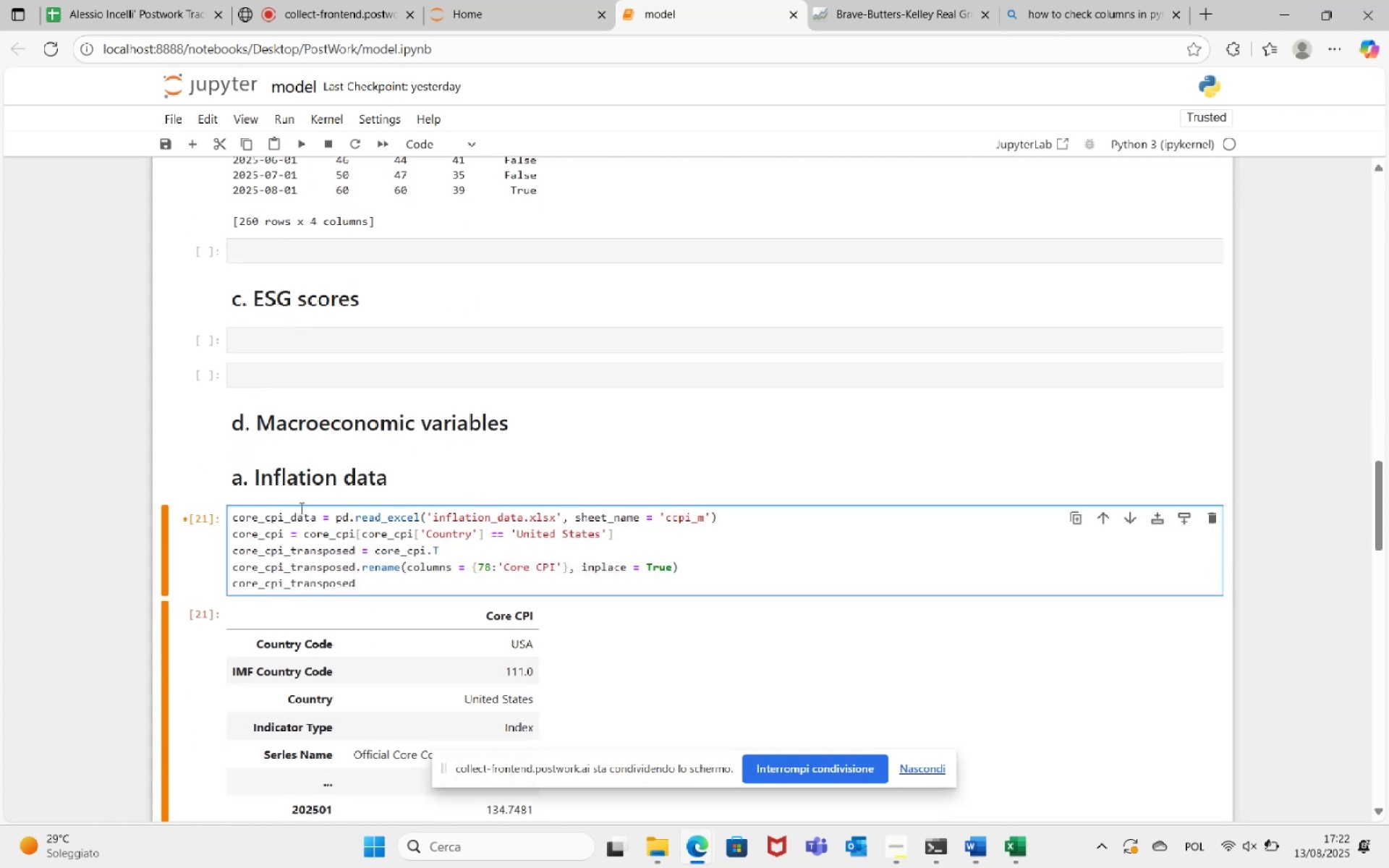 
double_click([284, 522])
 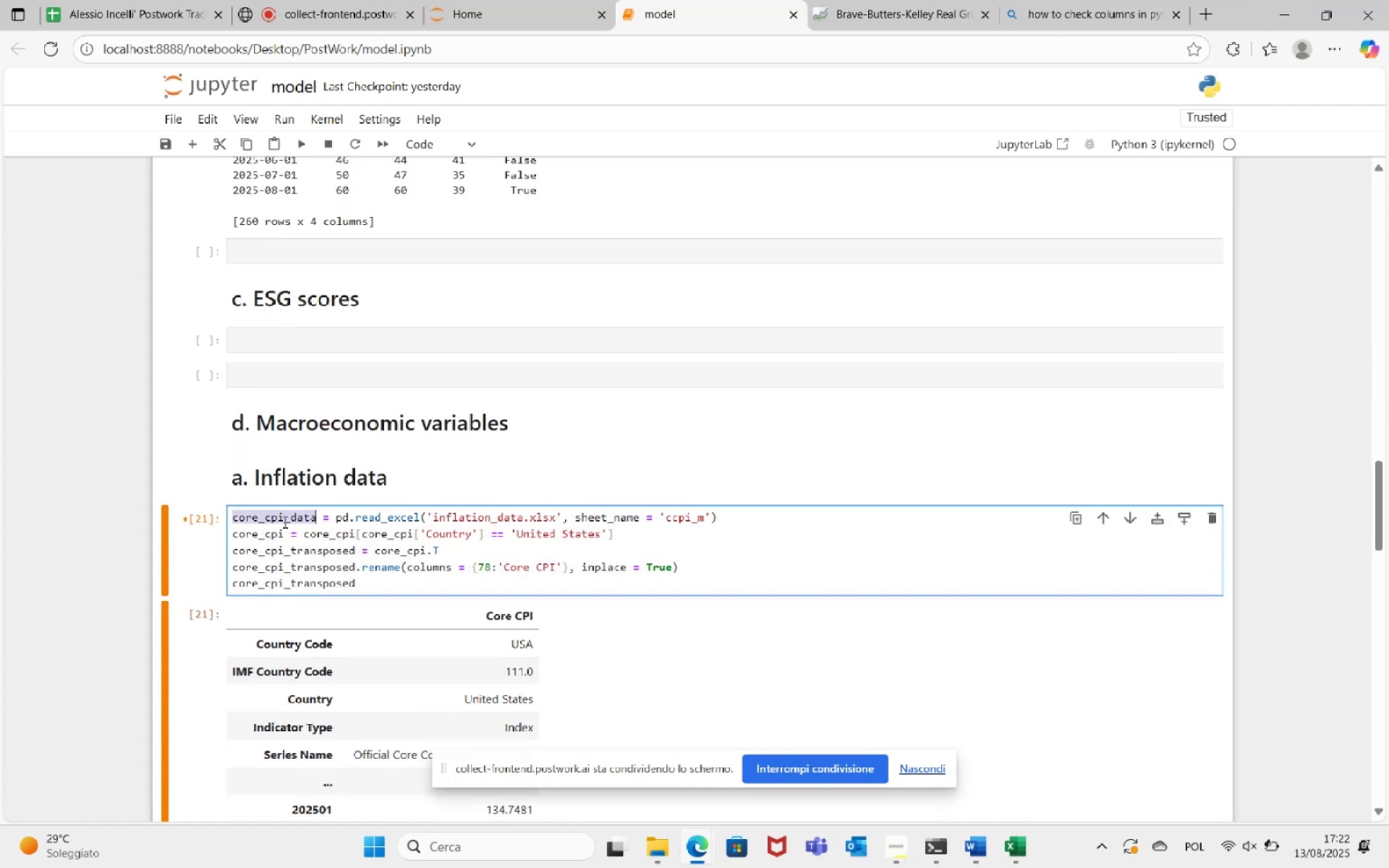 
key(Control+C)
 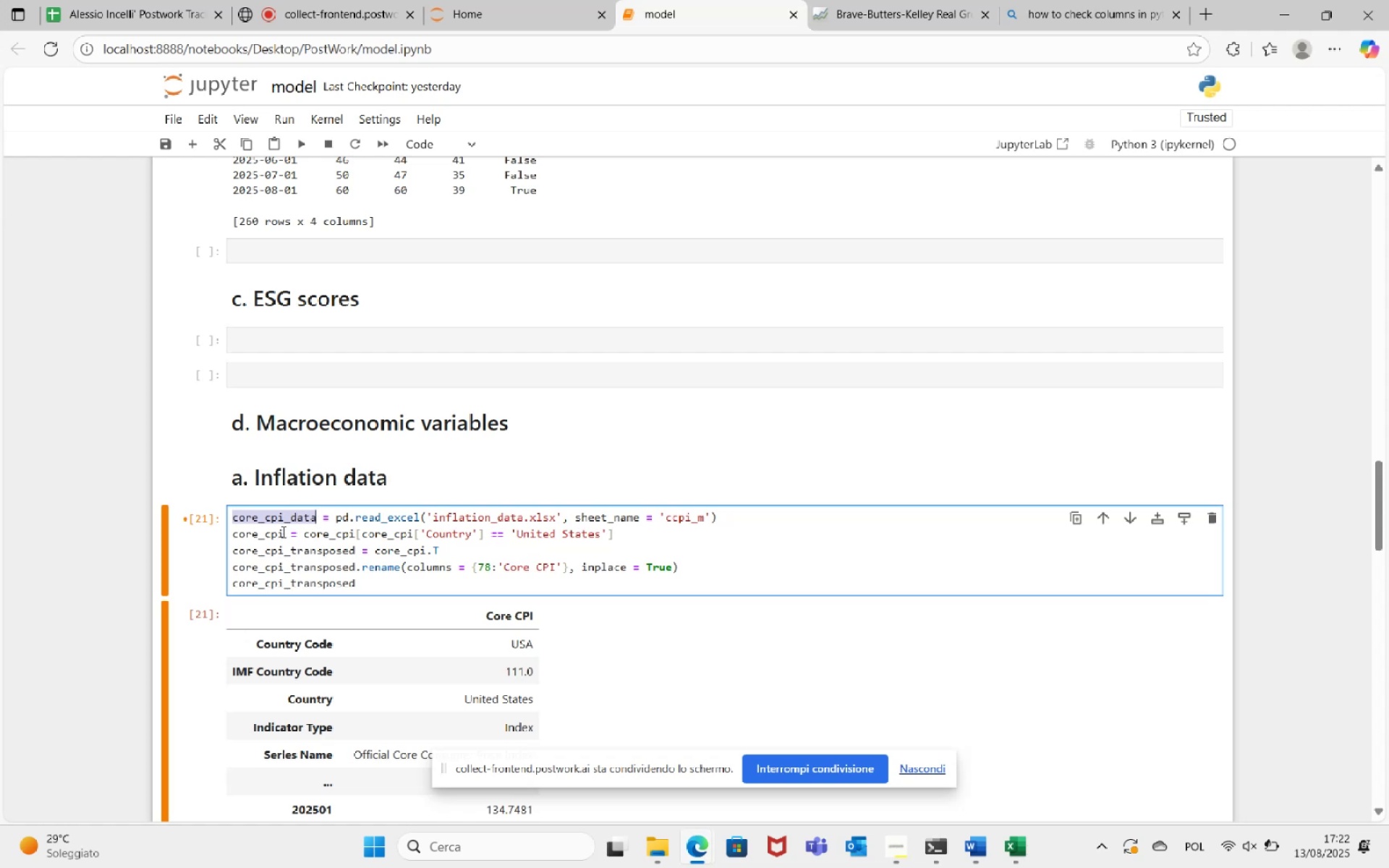 
double_click([260, 534])
 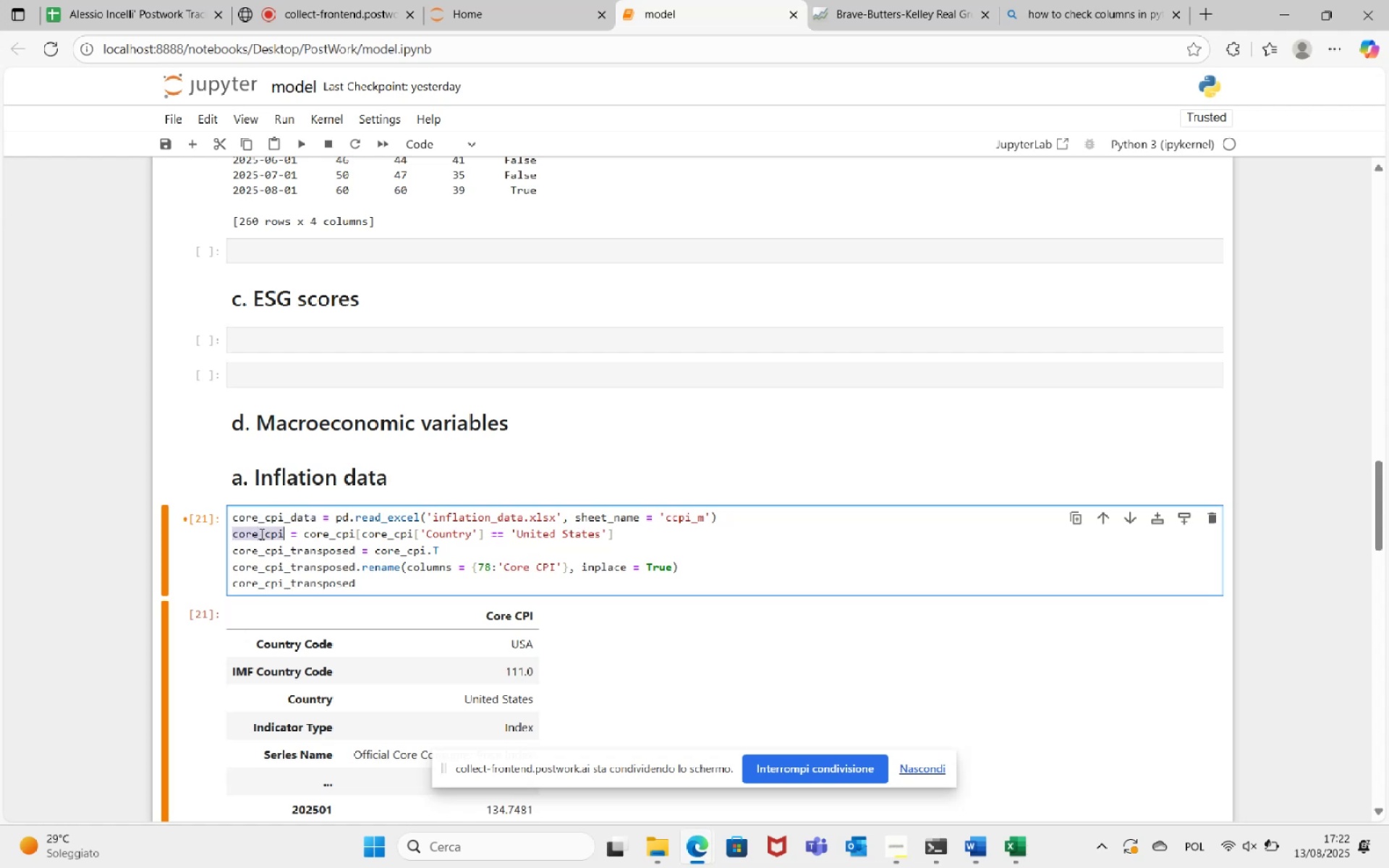 
key(Control+V)
 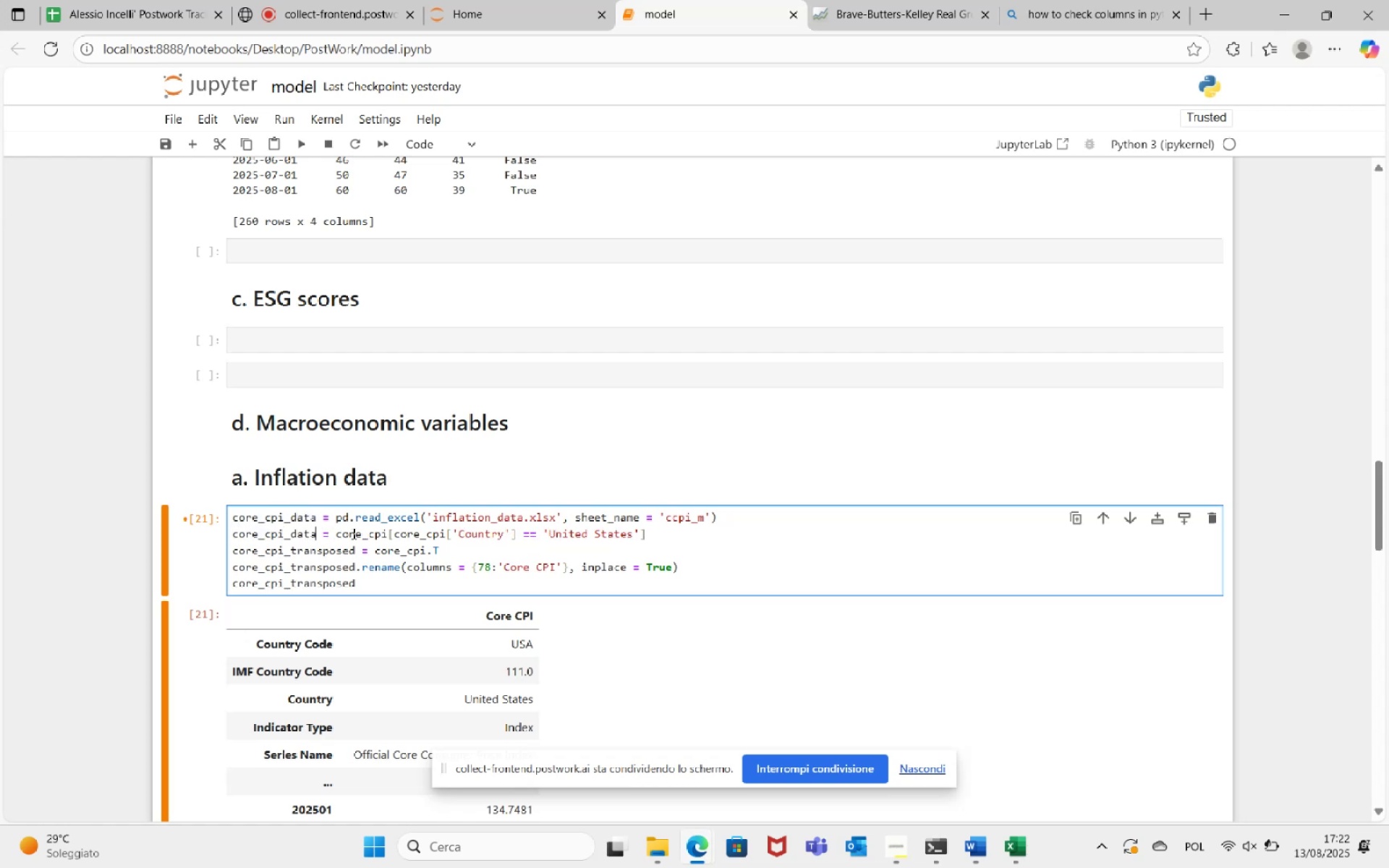 
double_click([352, 533])
 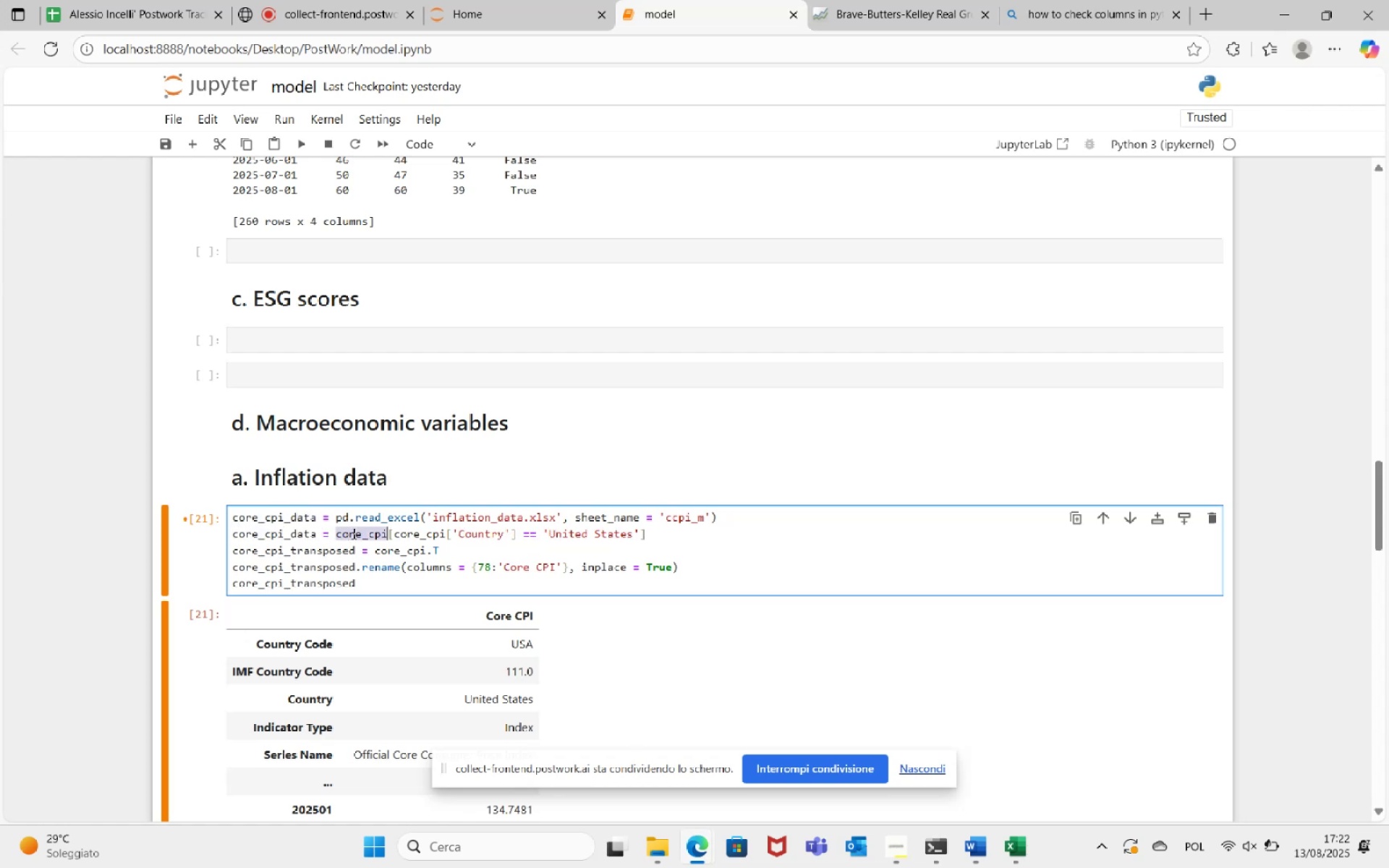 
key(Control+V)
 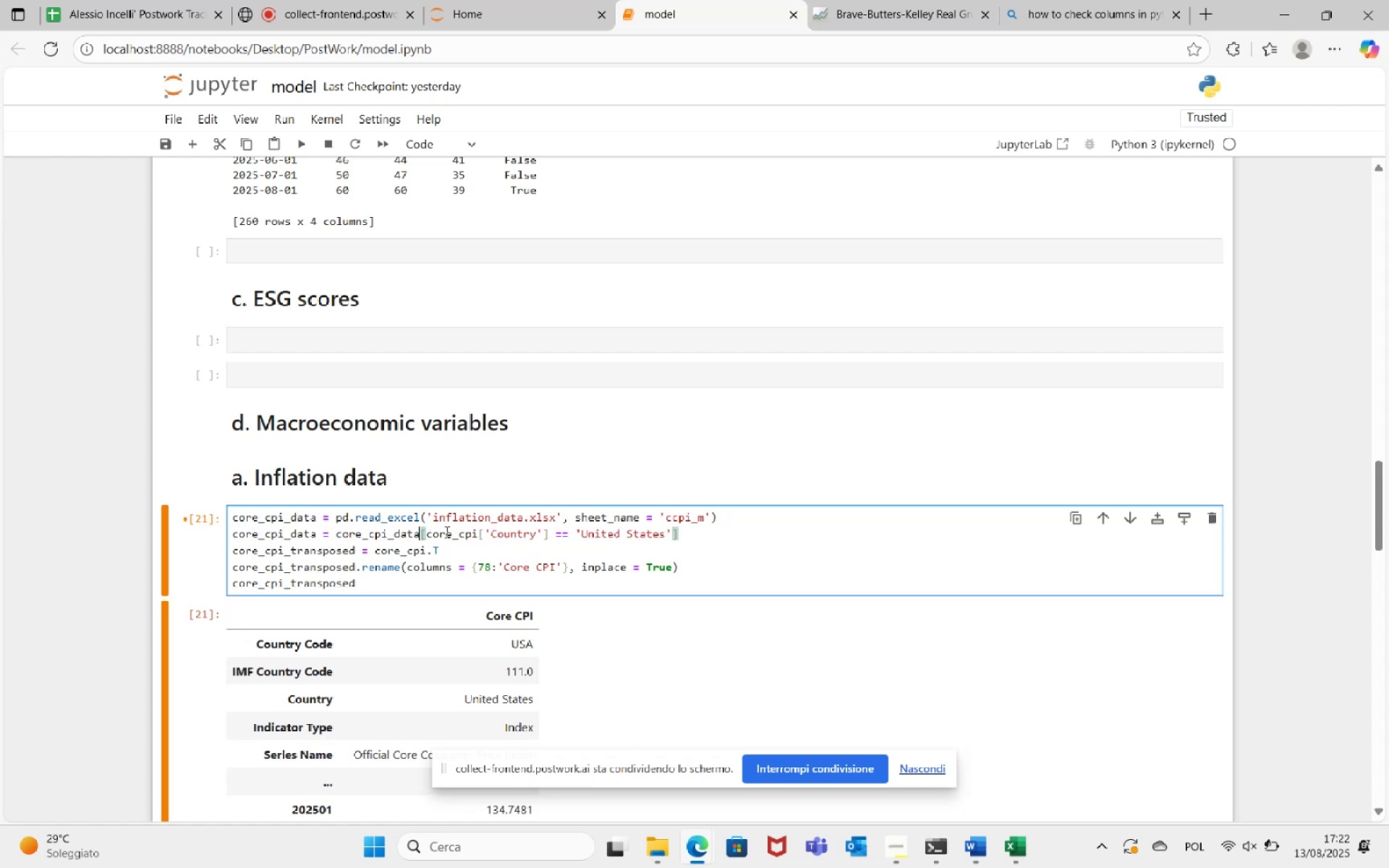 
double_click([448, 532])
 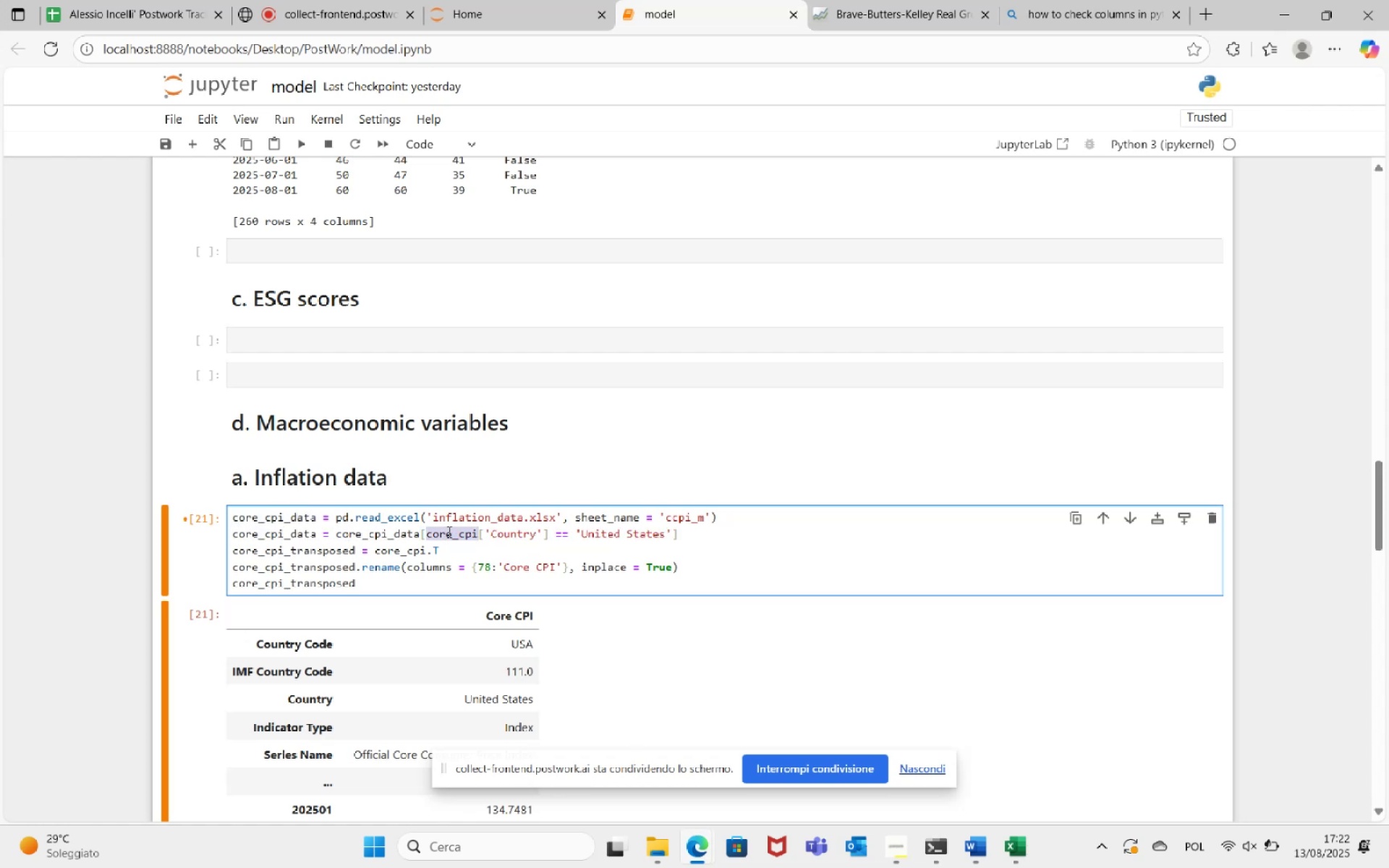 
key(Control+V)
 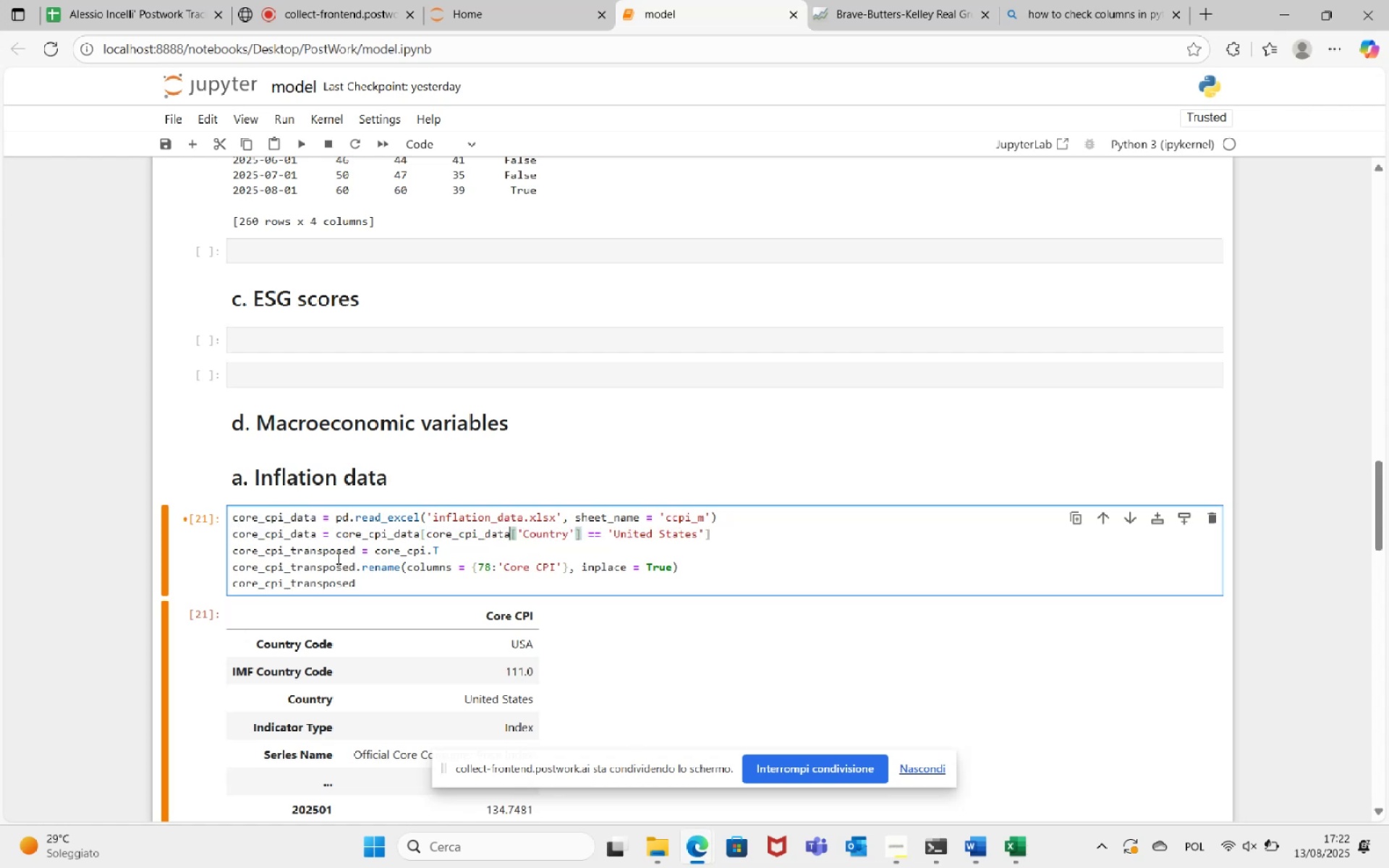 
double_click([401, 550])
 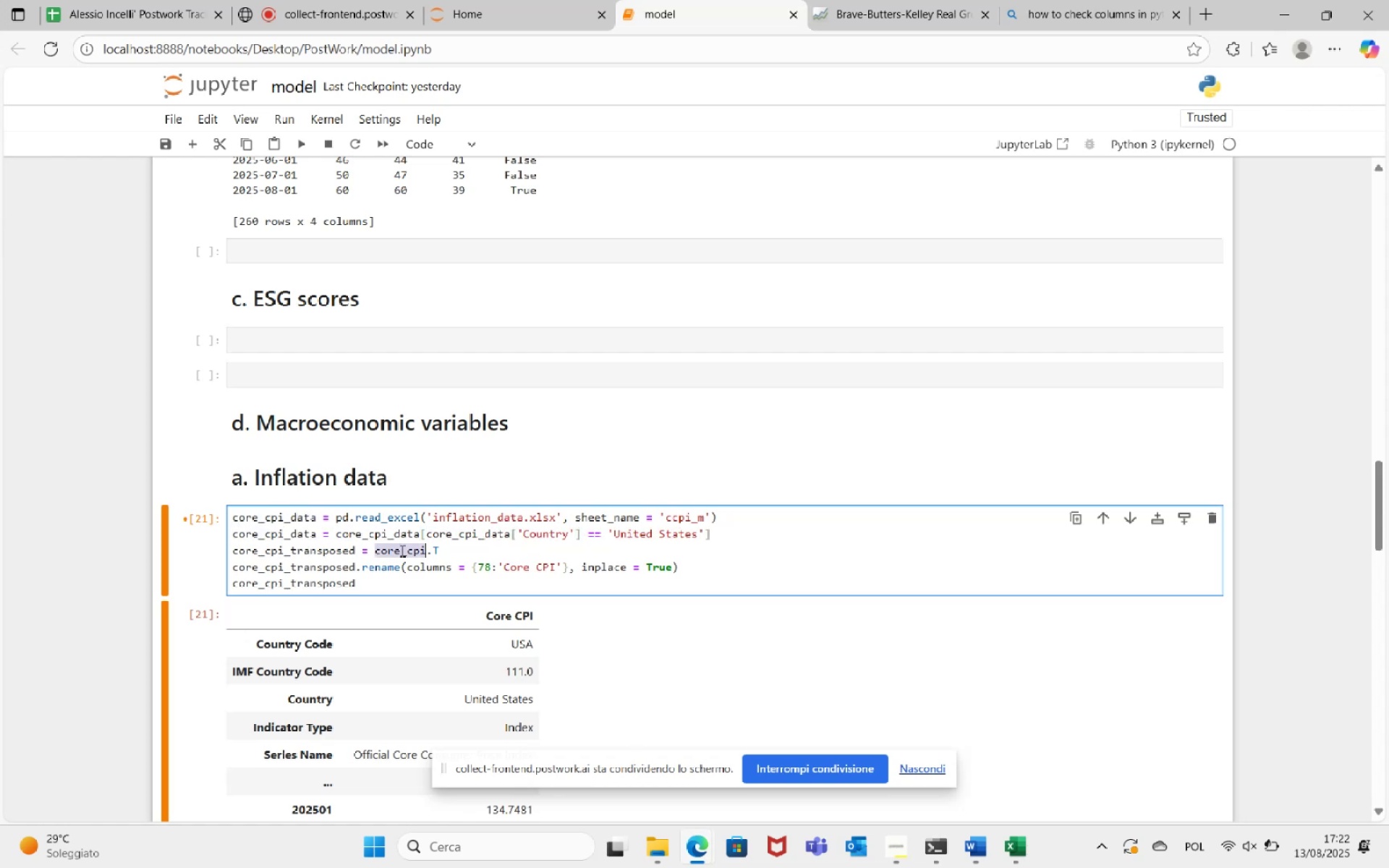 
key(Control+V)
 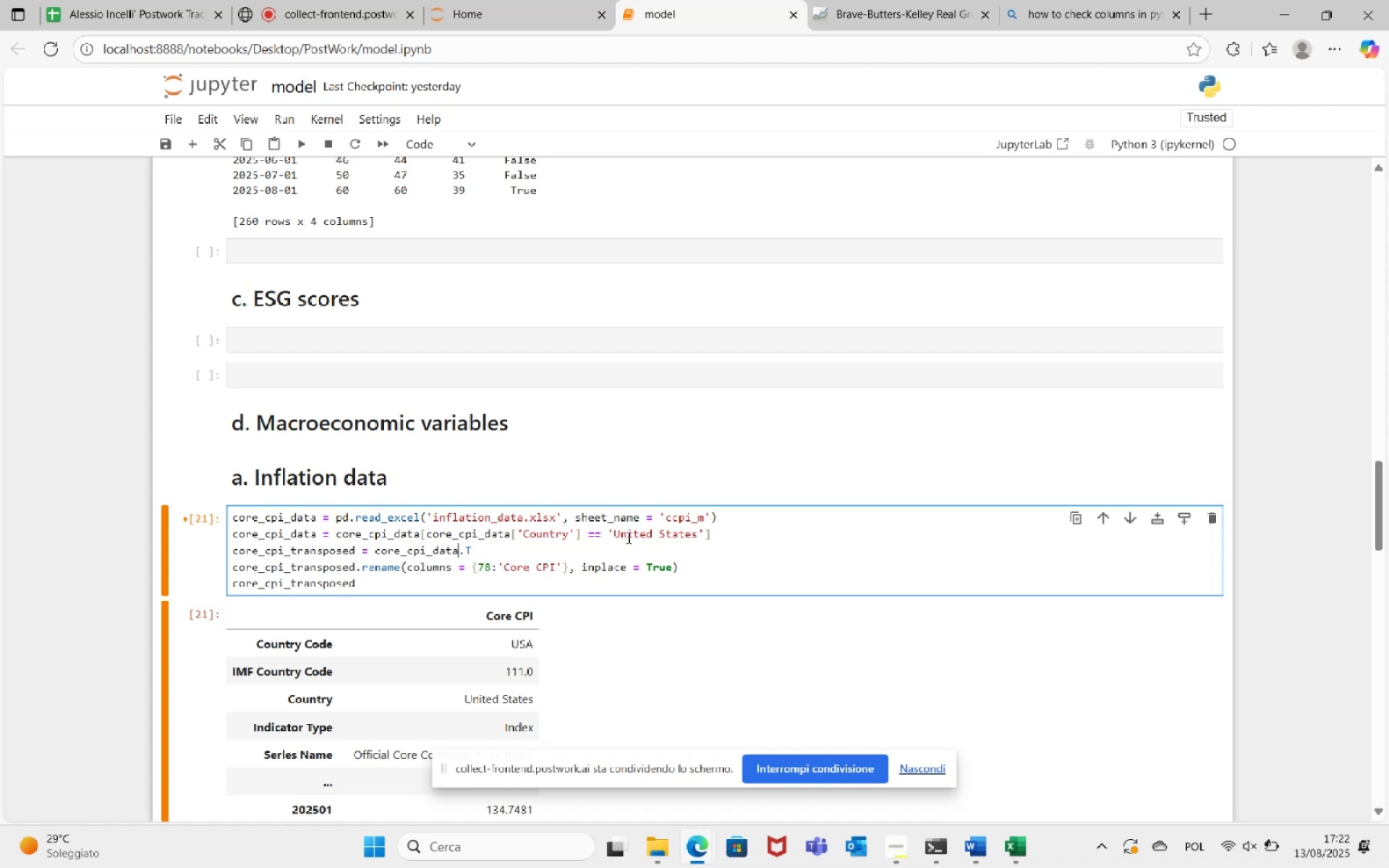 
wait(5.74)
 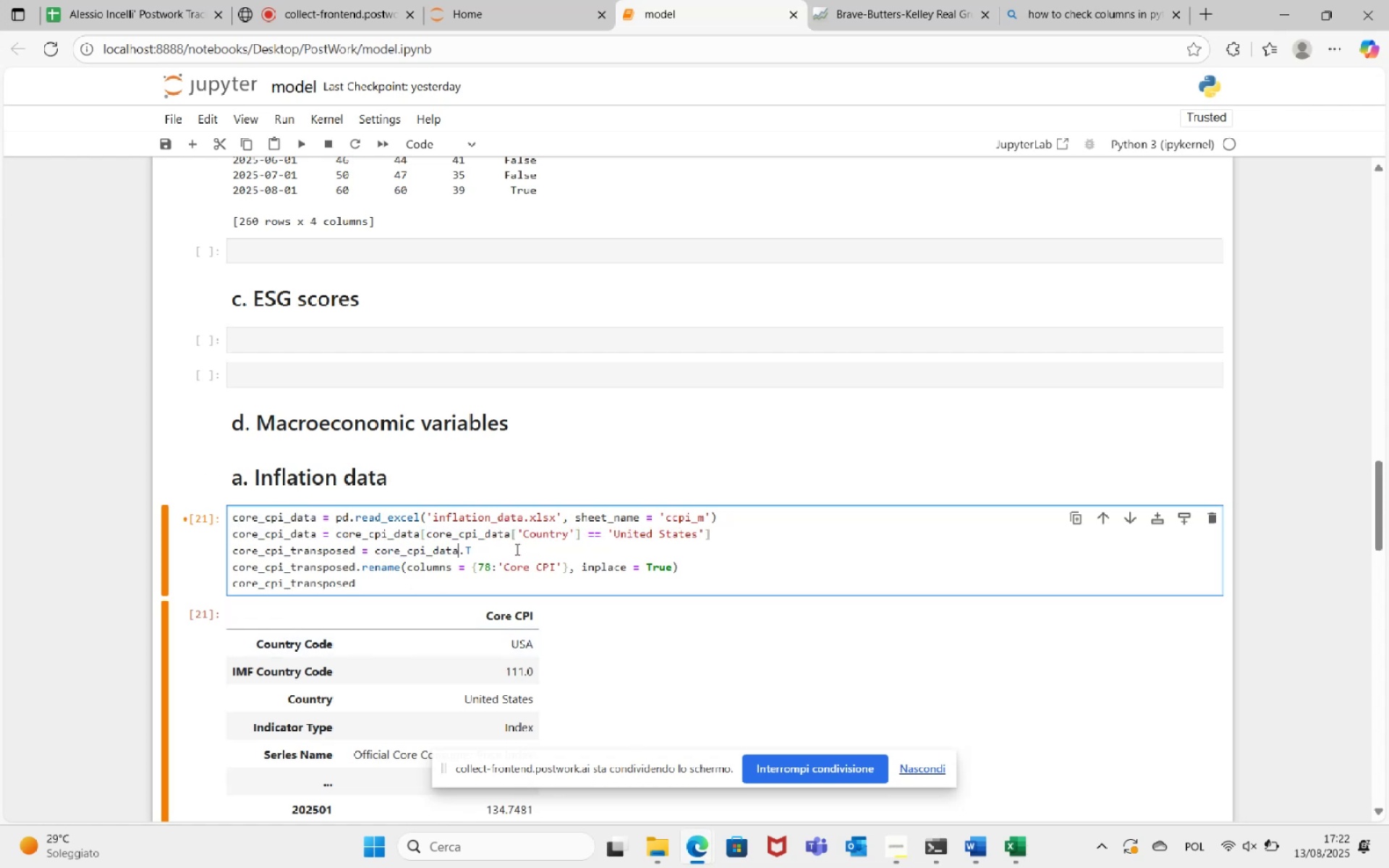 
scroll: coordinate [441, 614], scroll_direction: down, amount: 7.0
 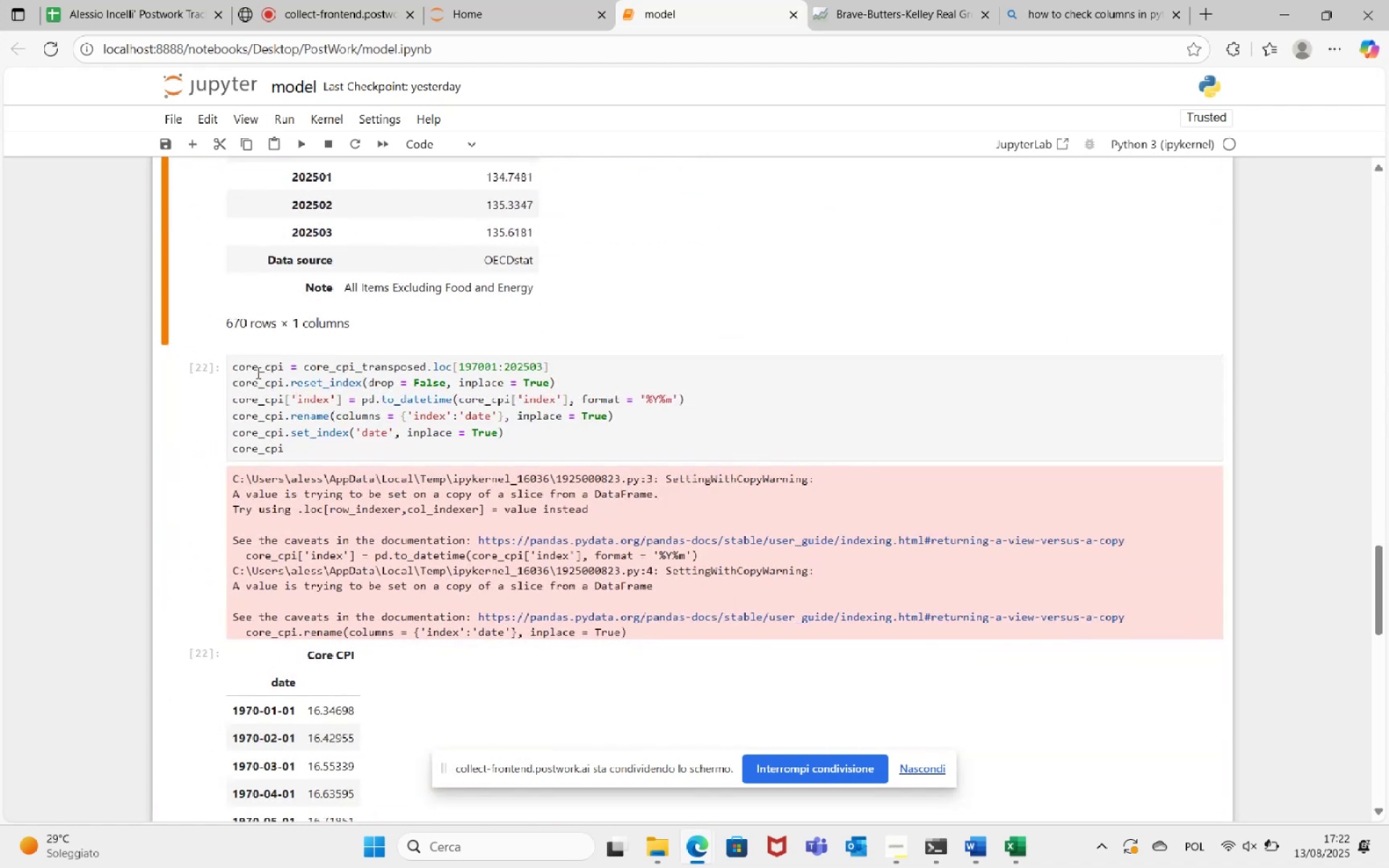 
double_click([257, 373])
 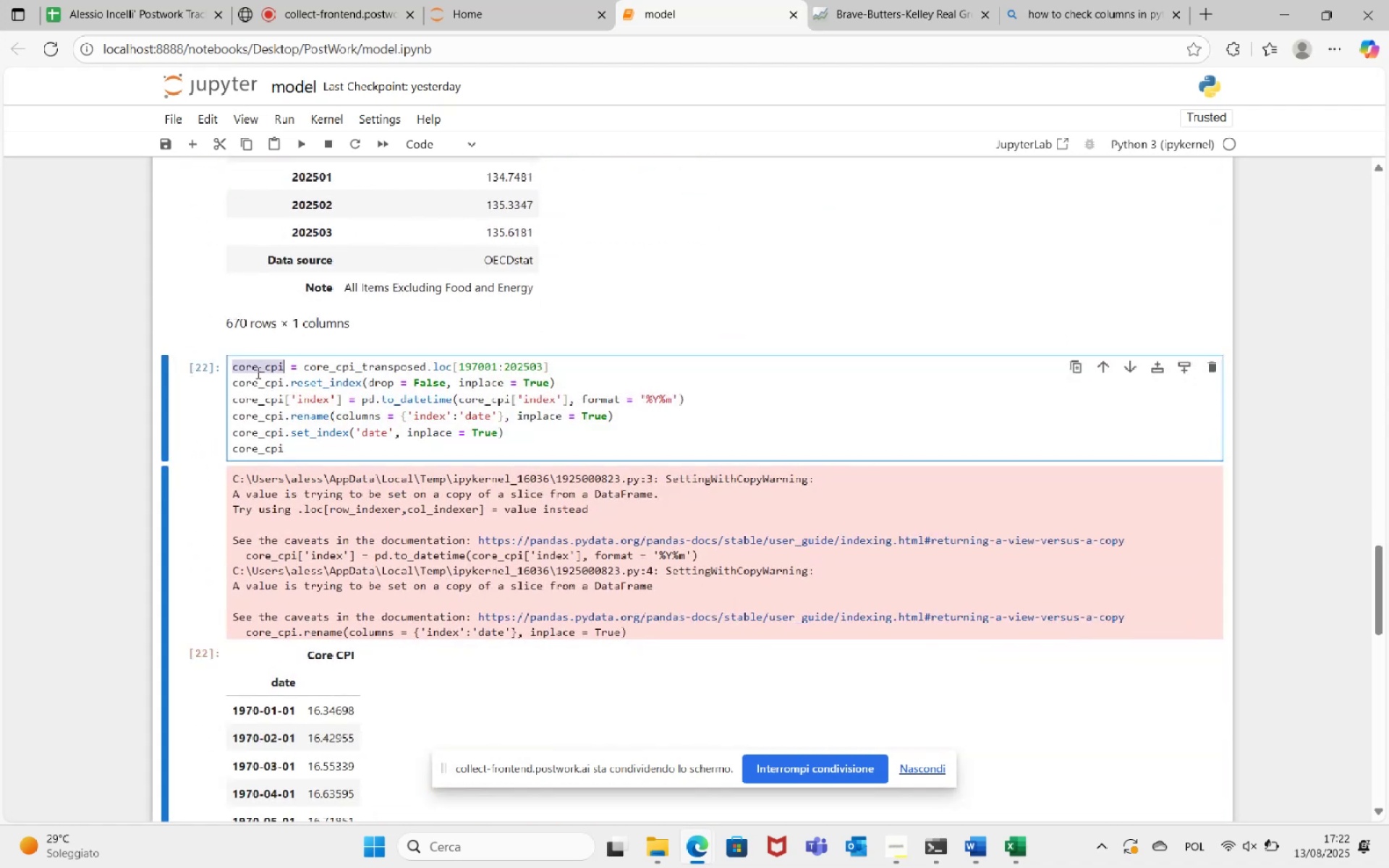 
key(Control+V)
 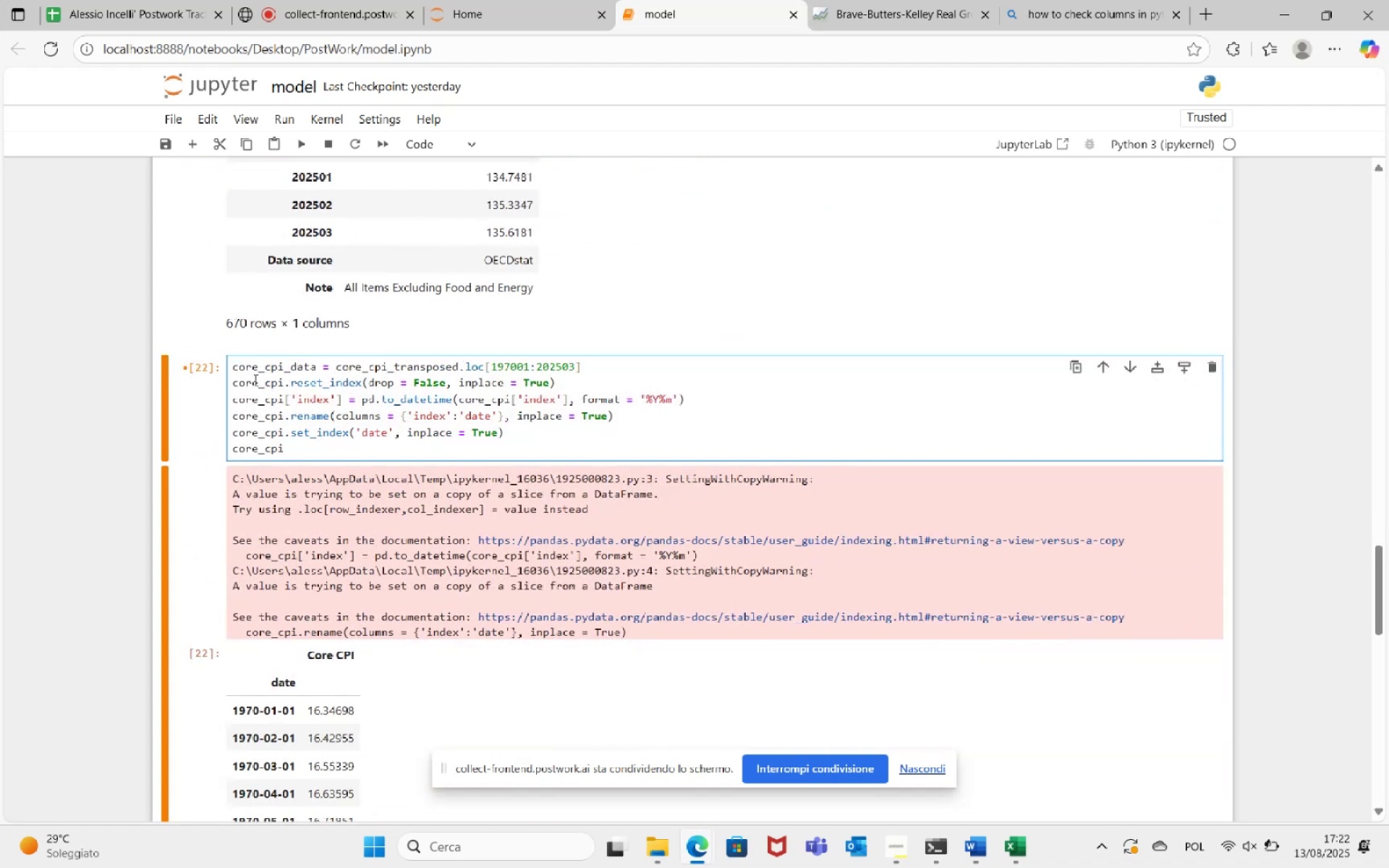 
double_click([252, 381])
 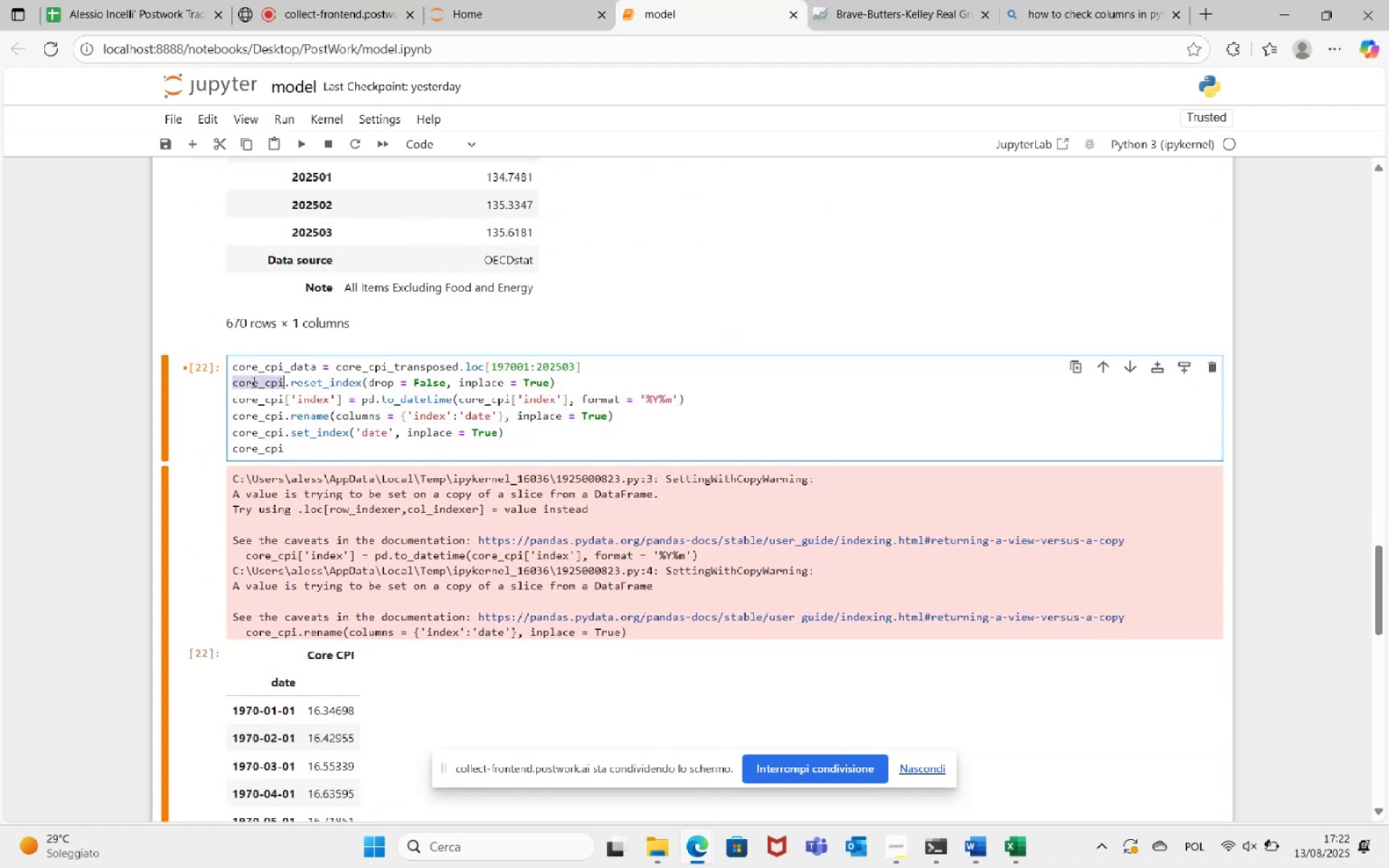 
key(Control+V)
 